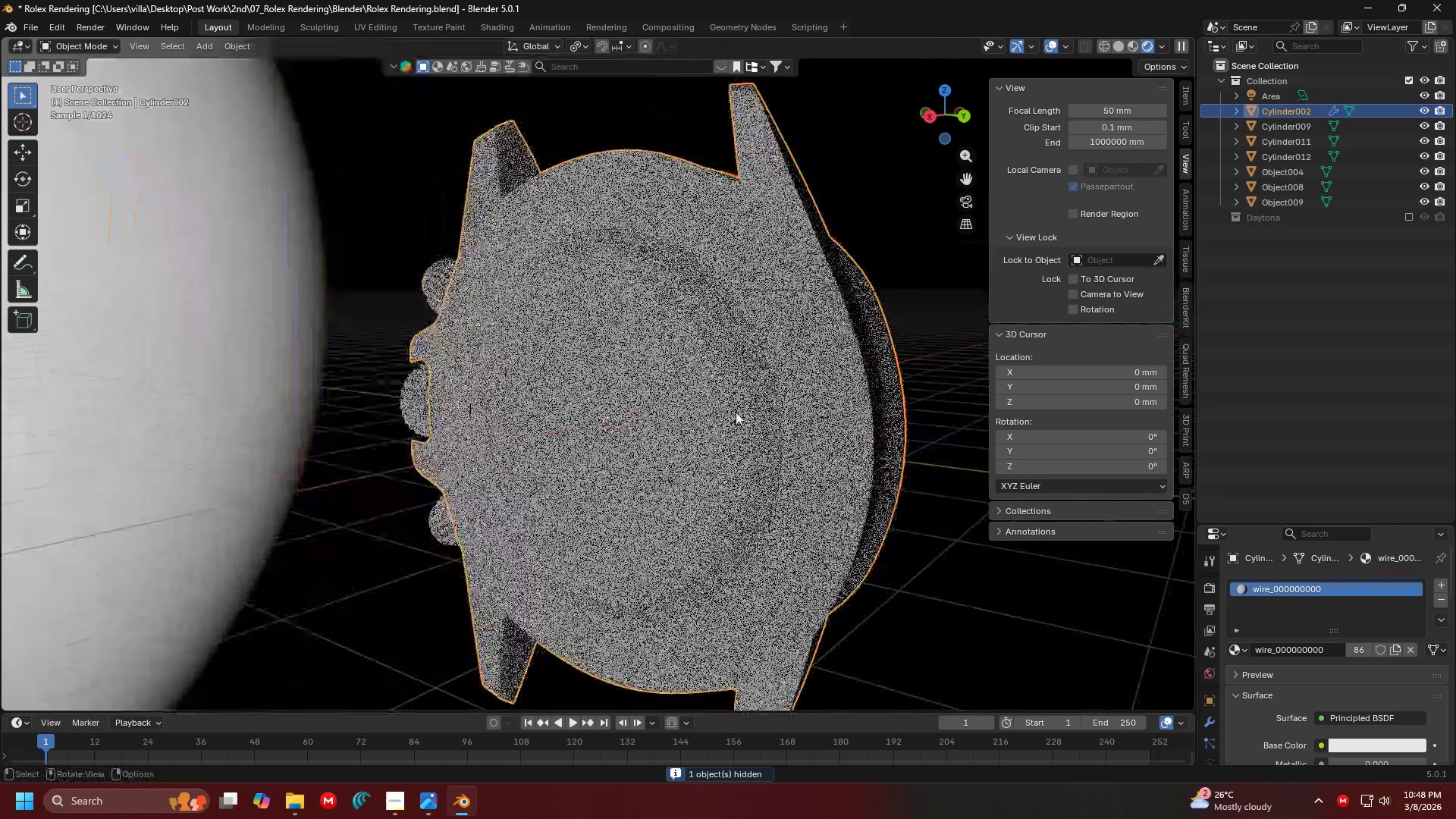 
scroll: coordinate [973, 471], scroll_direction: up, amount: 2.0
 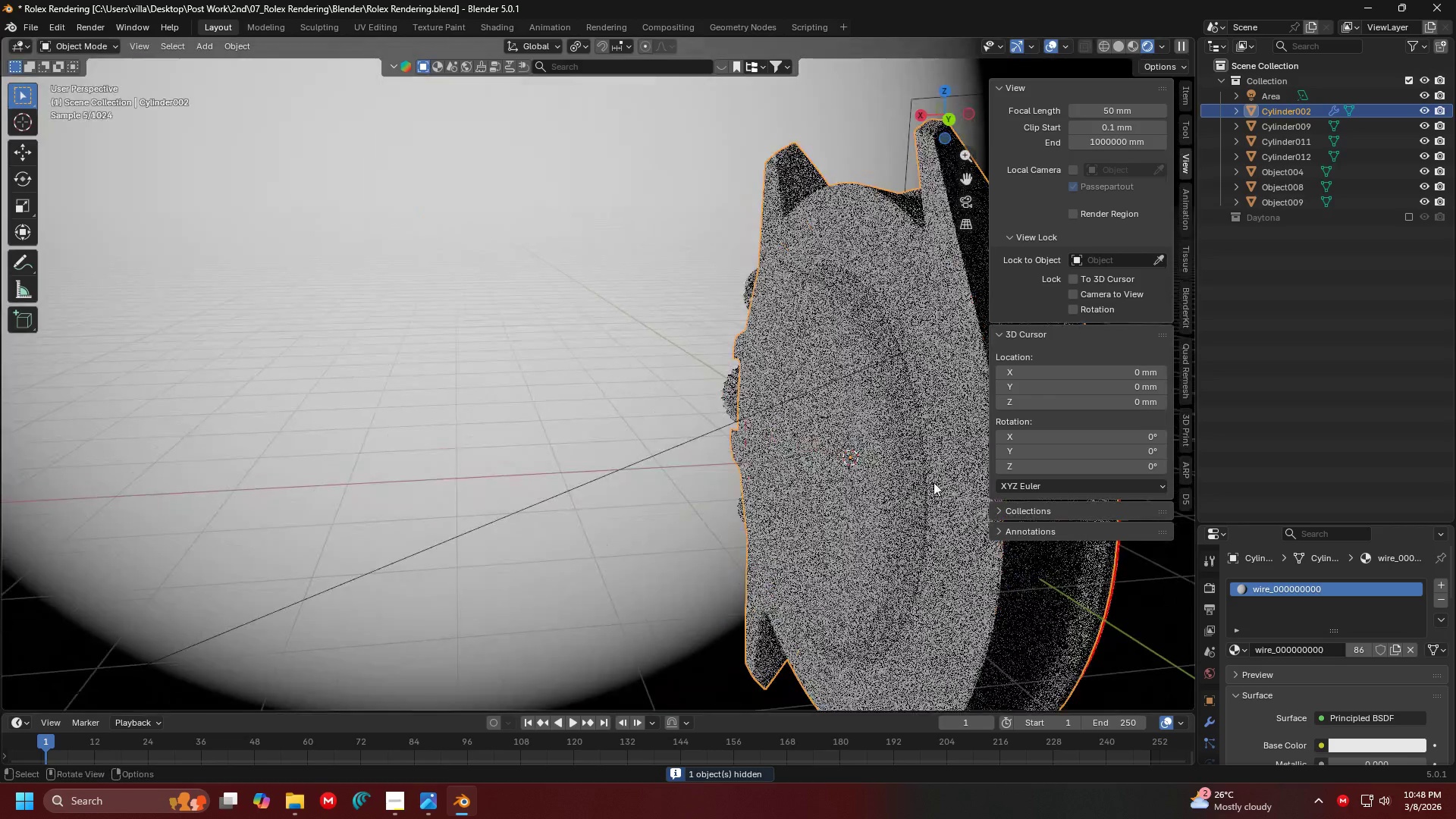 
left_click([733, 399])
 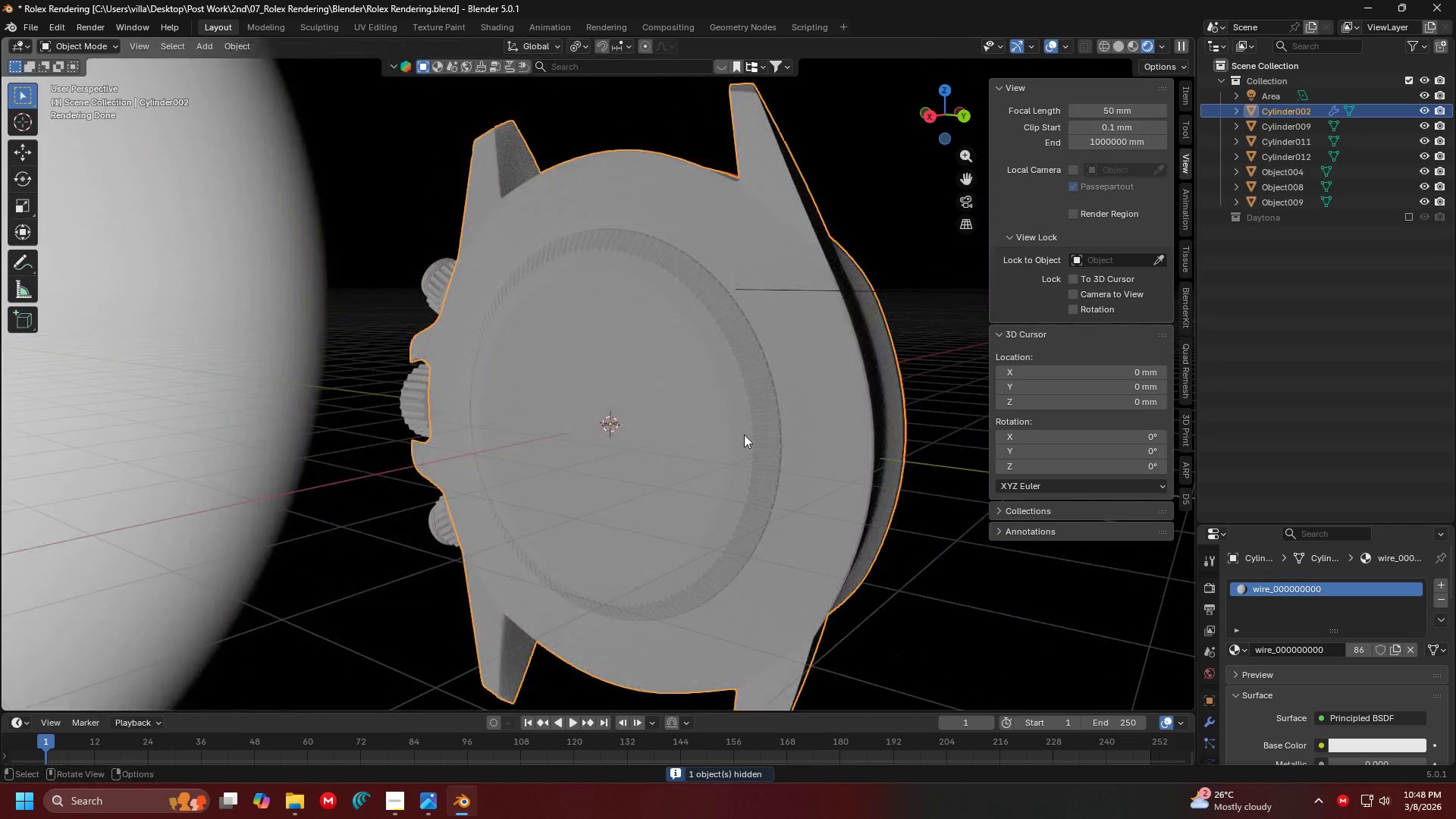 
key(Shift+ShiftLeft)
 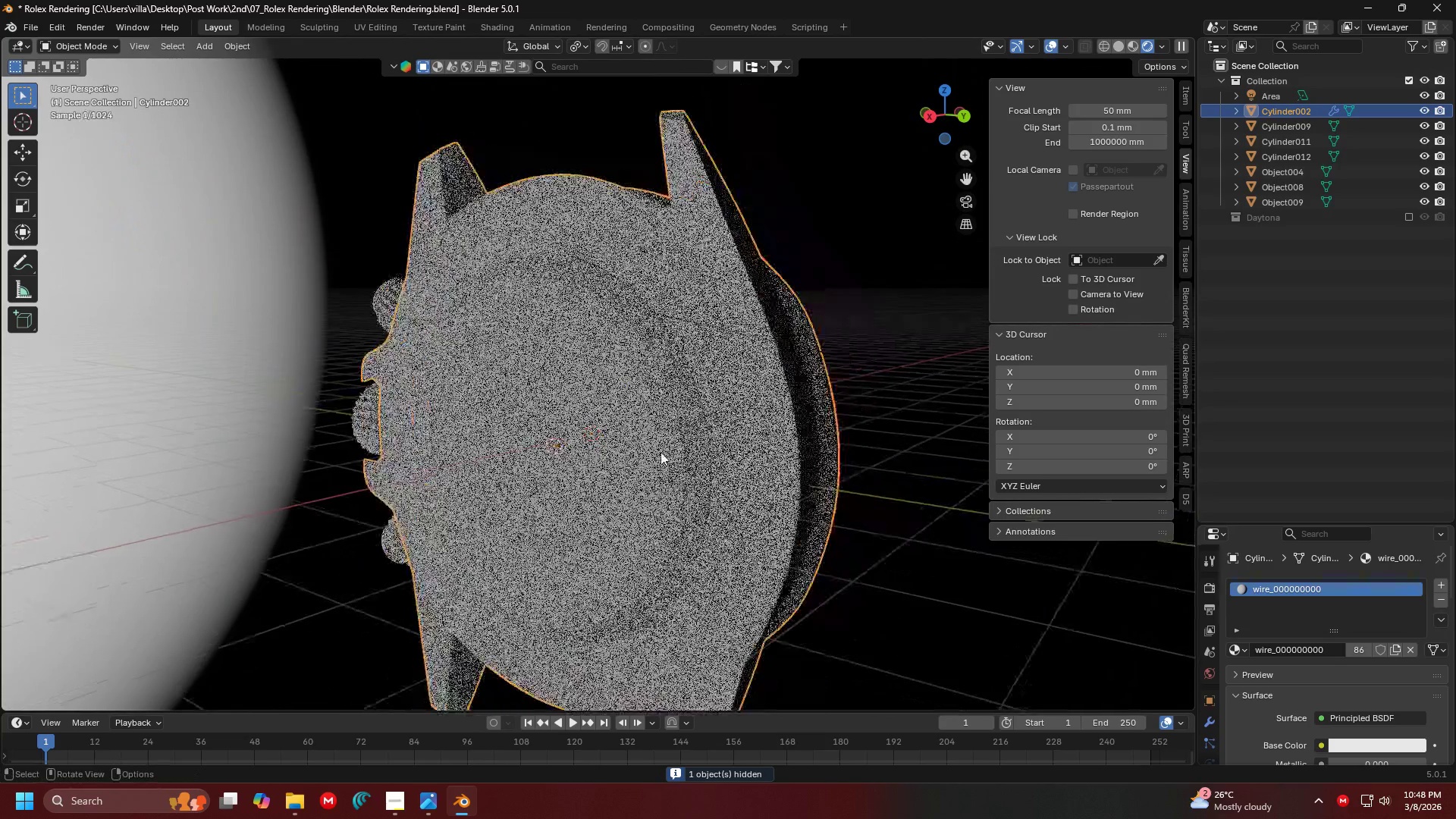 
left_click([645, 428])
 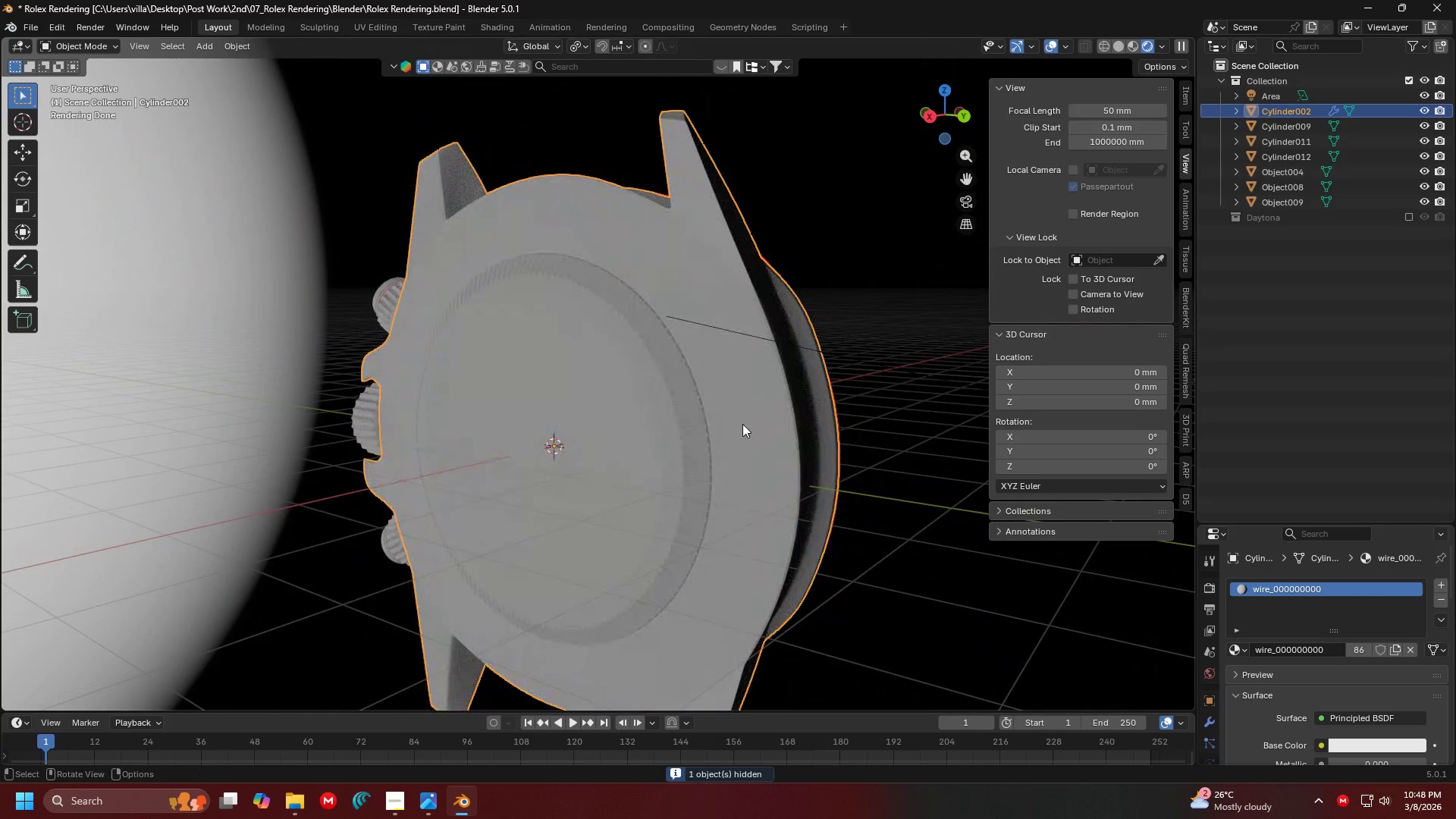 
key(G)
 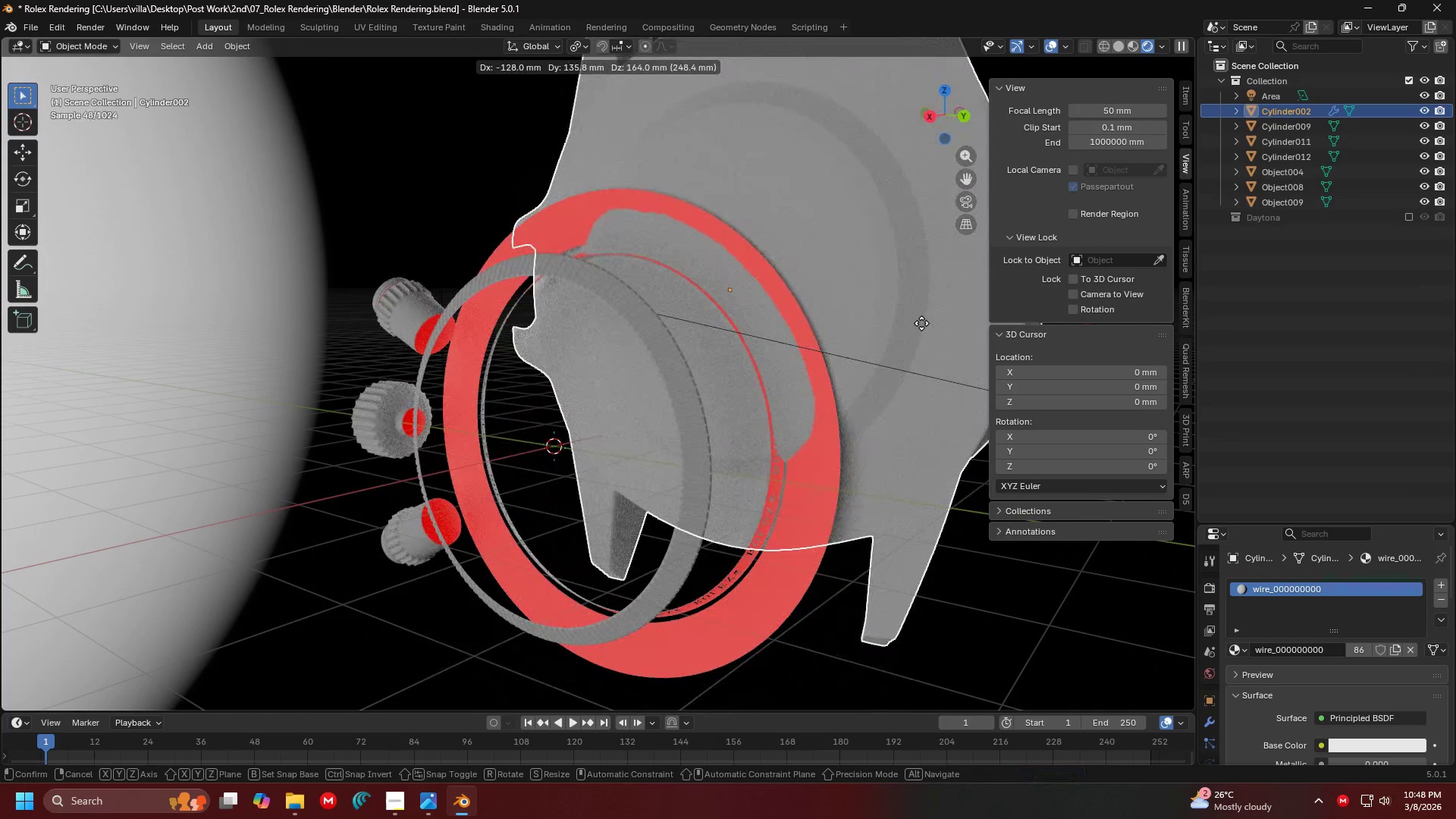 
key(Escape)
 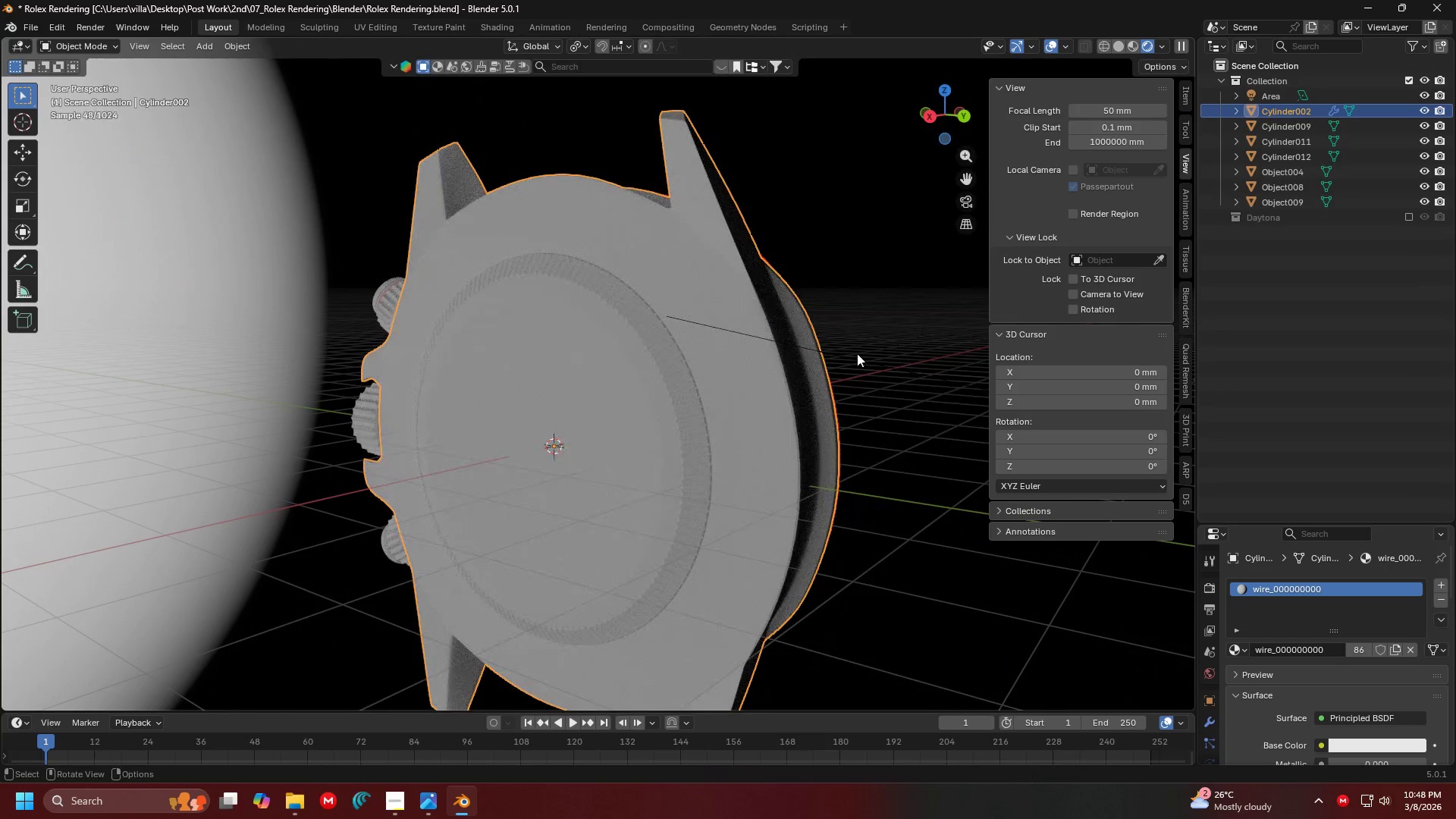 
key(Shift+ShiftLeft)
 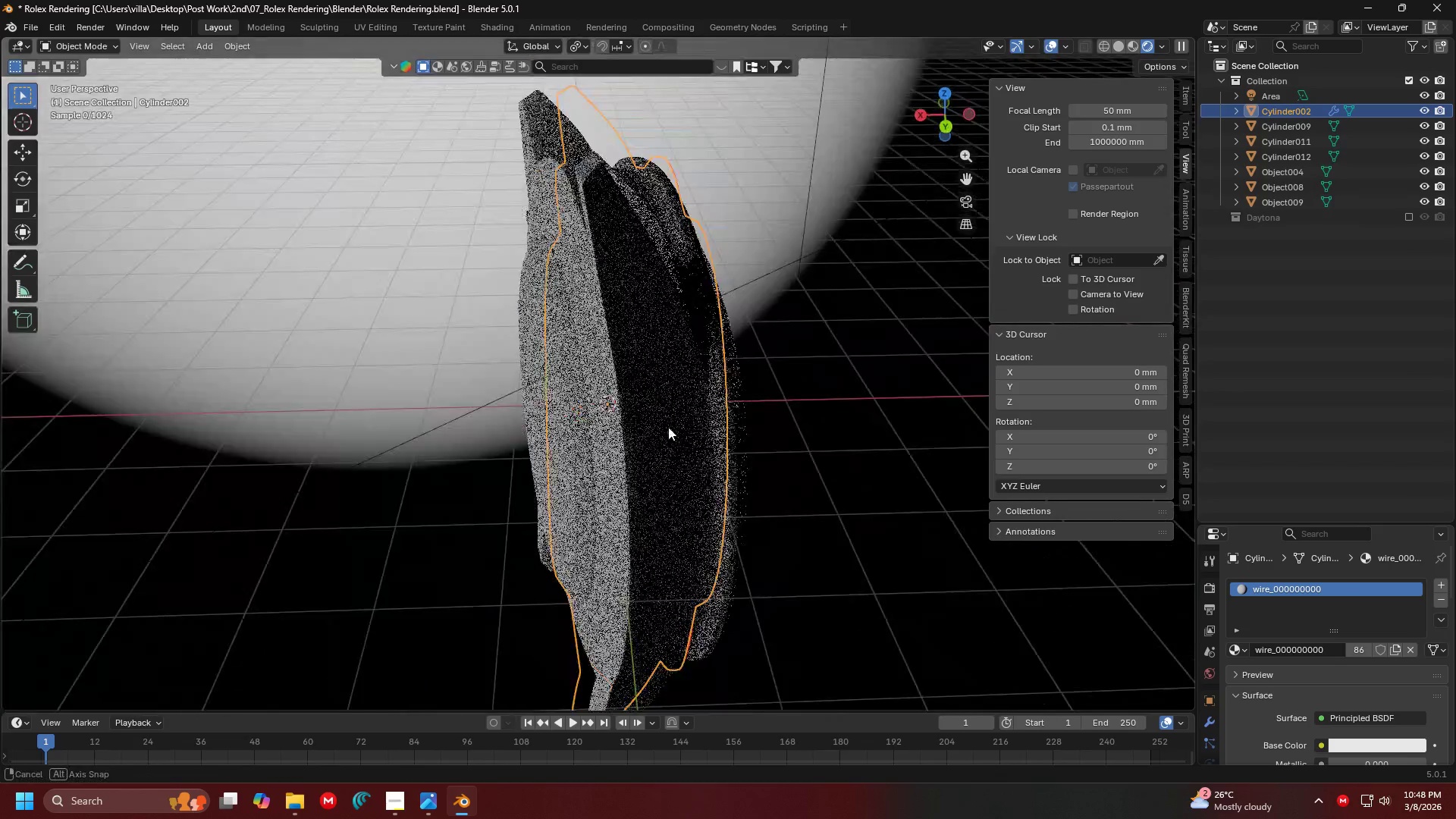 
key(Shift+ShiftLeft)
 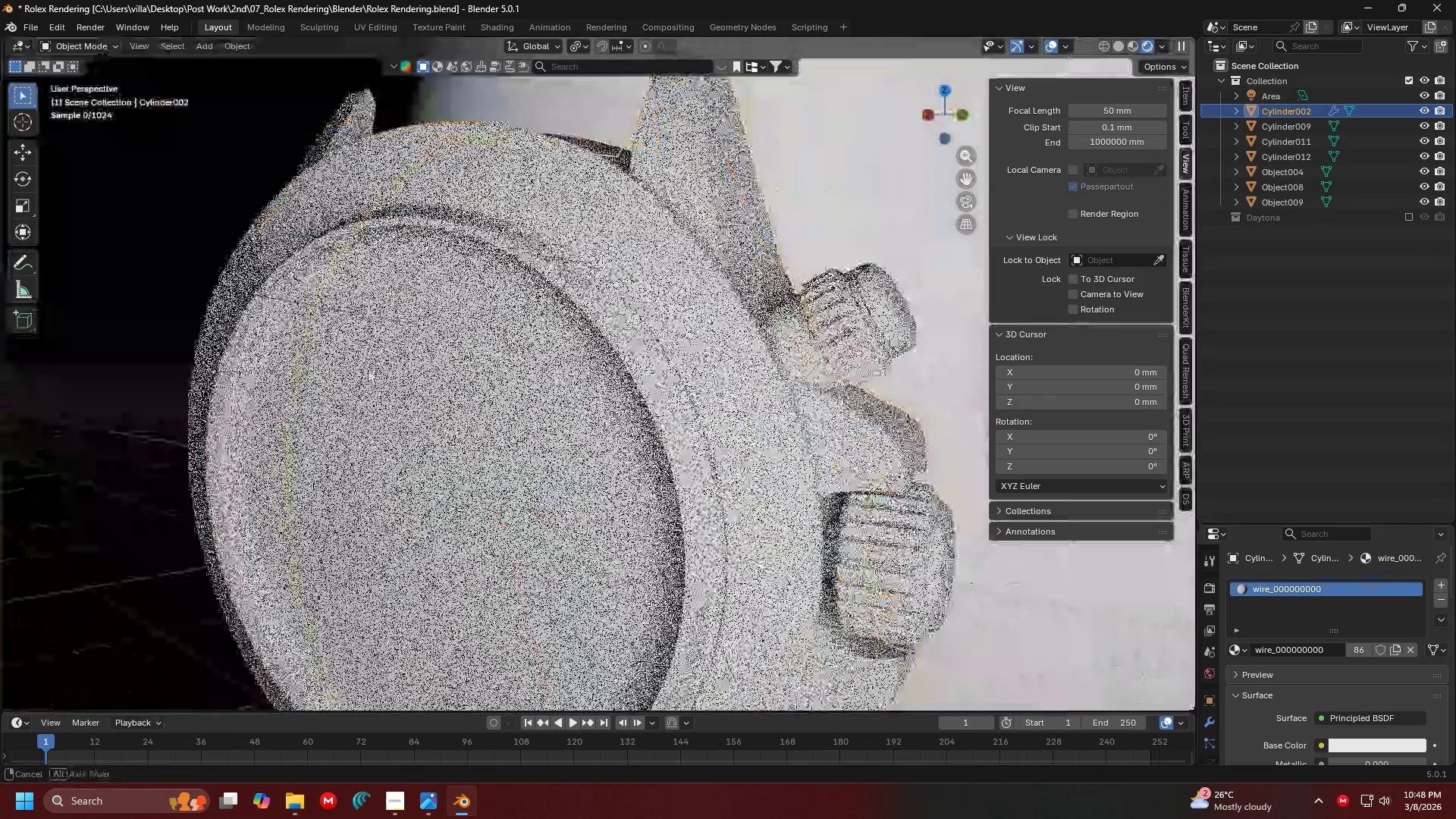 
scroll: coordinate [611, 361], scroll_direction: up, amount: 2.0
 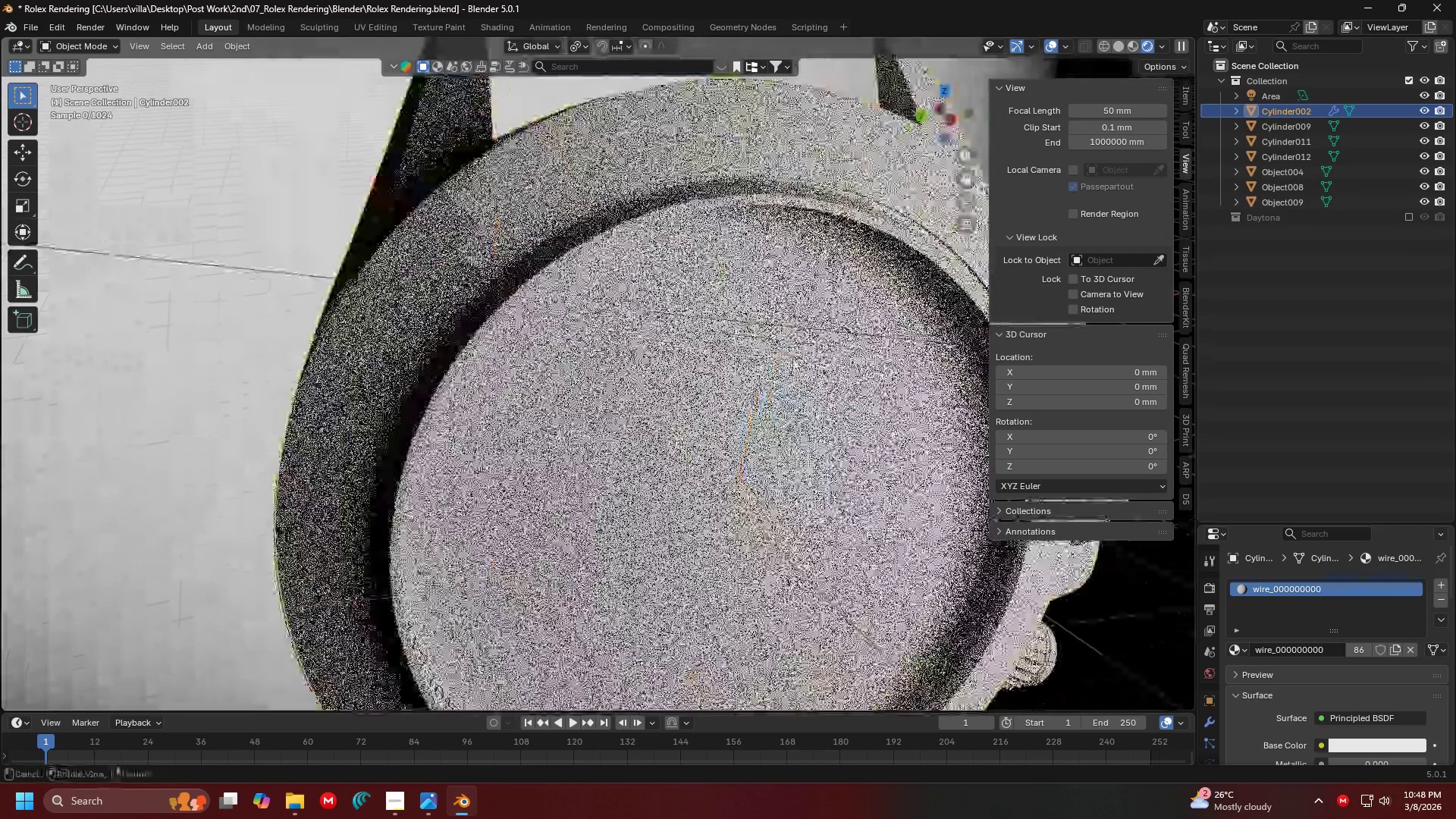 
key(Shift+ShiftLeft)
 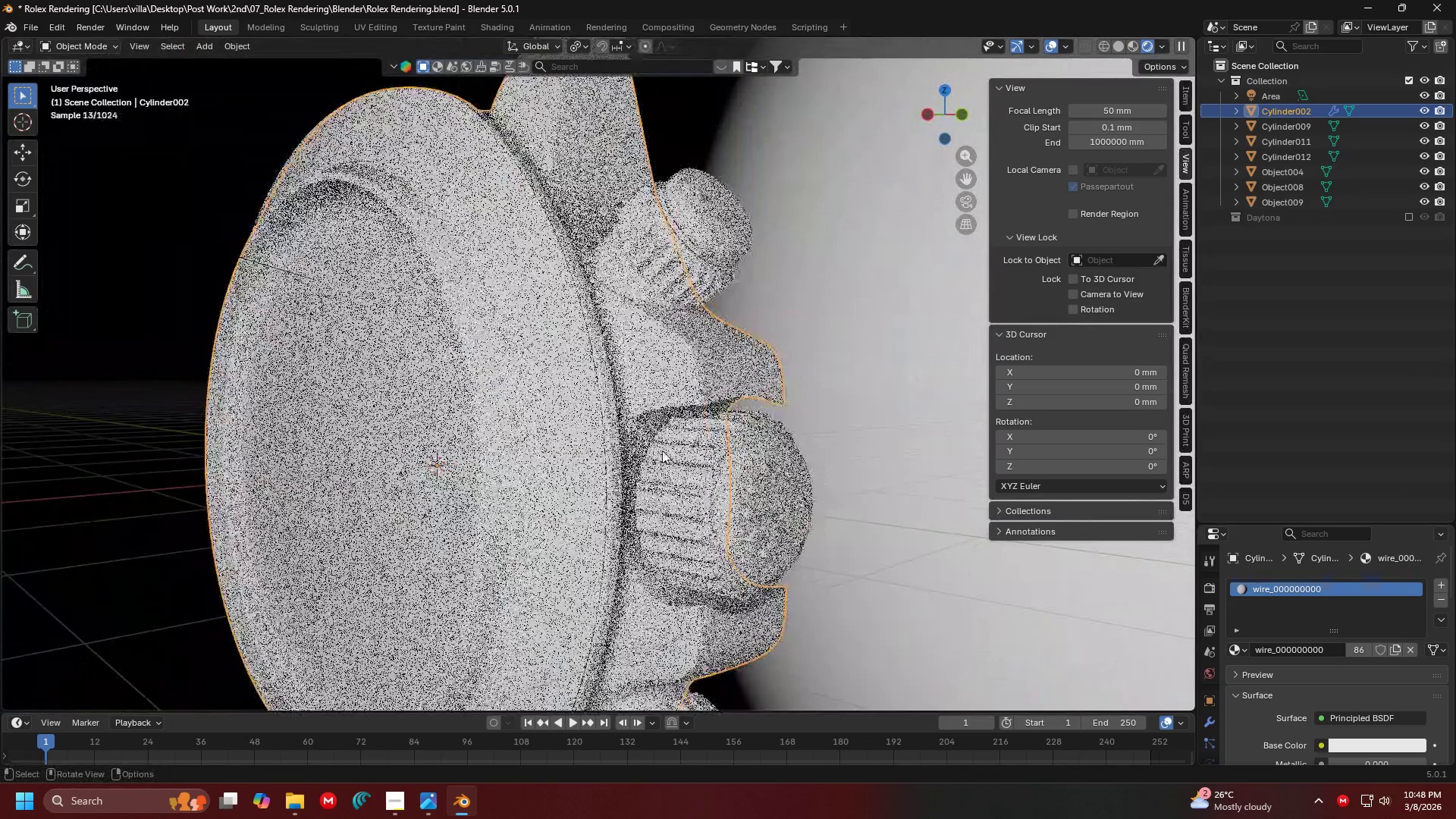 
left_click([663, 450])
 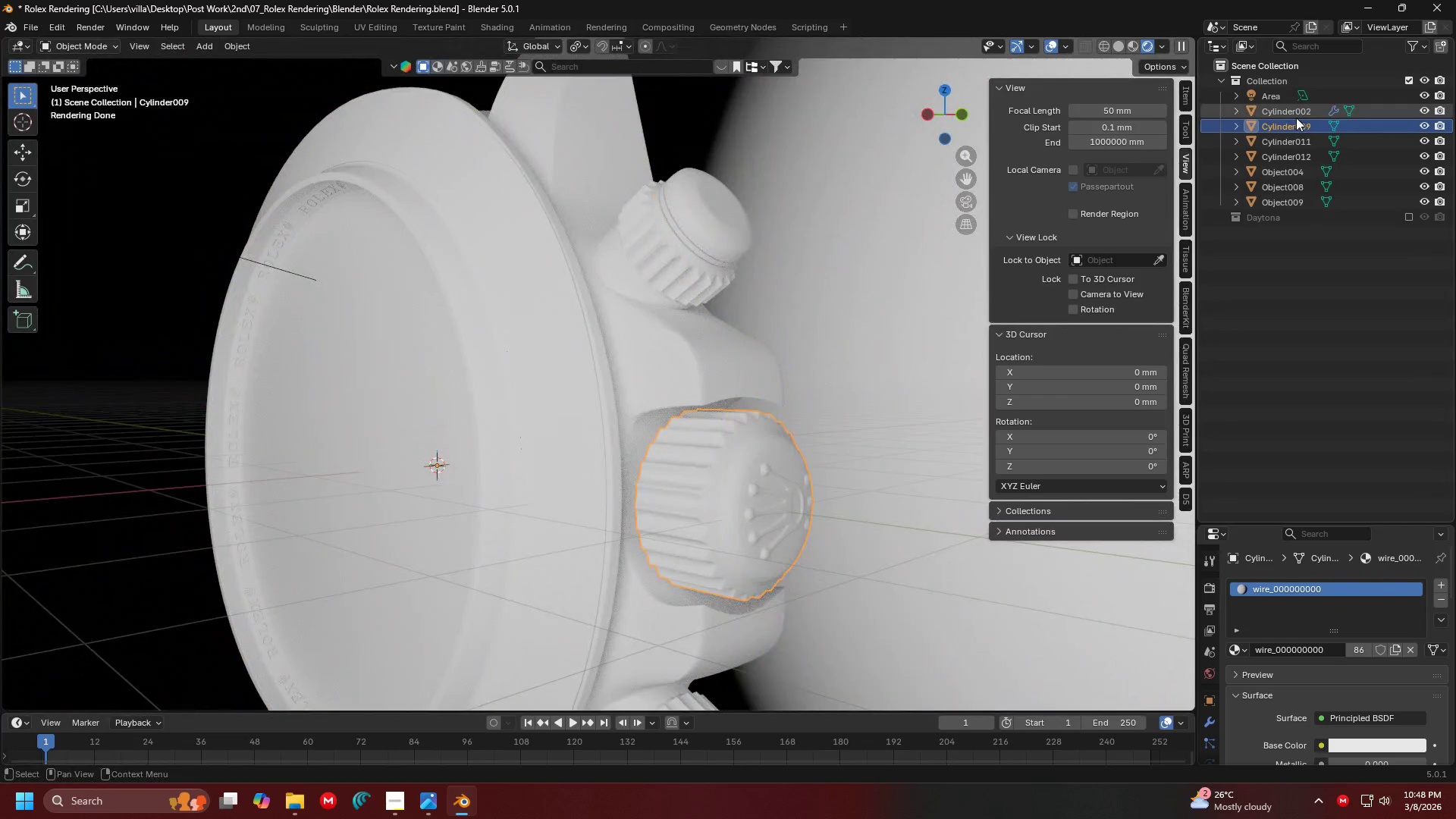 
double_click([1292, 131])
 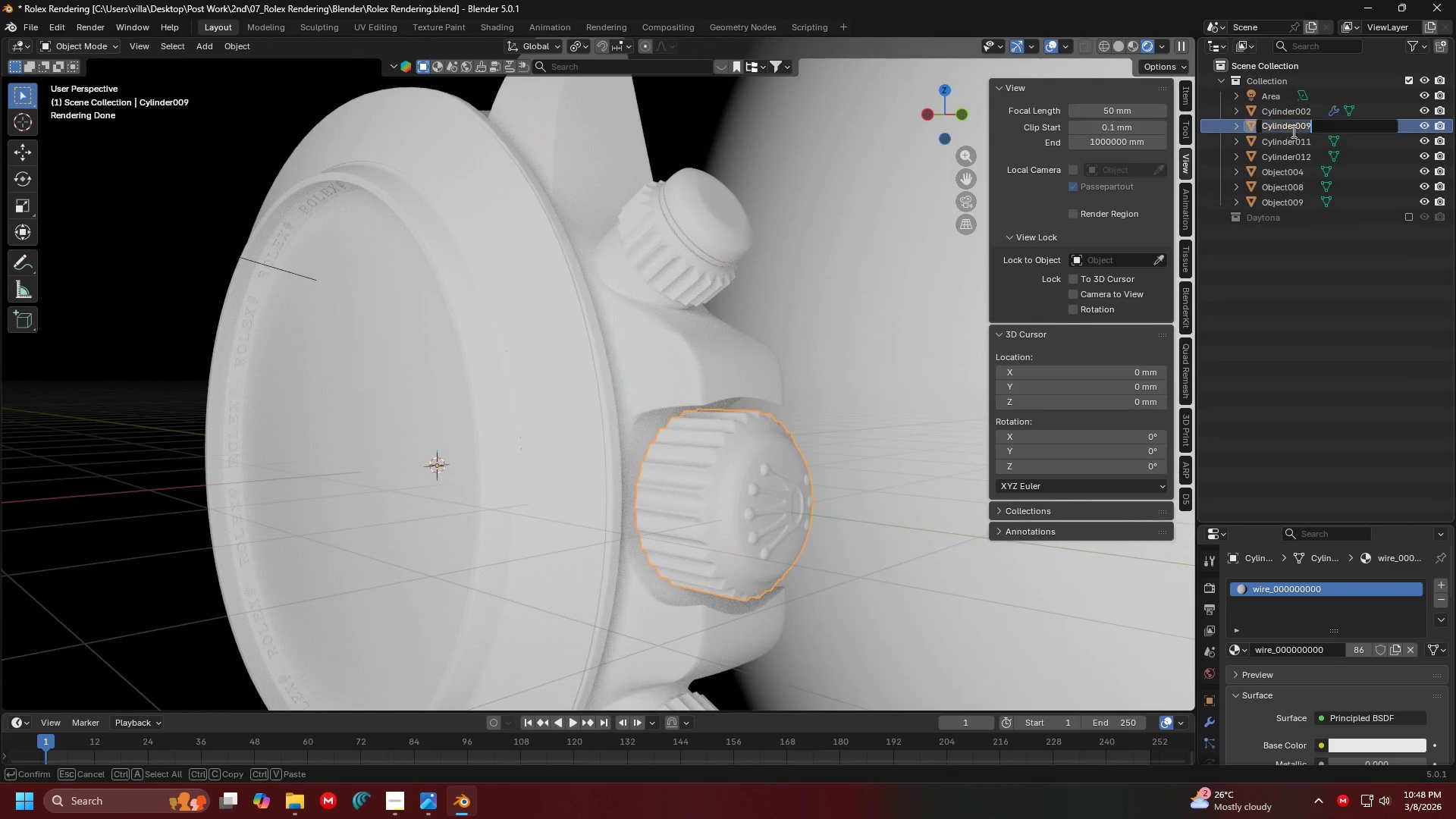 
type(Crown)
 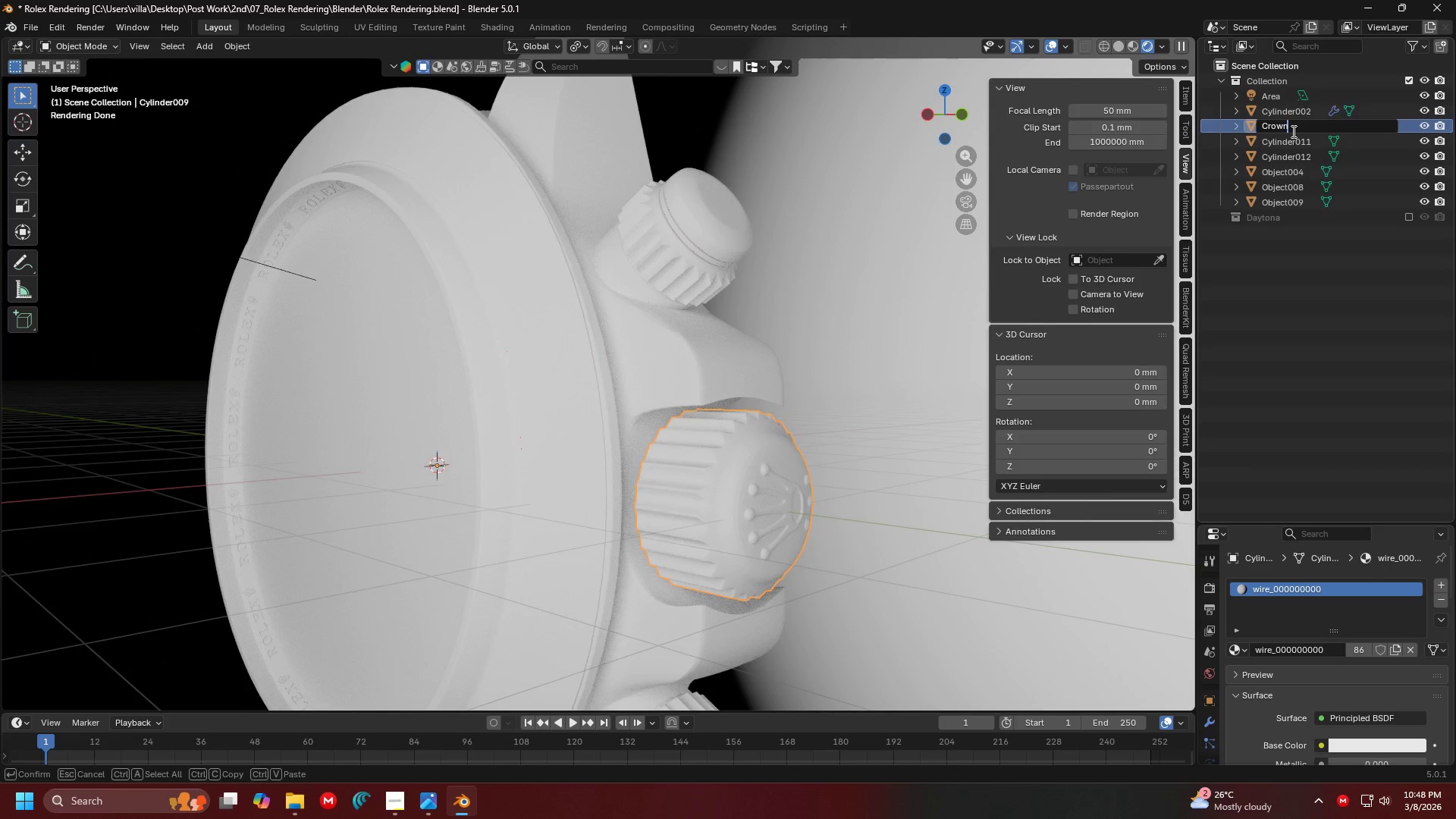 
key(Enter)
 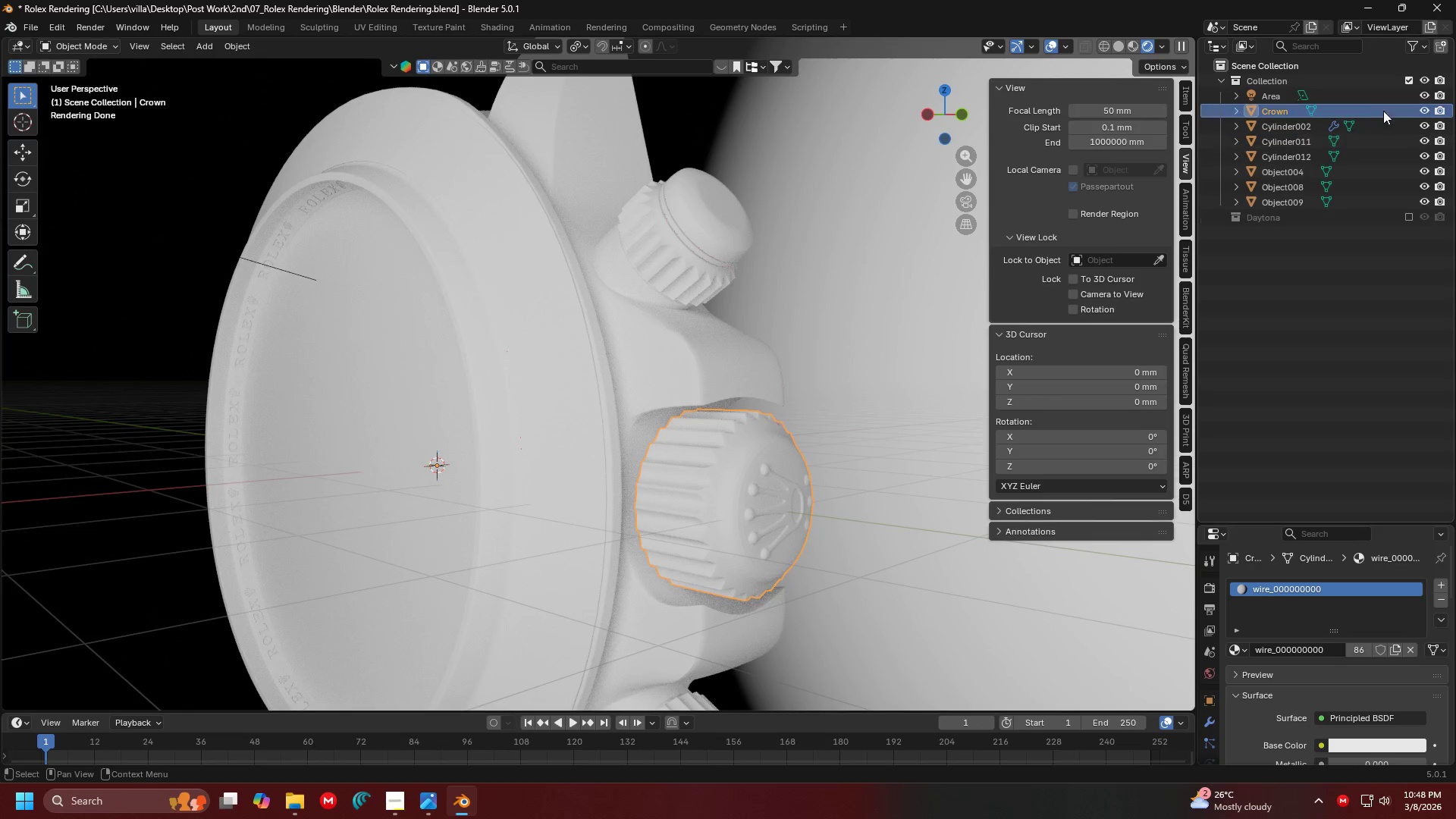 
left_click_drag(start_coordinate=[1269, 111], to_coordinate=[1276, 212])
 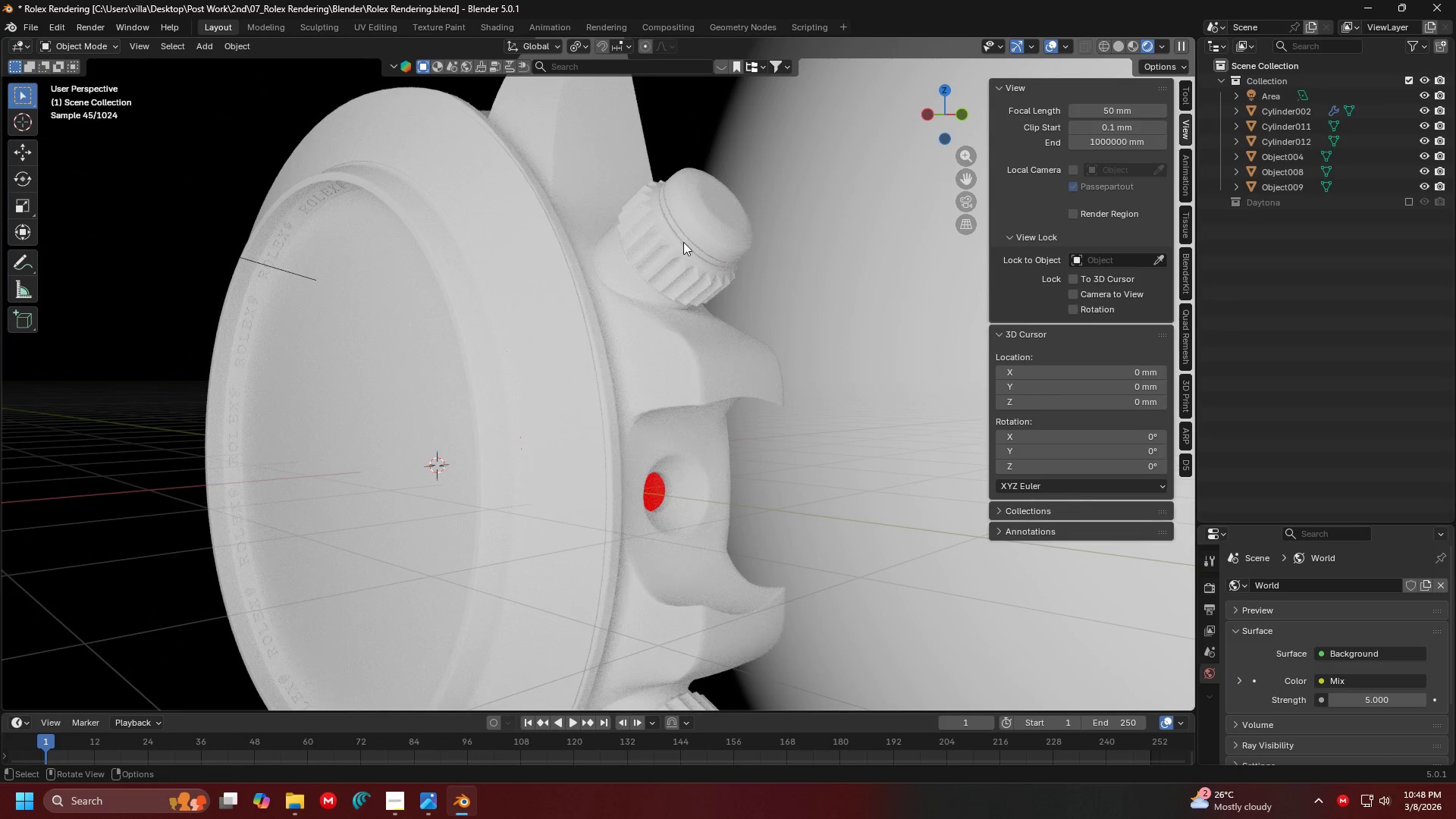 
left_click([695, 231])
 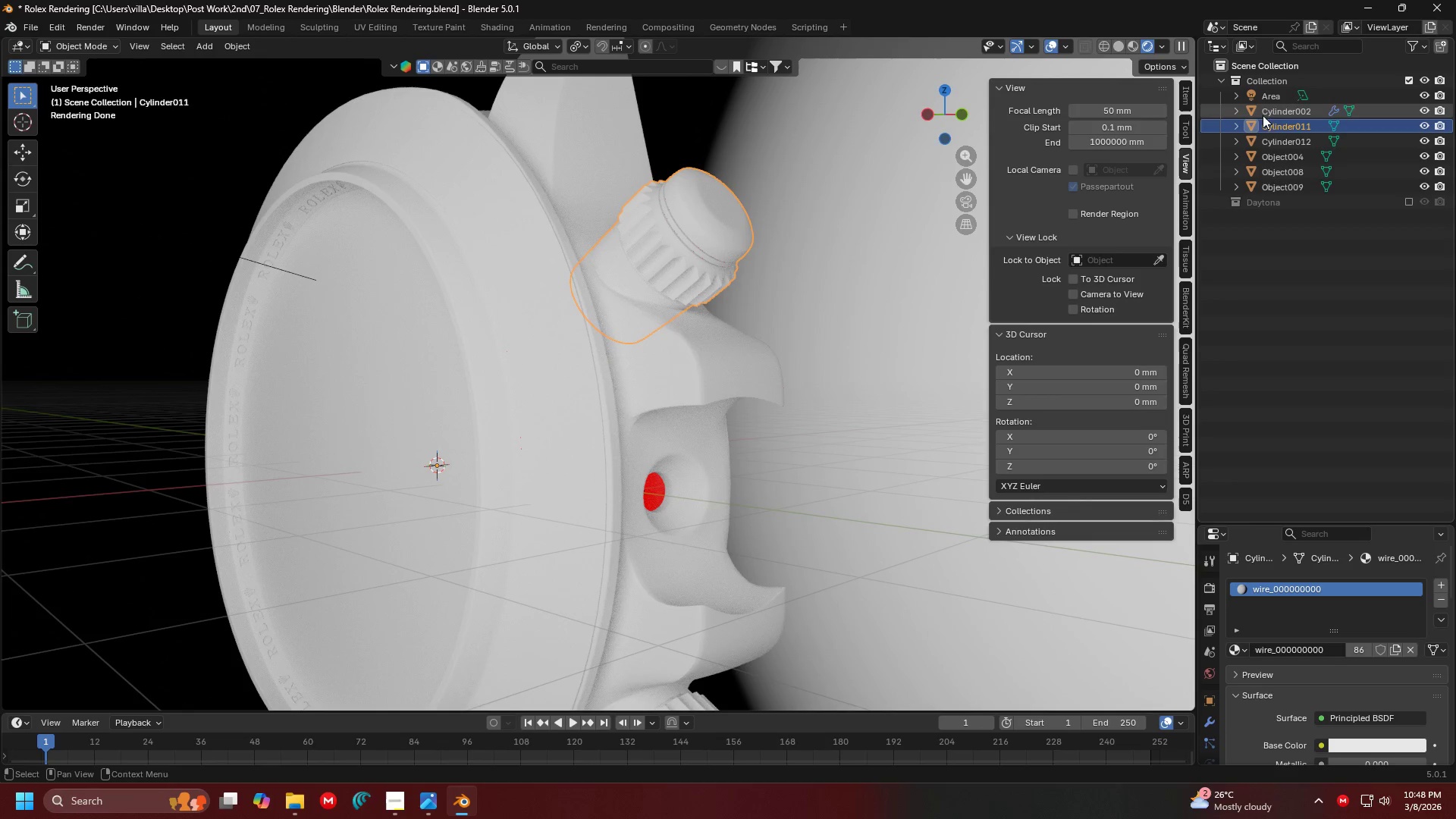 
double_click([1271, 120])
 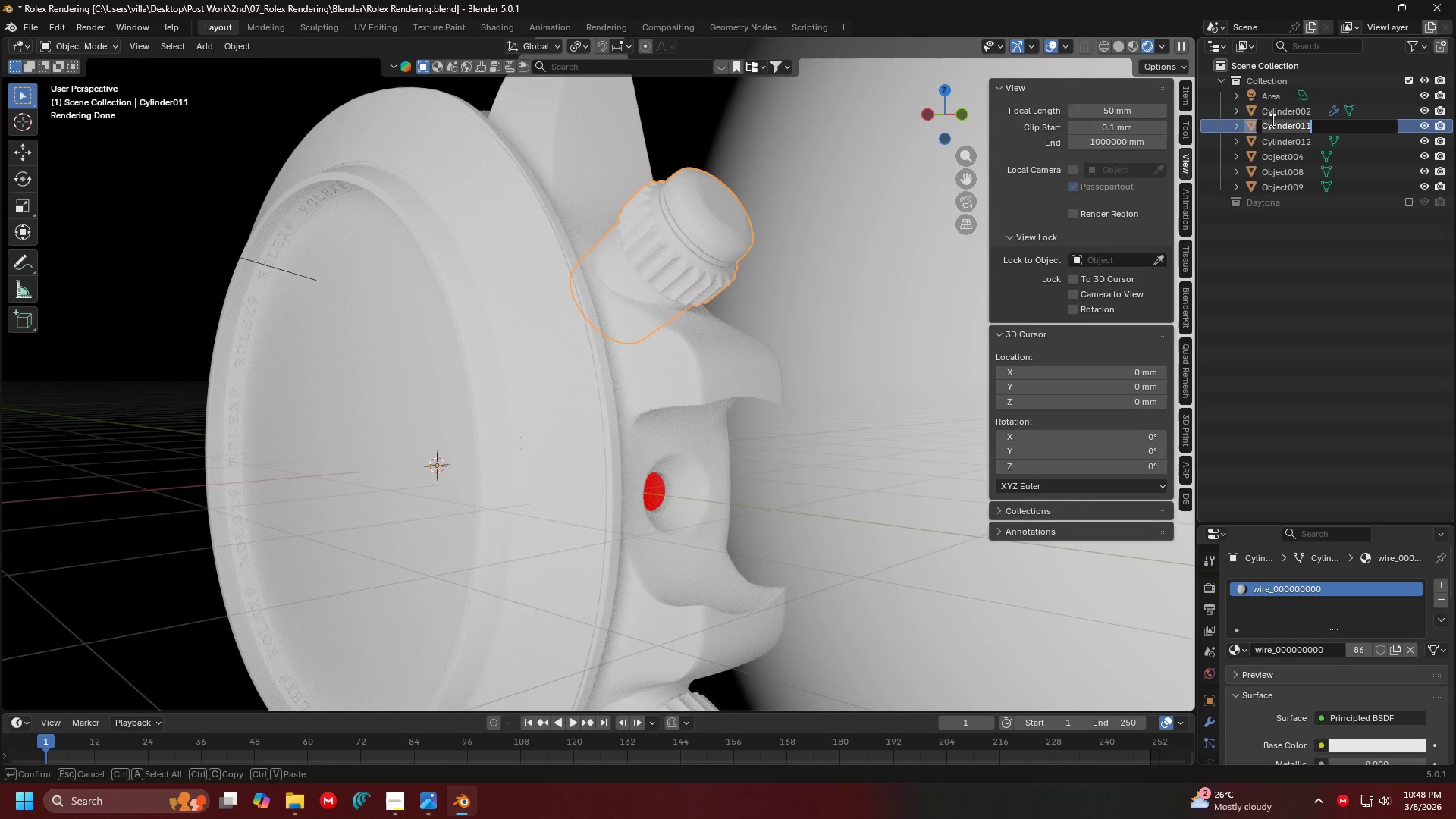 
type(Pusher 1)
 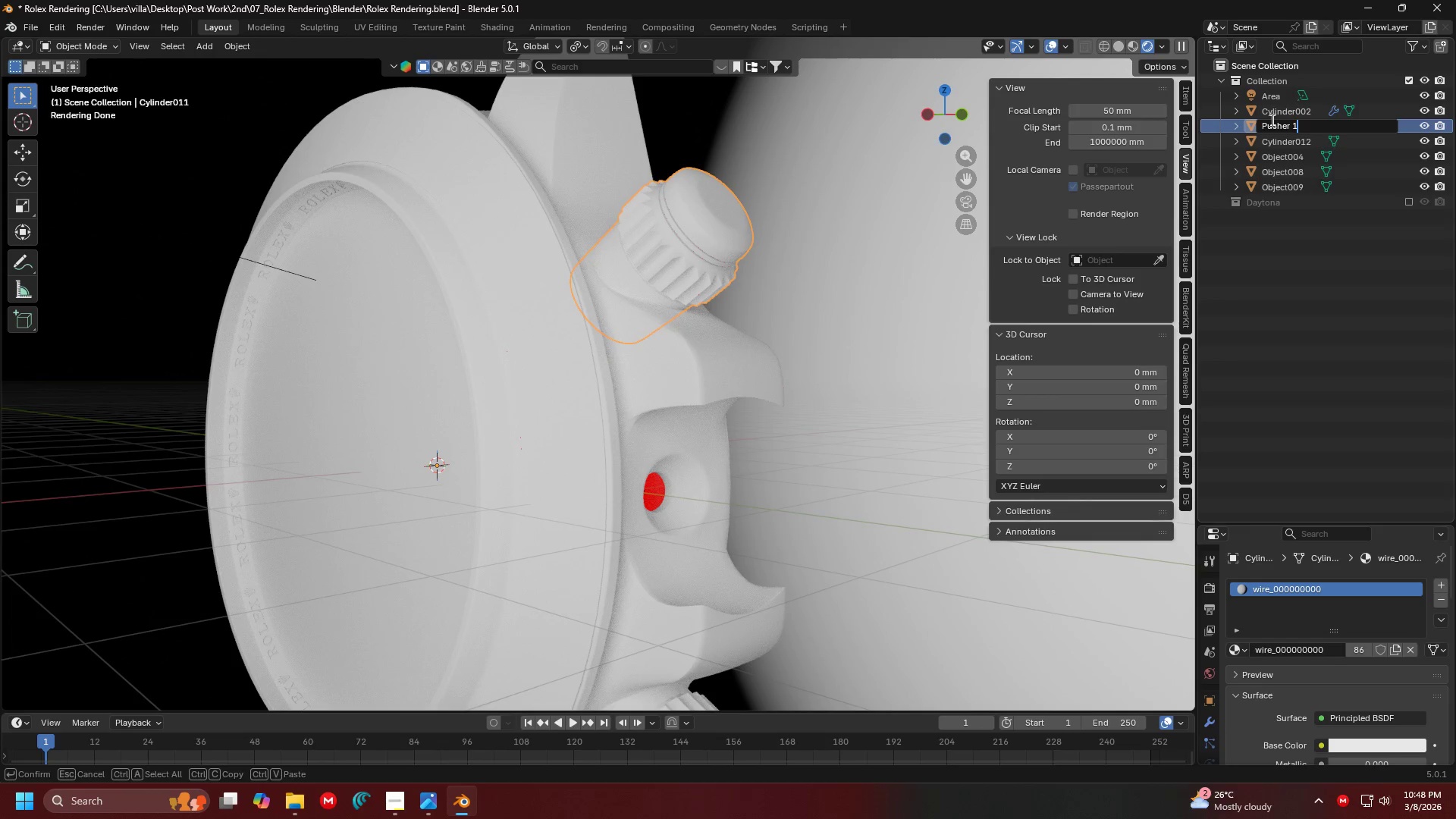 
key(Enter)
 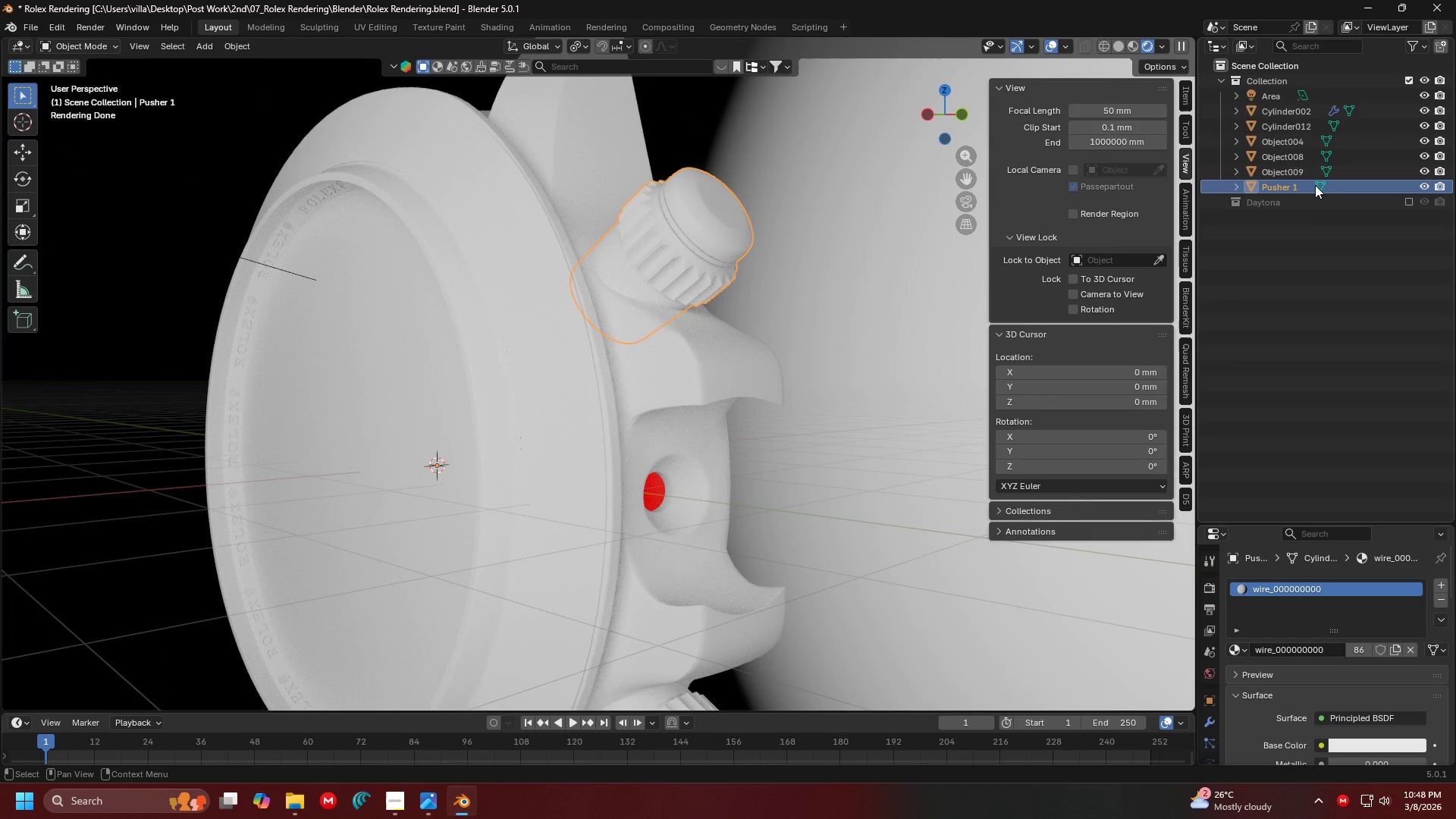 
left_click_drag(start_coordinate=[1295, 185], to_coordinate=[1285, 206])
 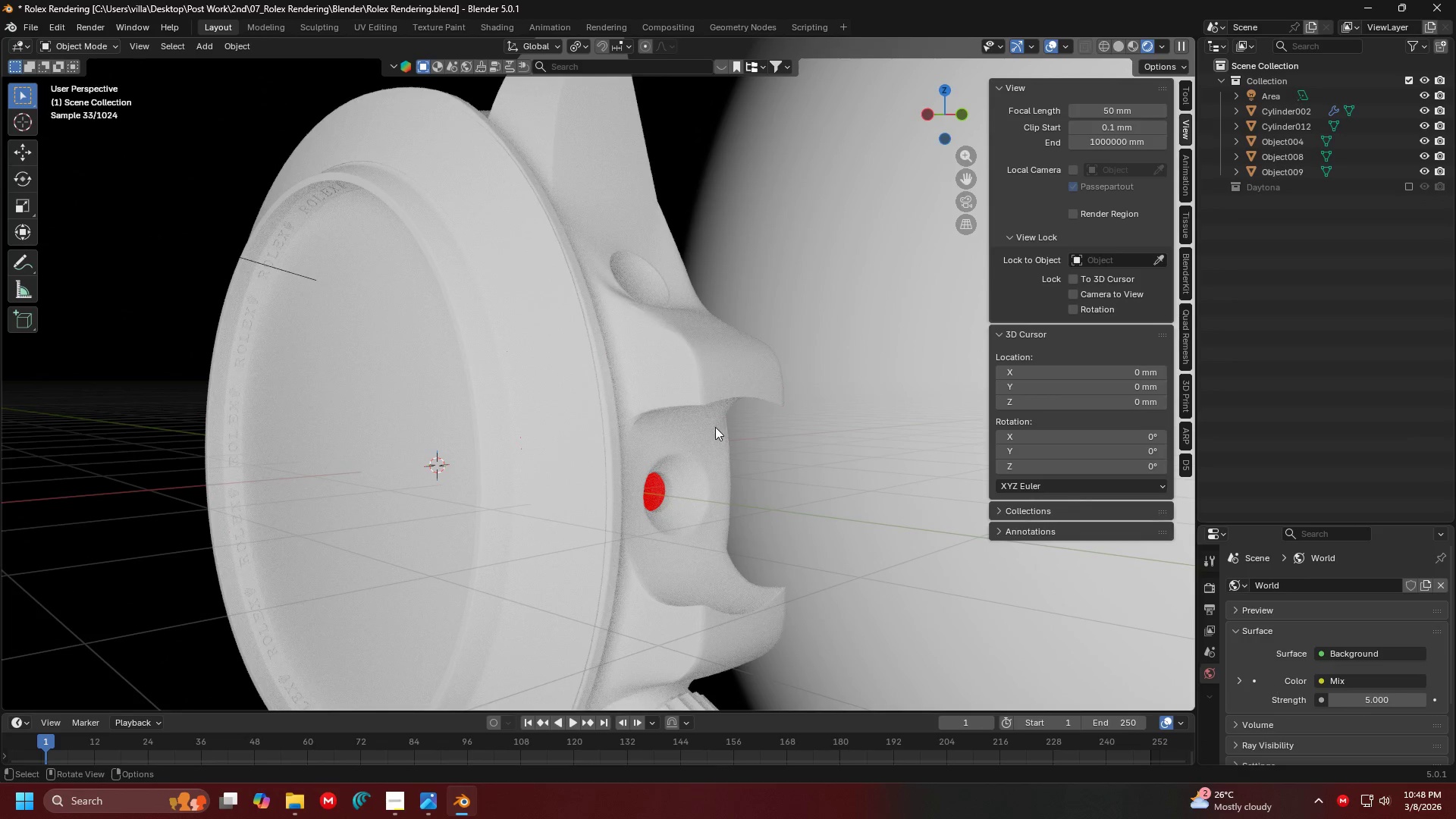 
hold_key(key=ShiftLeft, duration=0.38)
 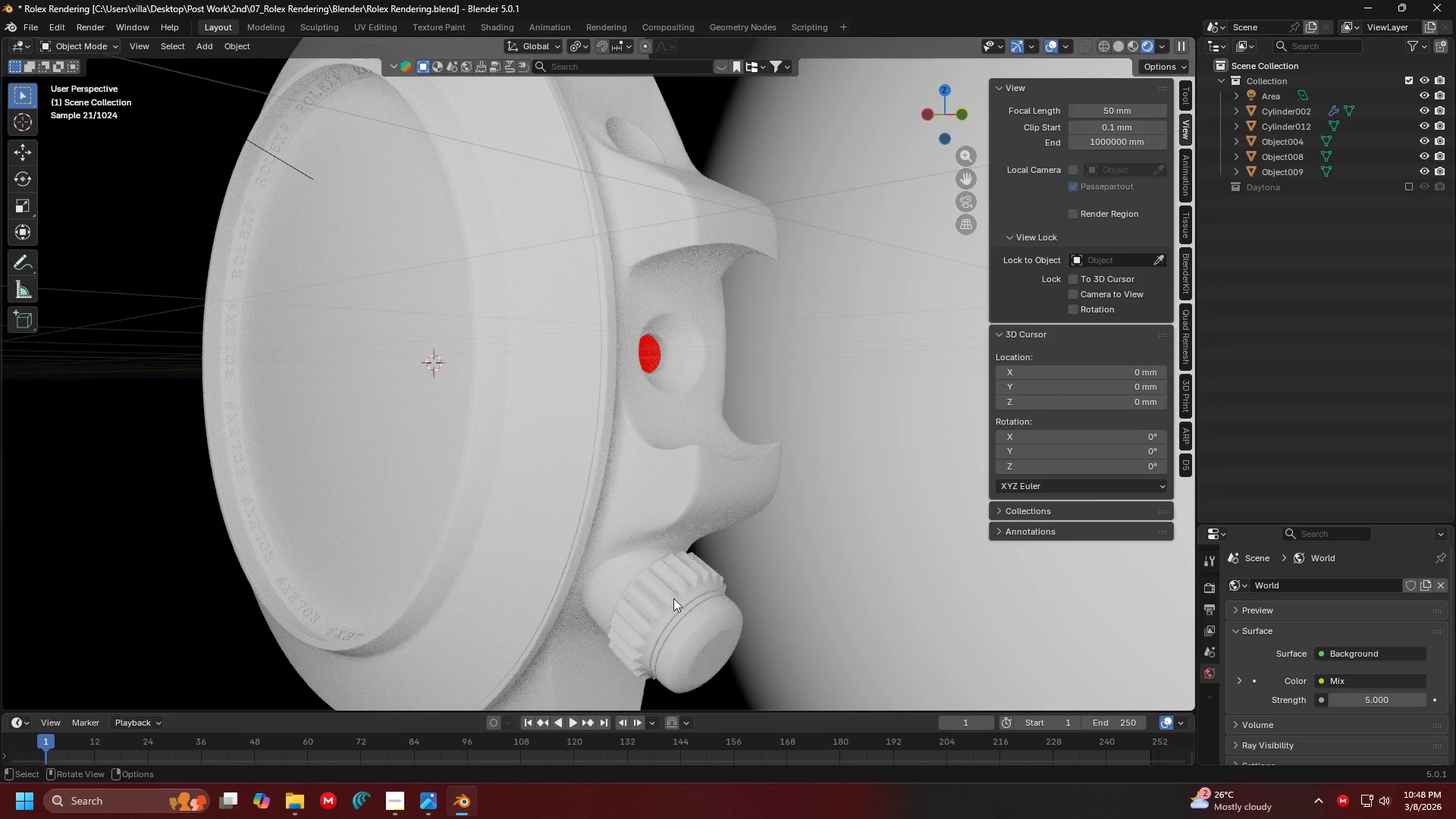 
left_click([672, 606])
 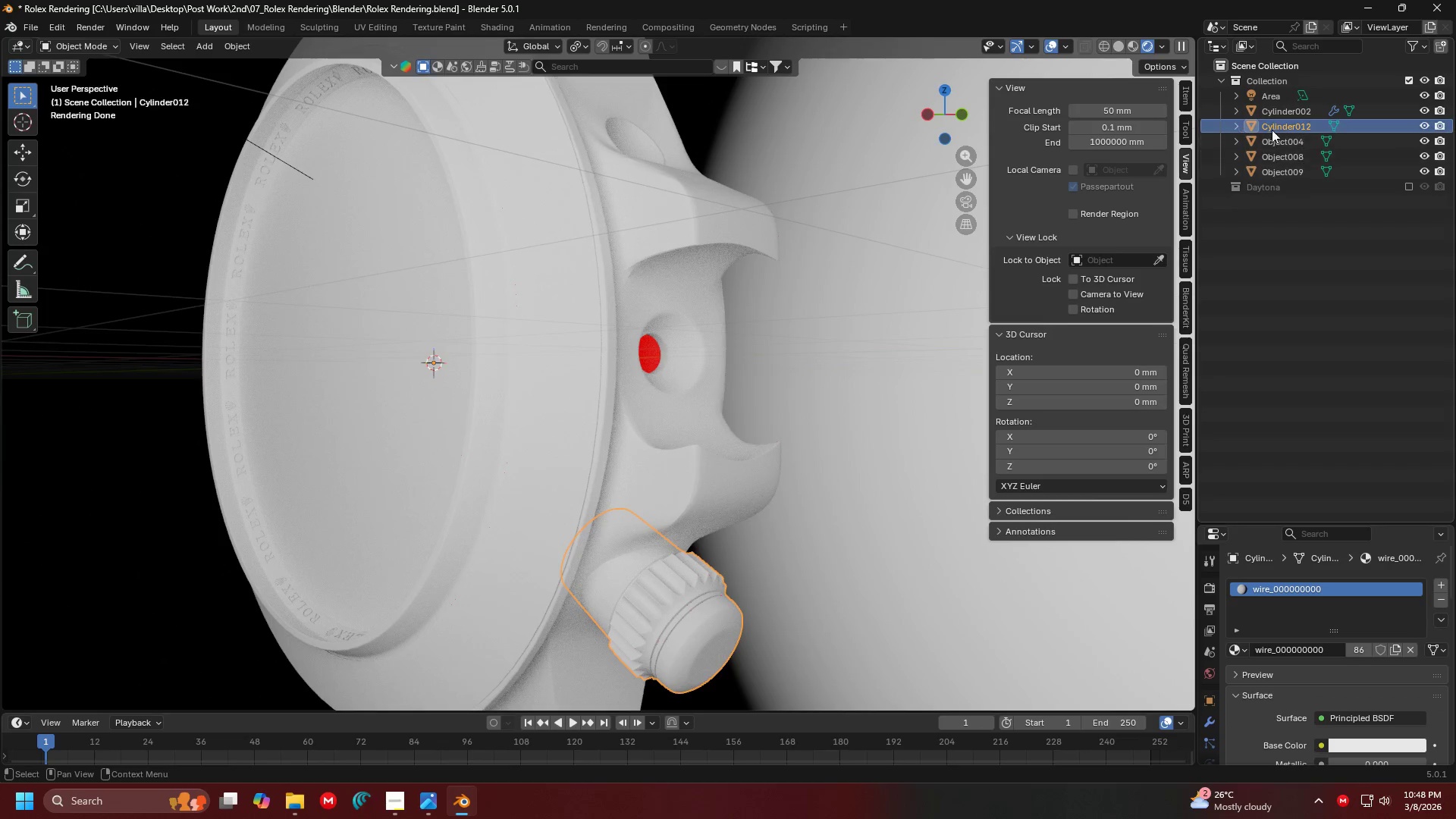 
double_click([1274, 125])
 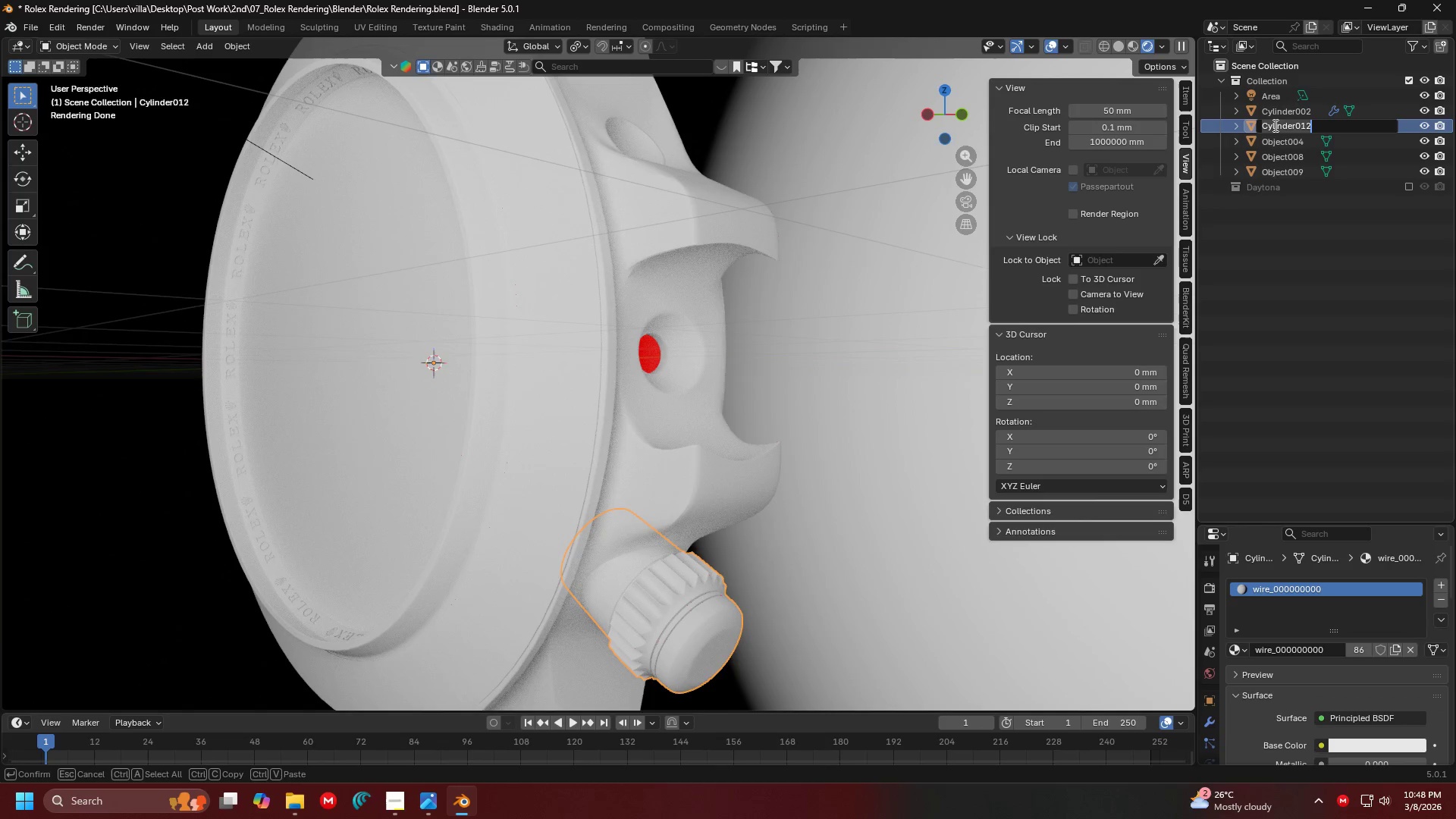 
type(Pusher 2)
 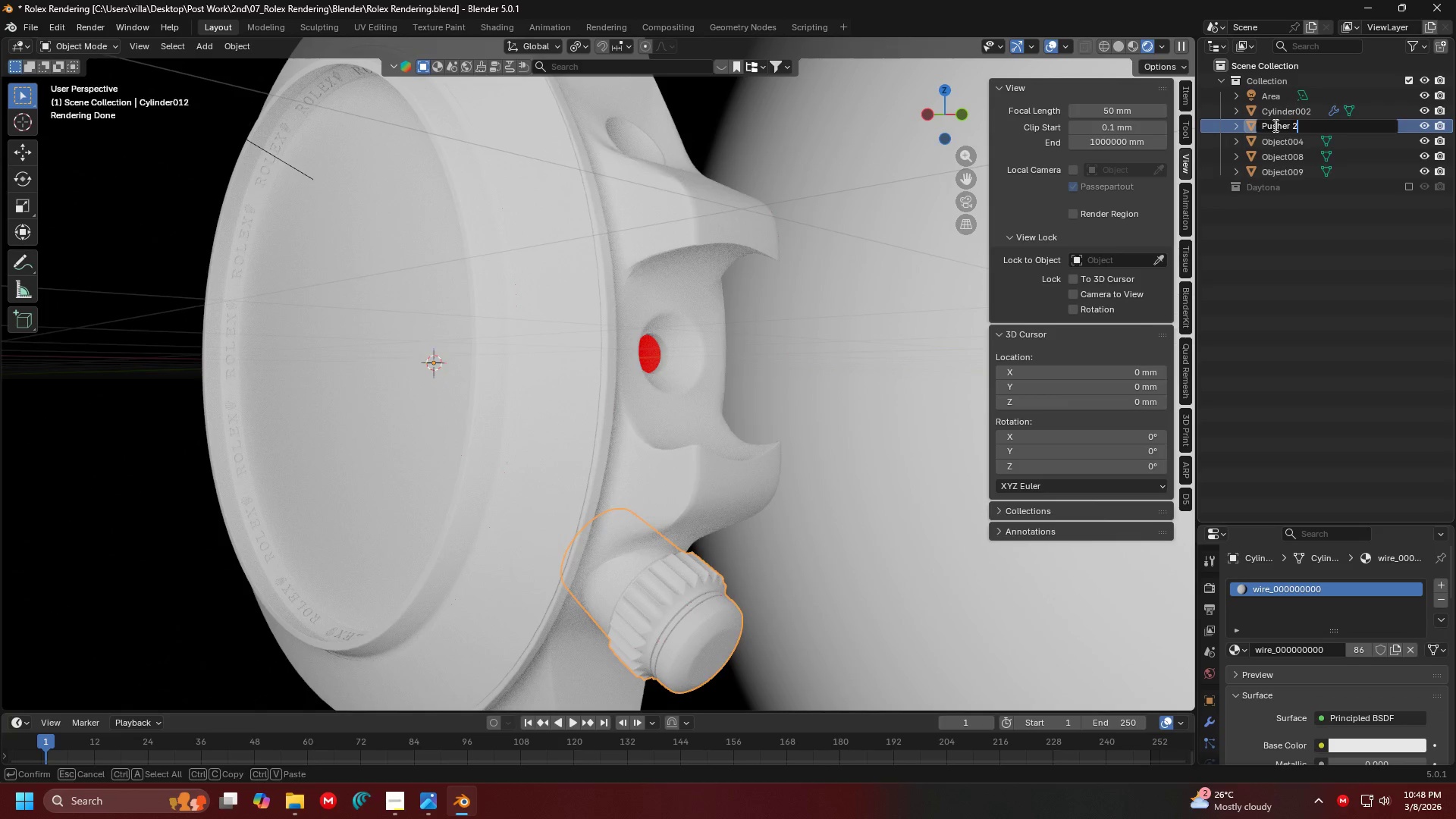 
key(Enter)
 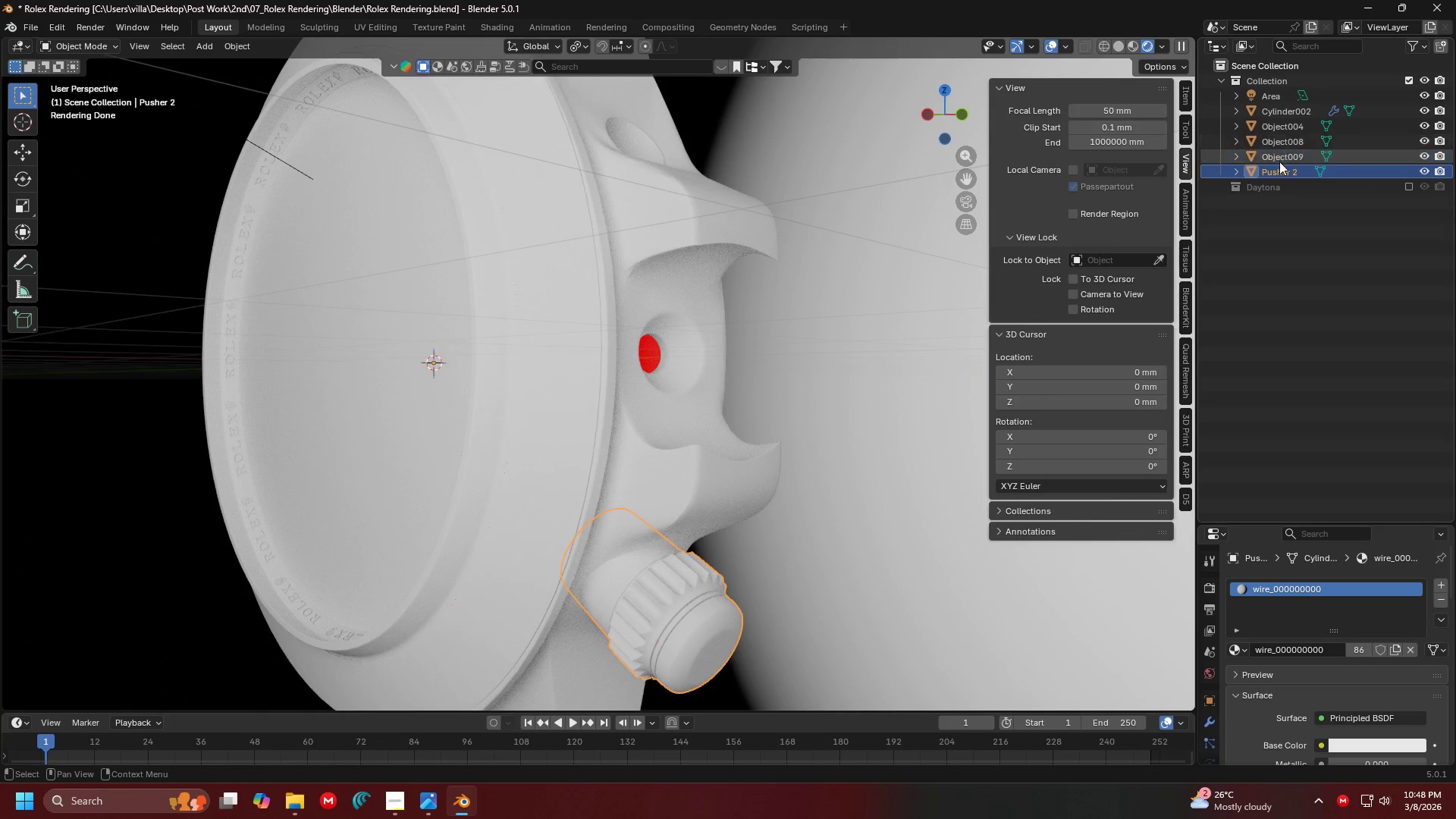 
left_click_drag(start_coordinate=[1280, 166], to_coordinate=[1279, 194])
 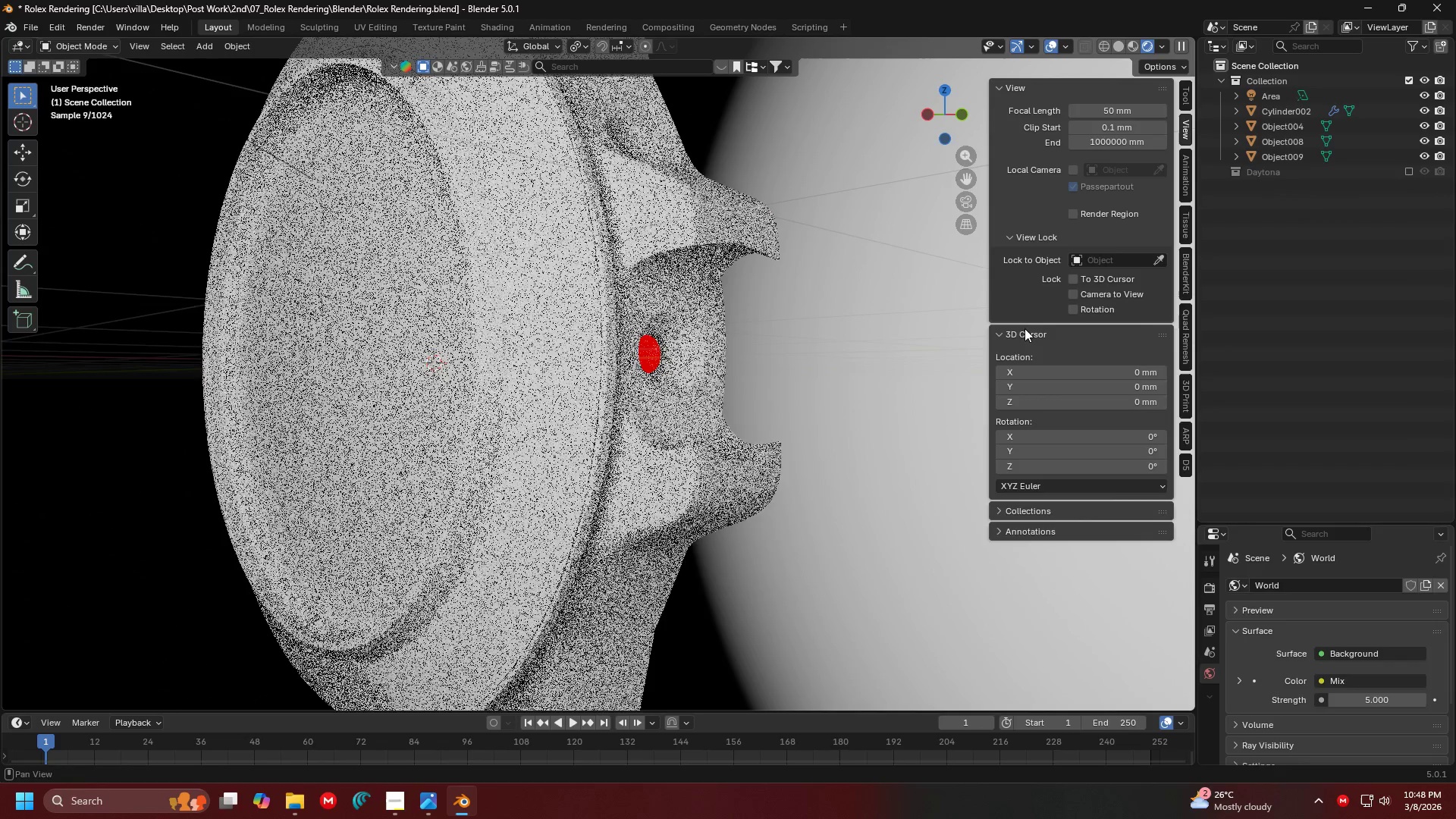 
key(Shift+ShiftLeft)
 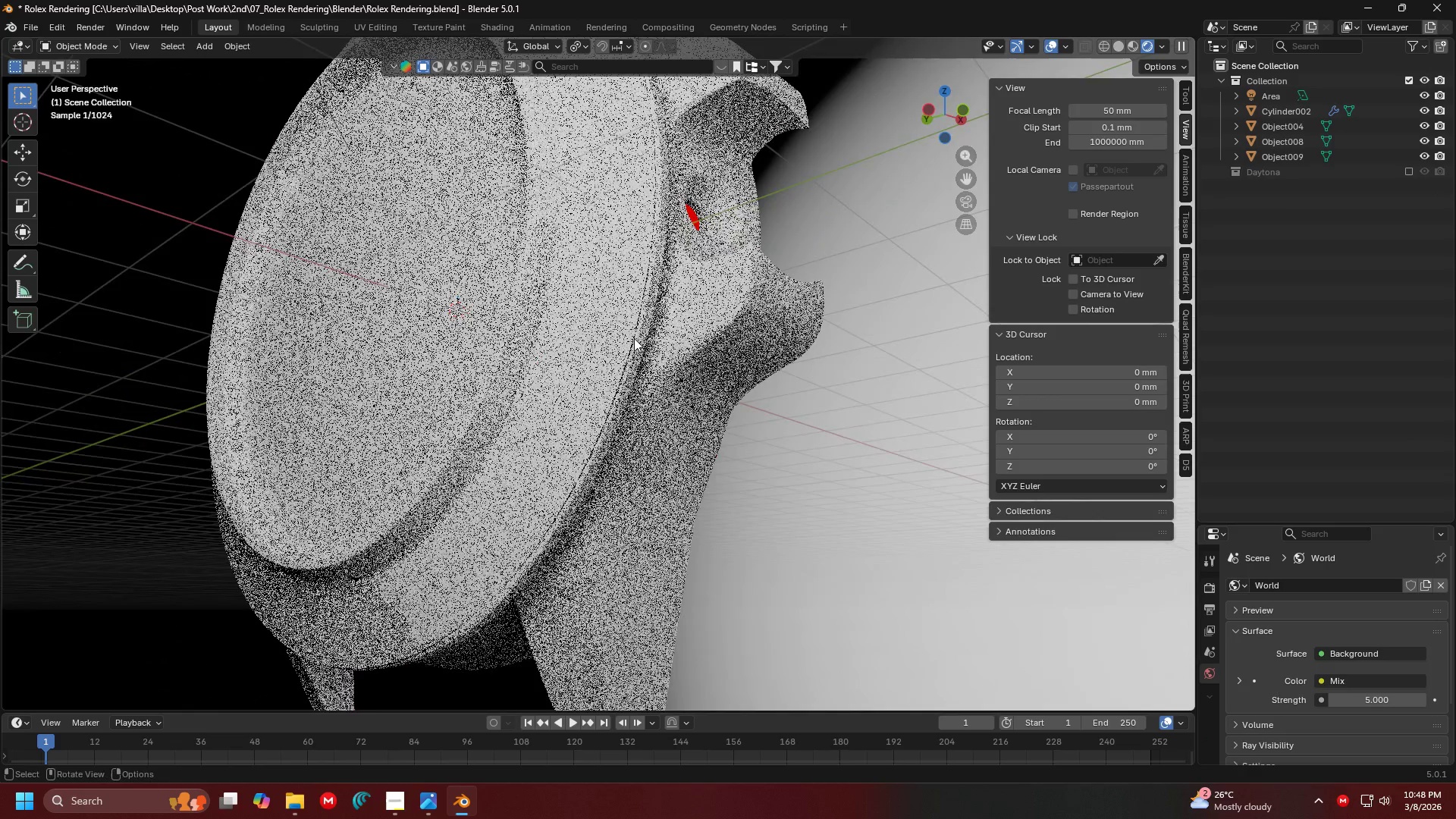 
left_click([588, 397])
 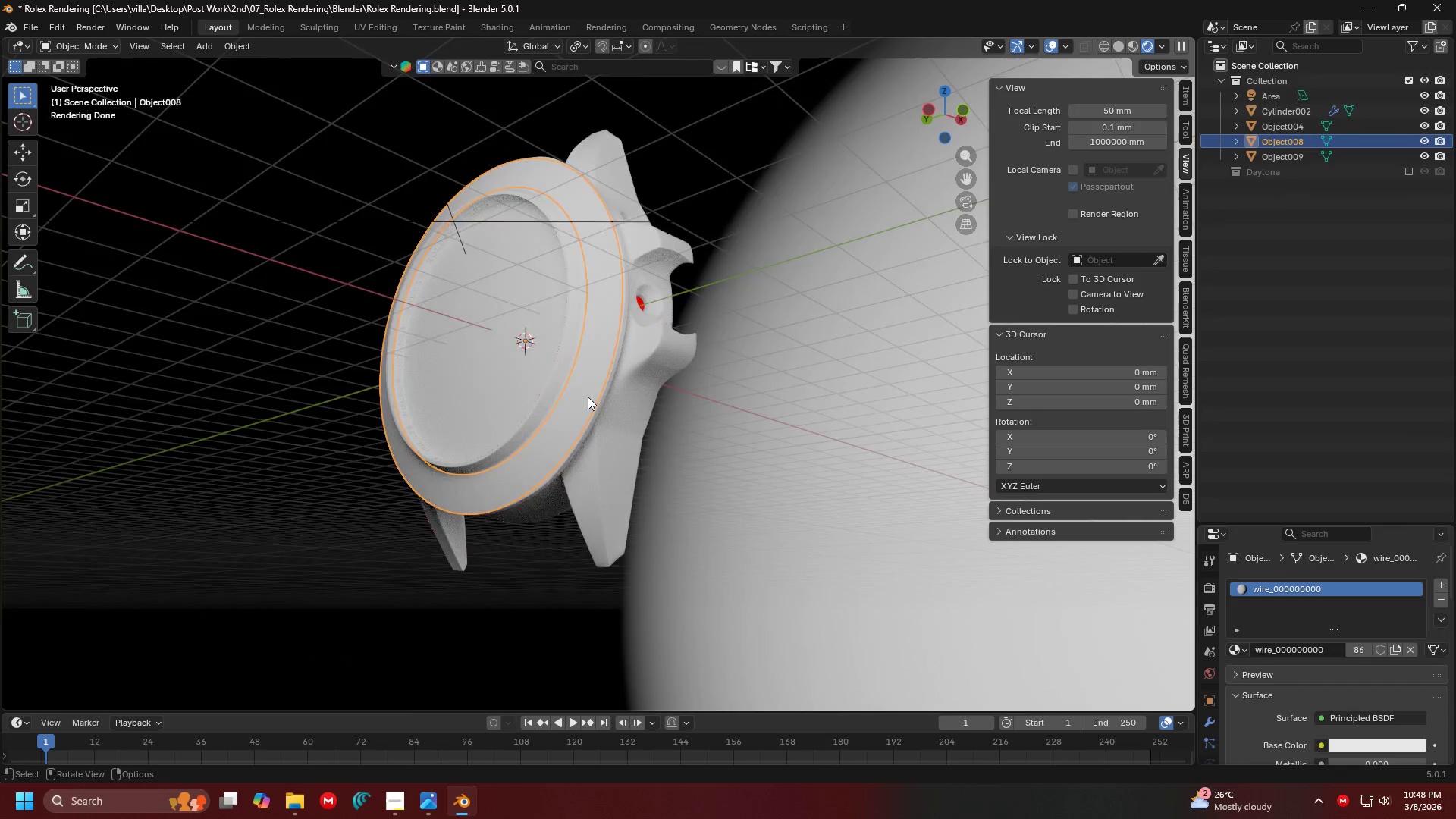 
scroll: coordinate [637, 334], scroll_direction: down, amount: 4.0
 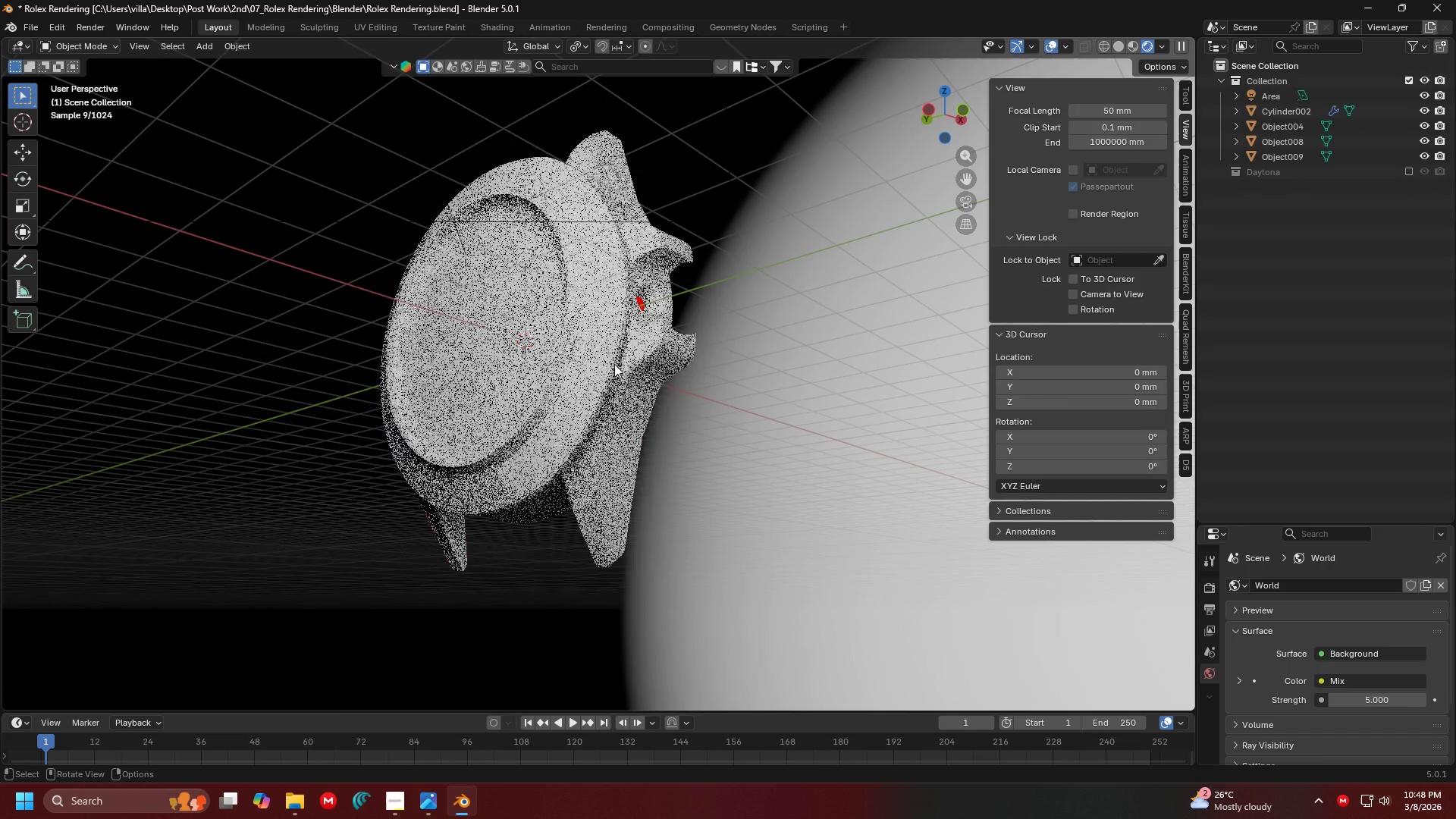 
scroll: coordinate [588, 397], scroll_direction: up, amount: 2.0
 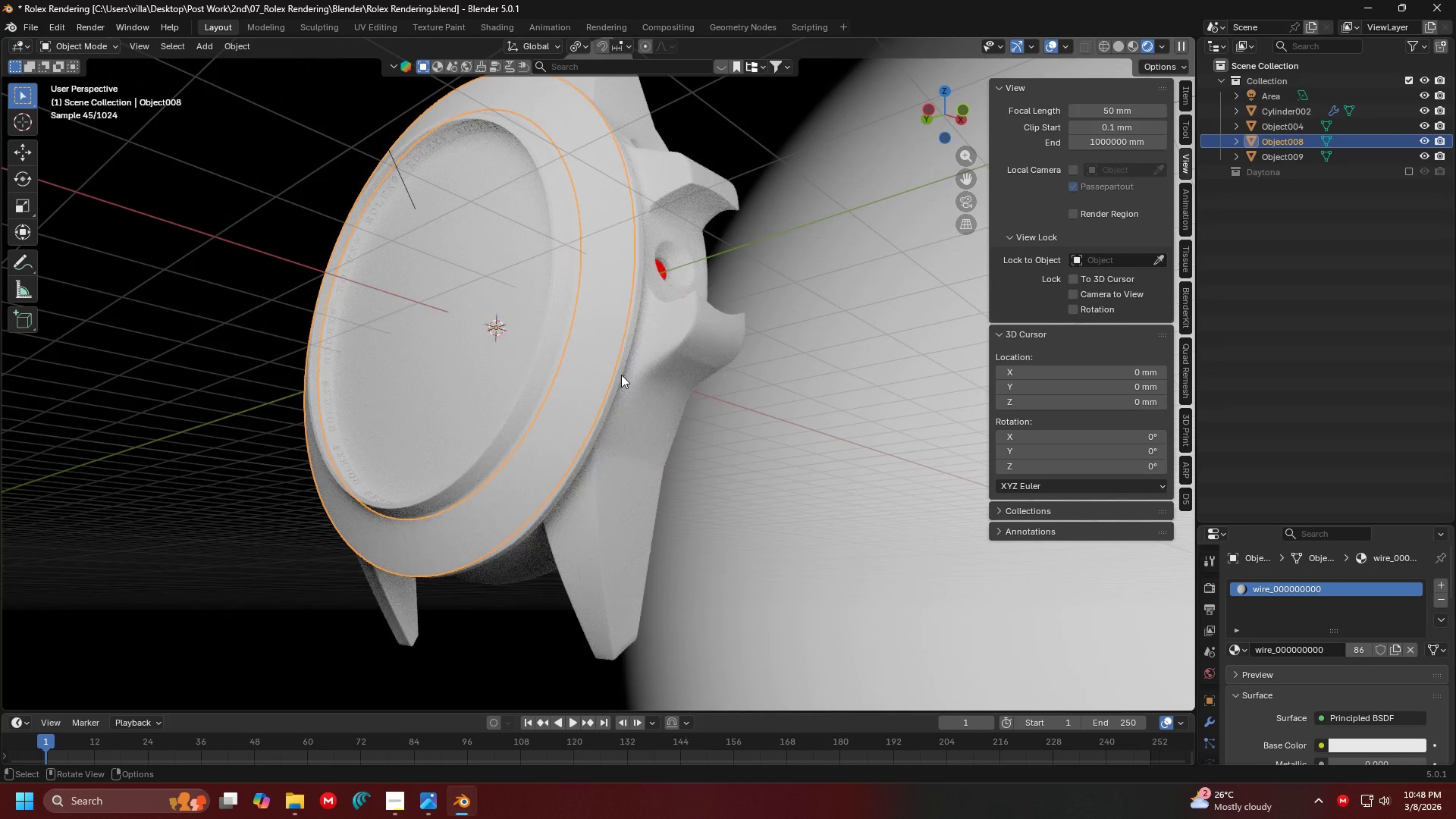 
key(G)
 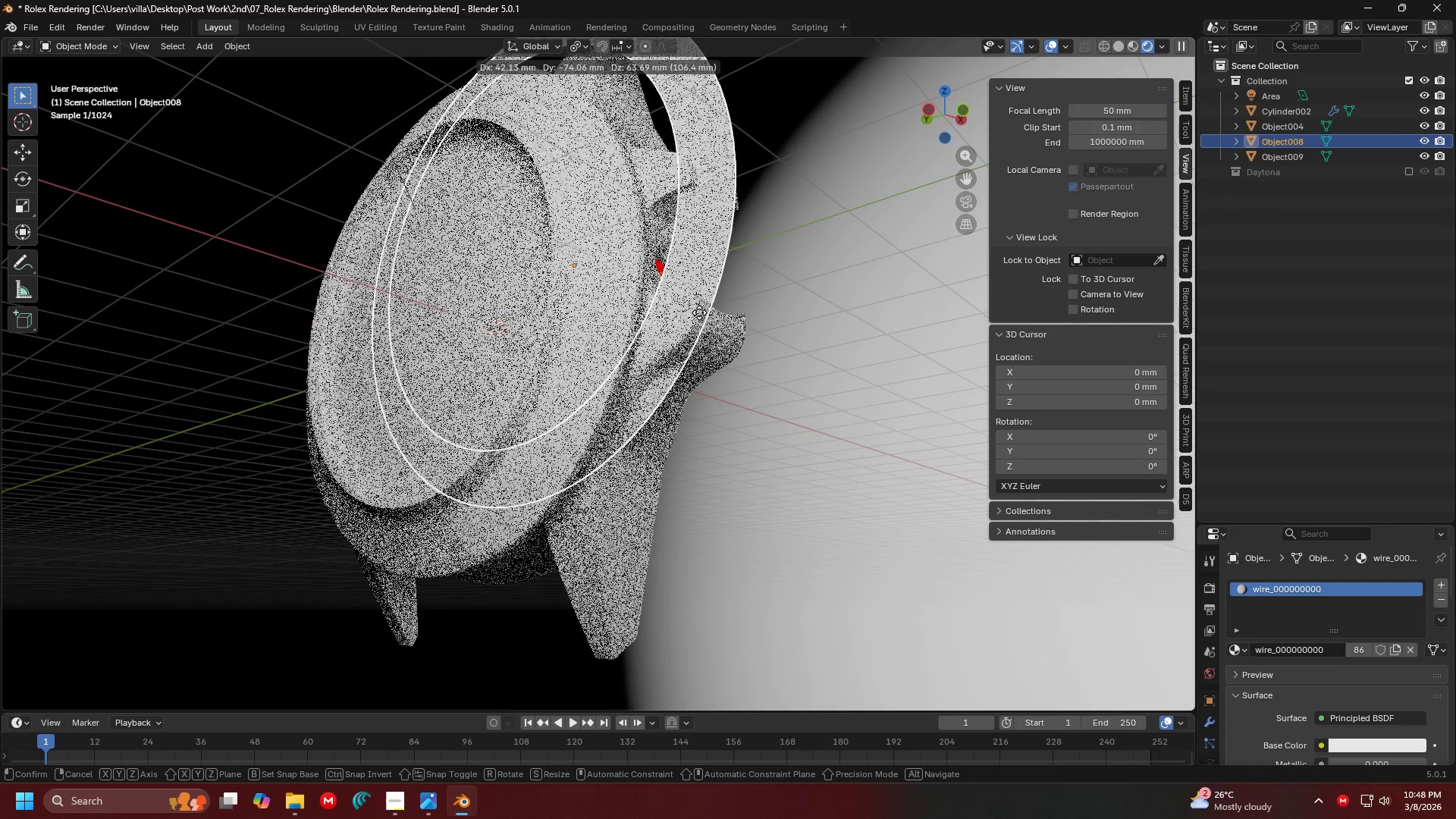 
key(Escape)
 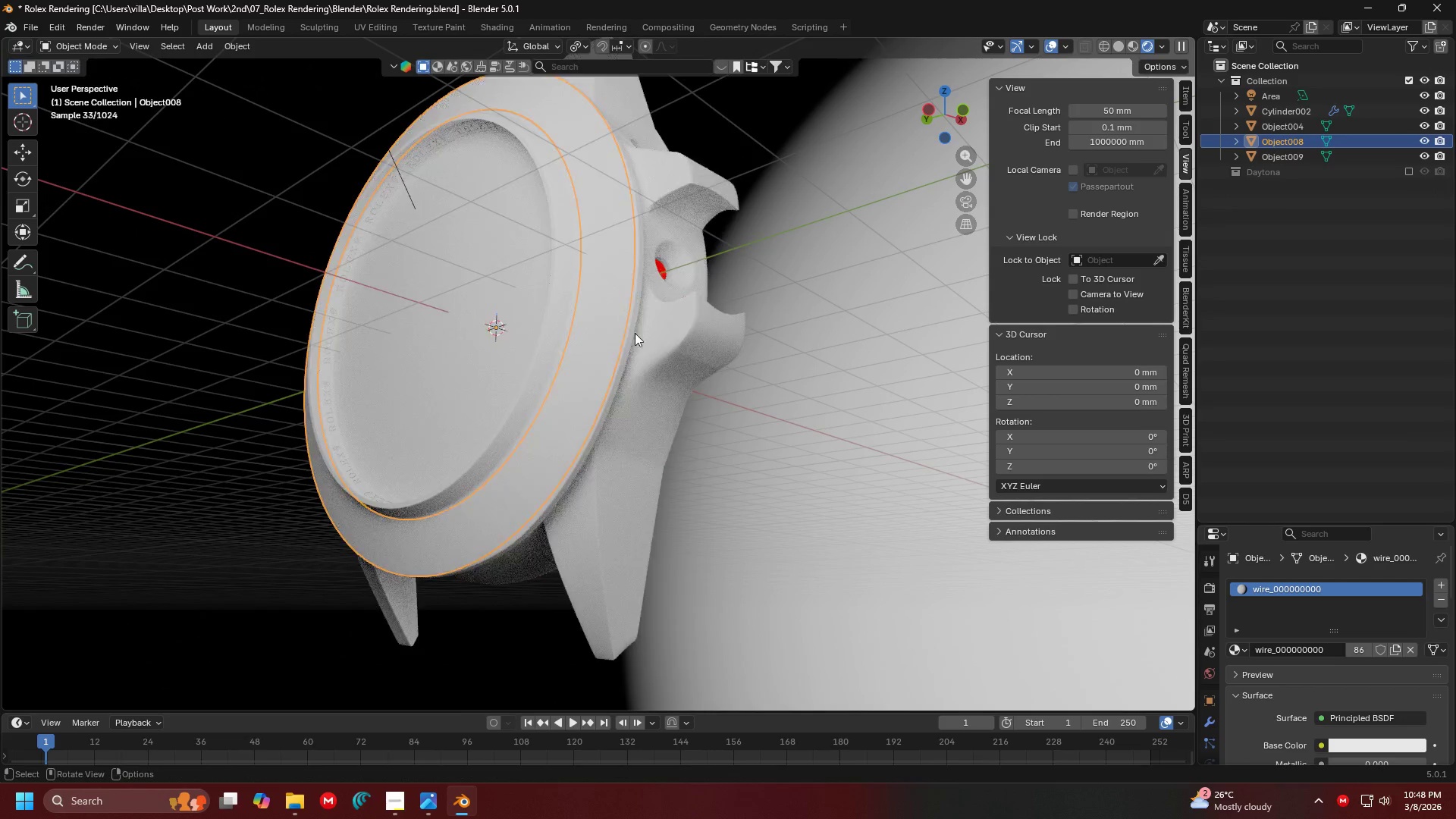 
key(Shift+ShiftLeft)
 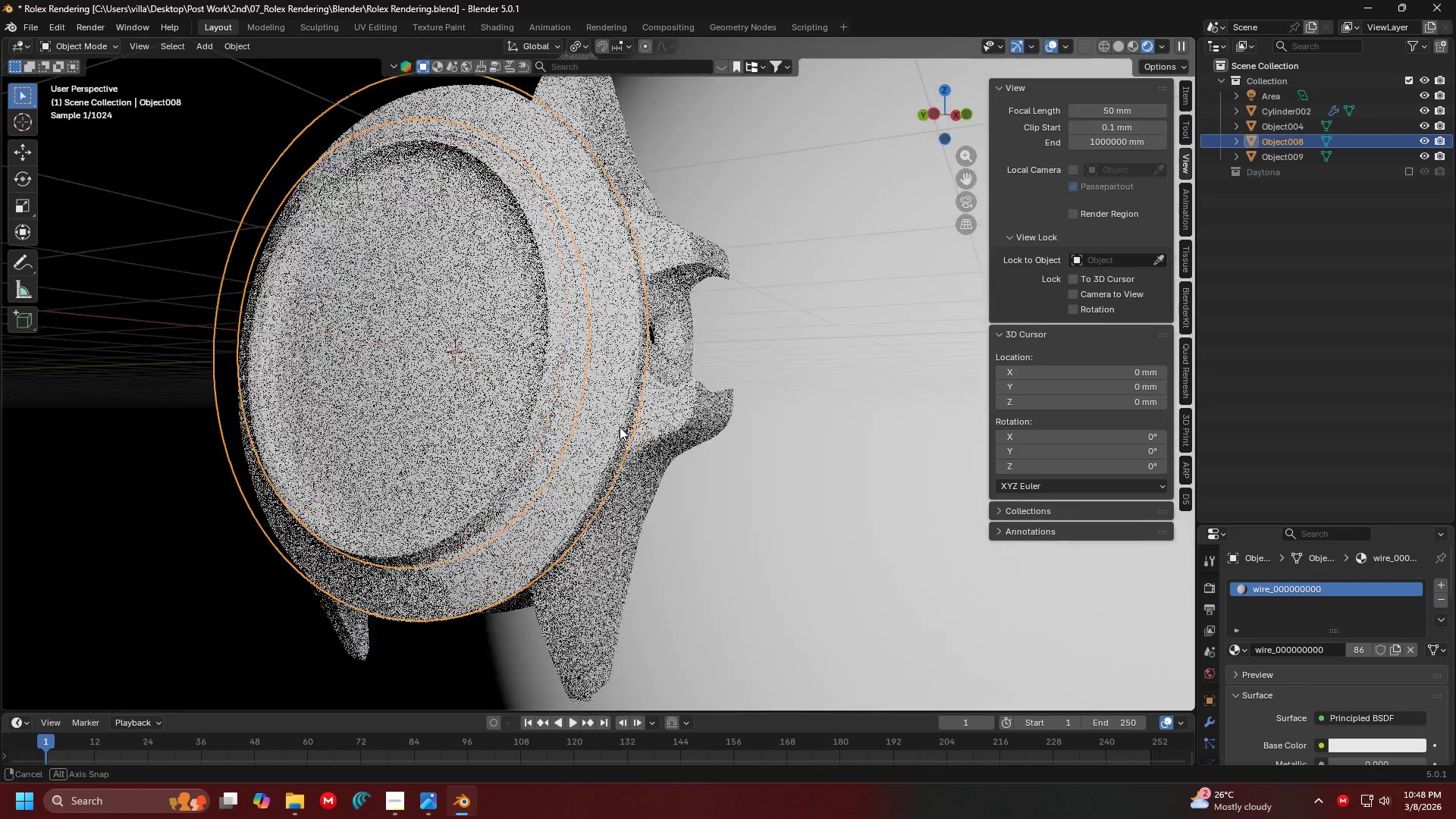 
scroll: coordinate [569, 424], scroll_direction: up, amount: 4.0
 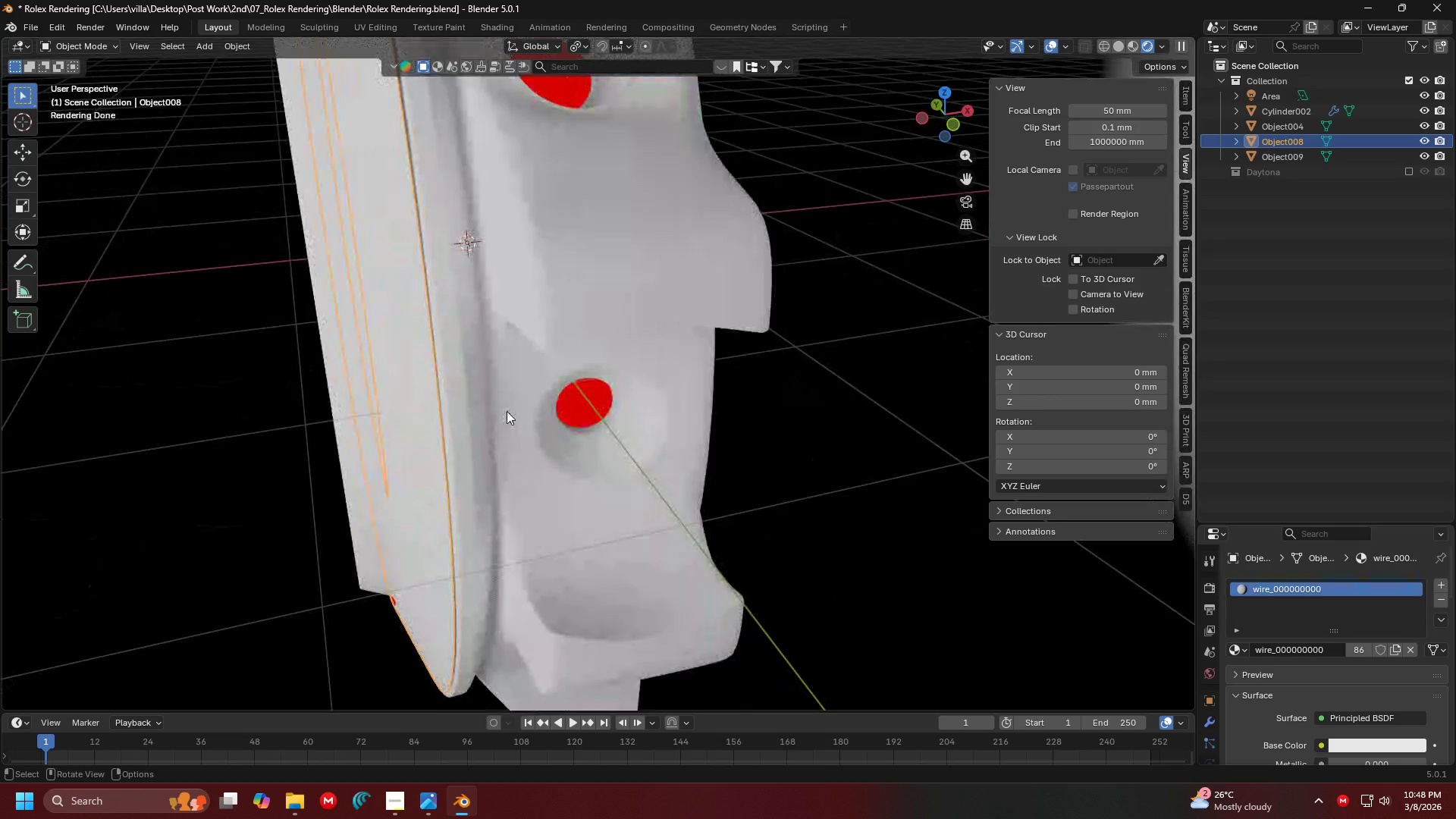 
key(H)
 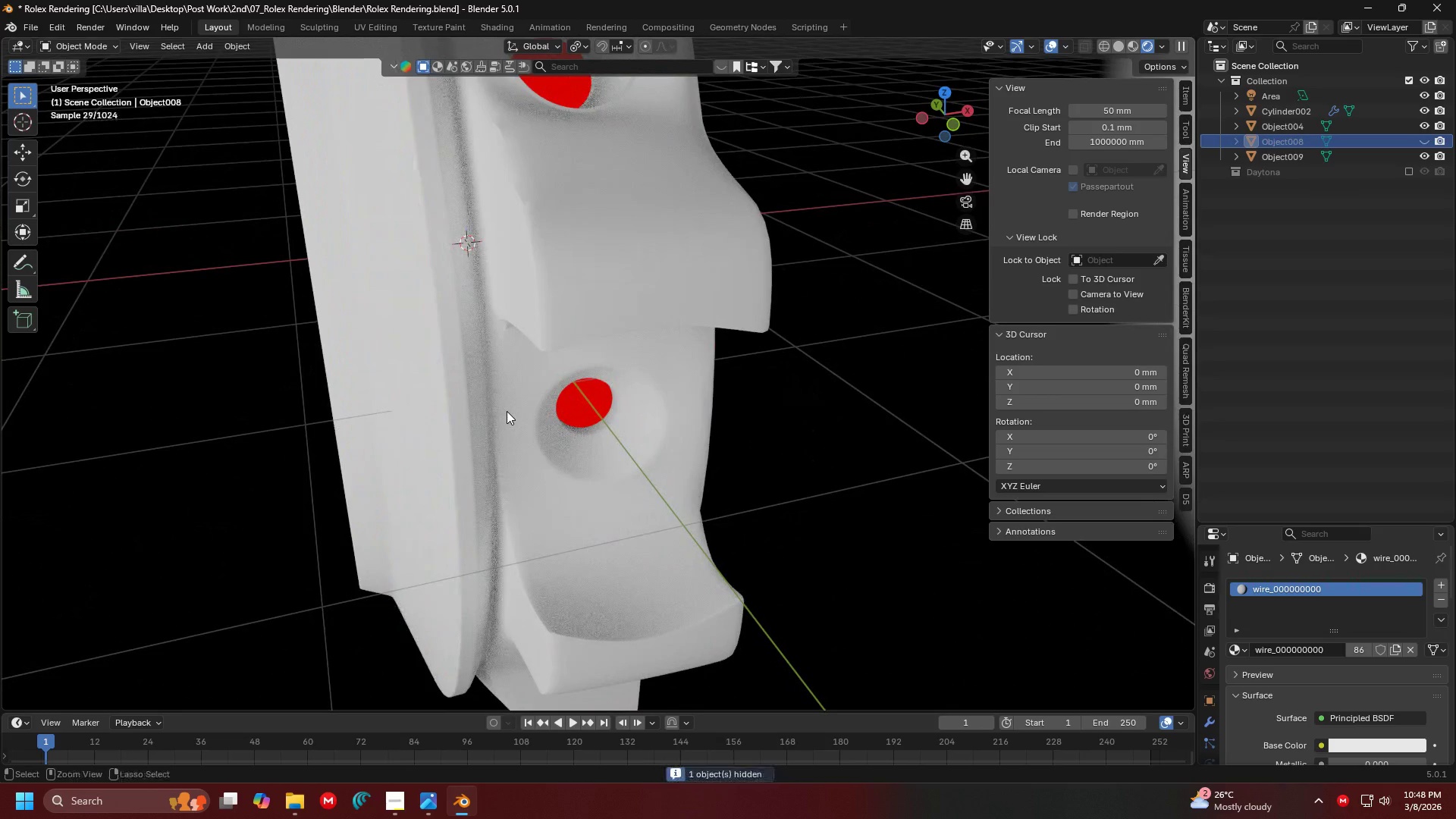 
key(Control+ControlLeft)
 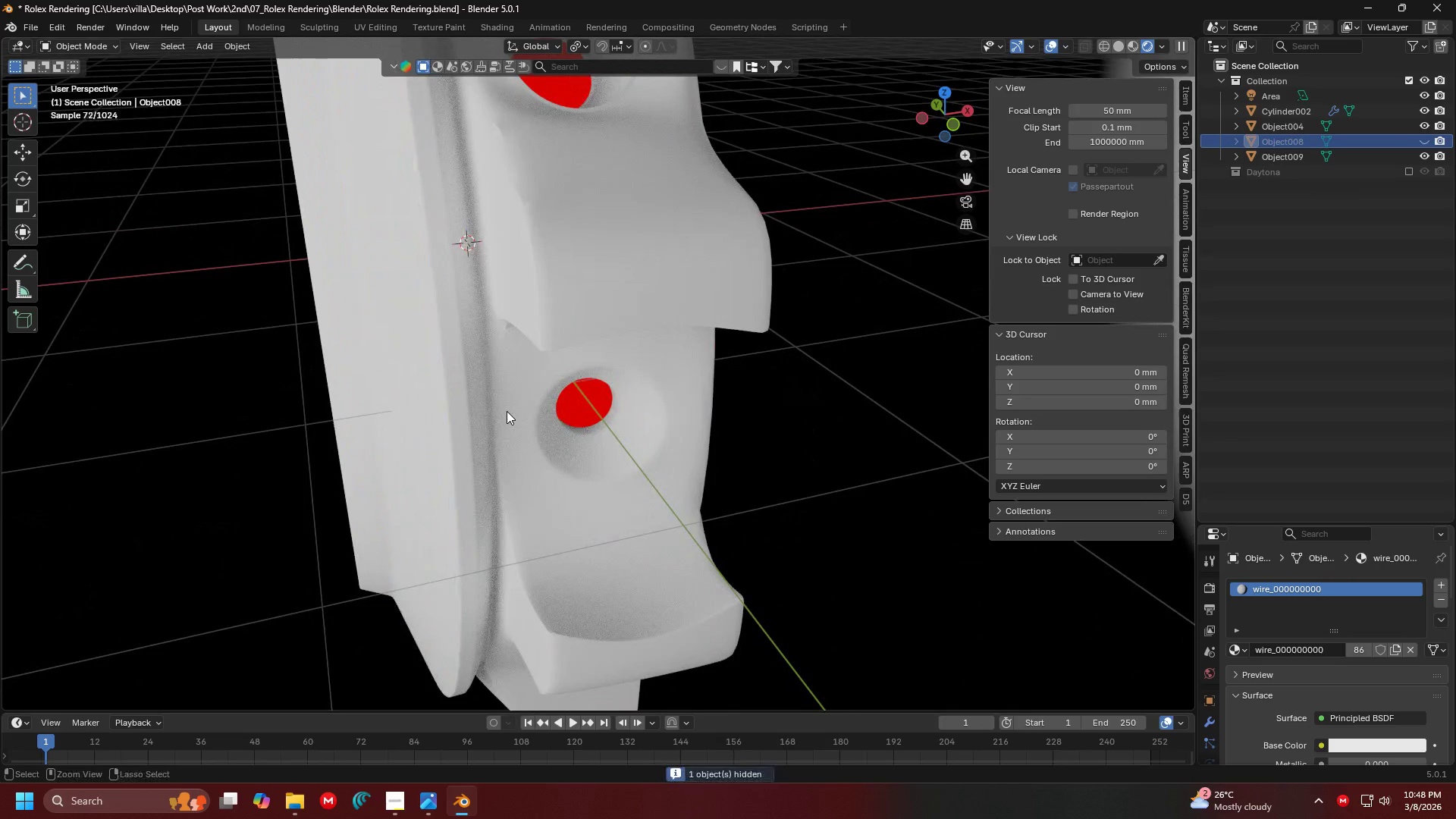 
key(Control+Z)
 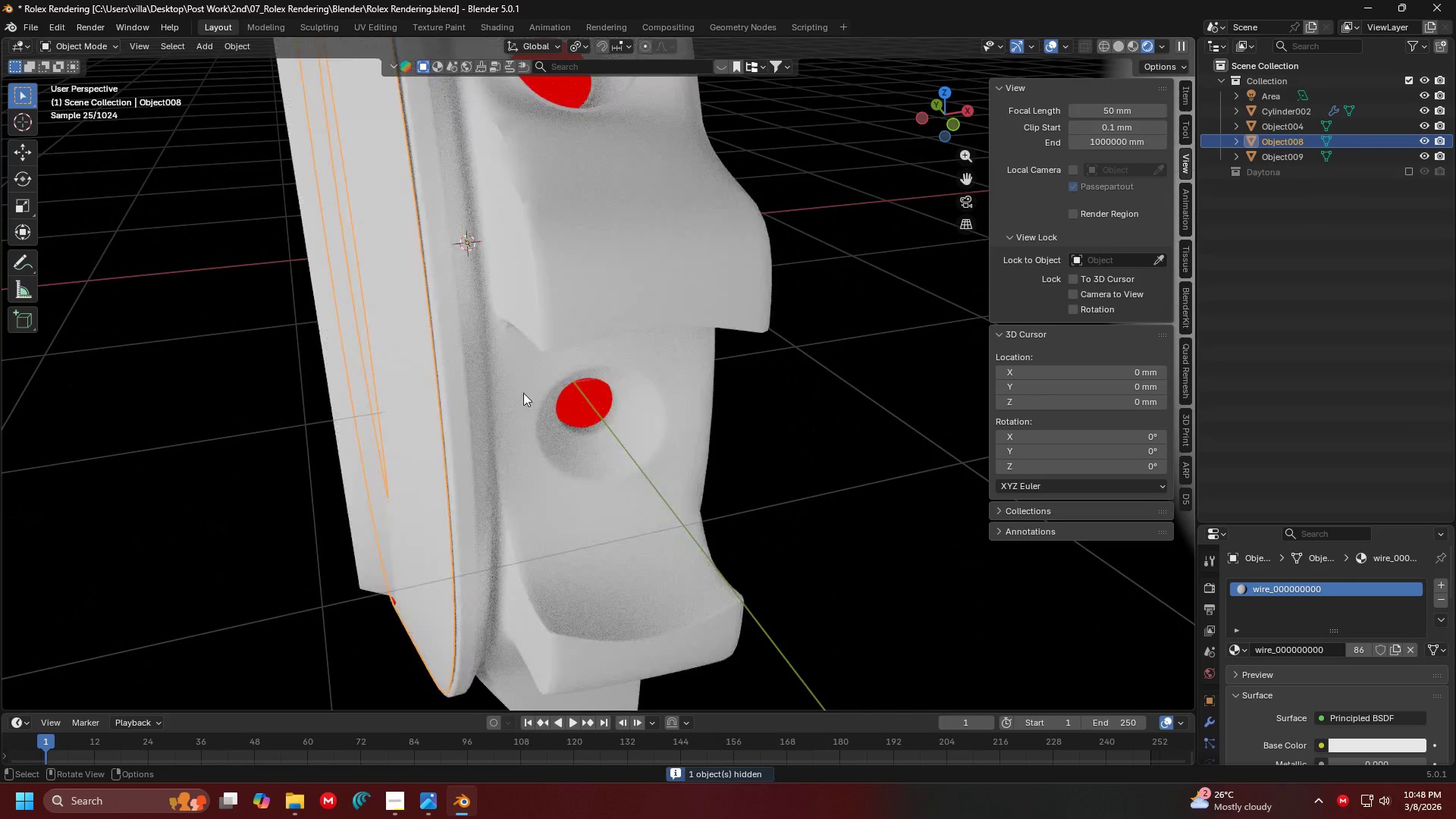 
key(Shift+ShiftLeft)
 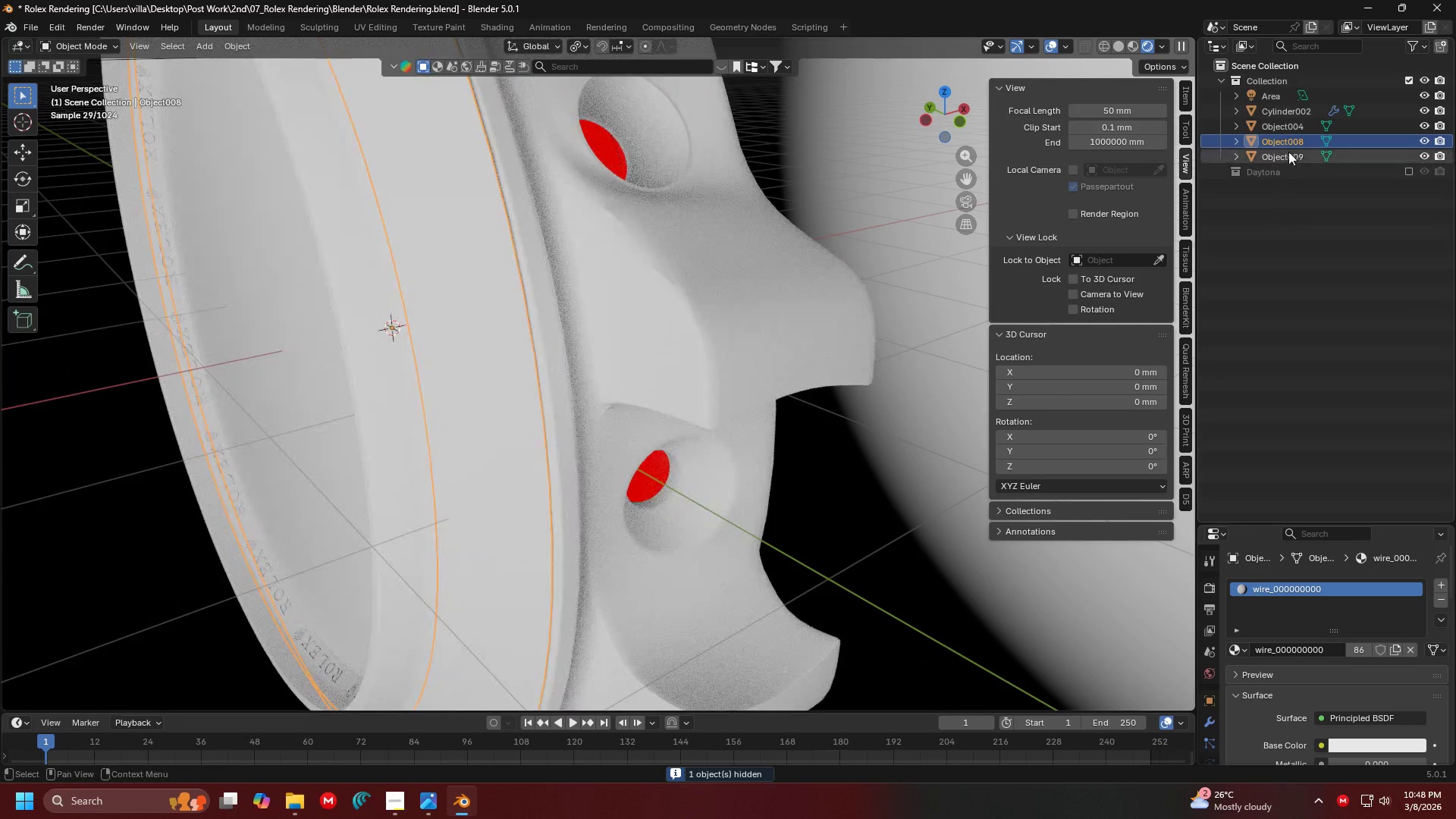 
double_click([1287, 145])
 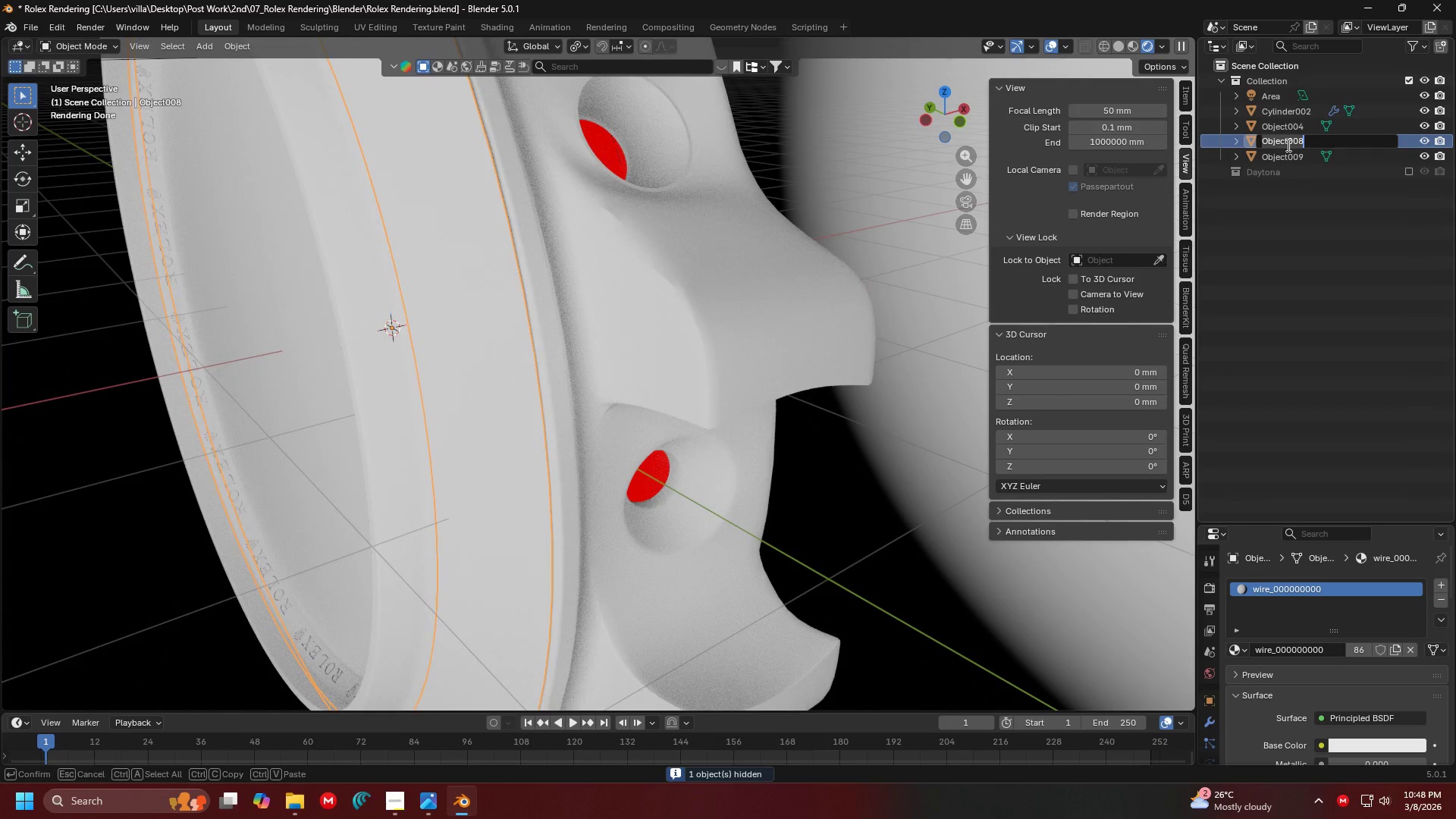 
hold_key(key=ShiftLeft, duration=0.5)
 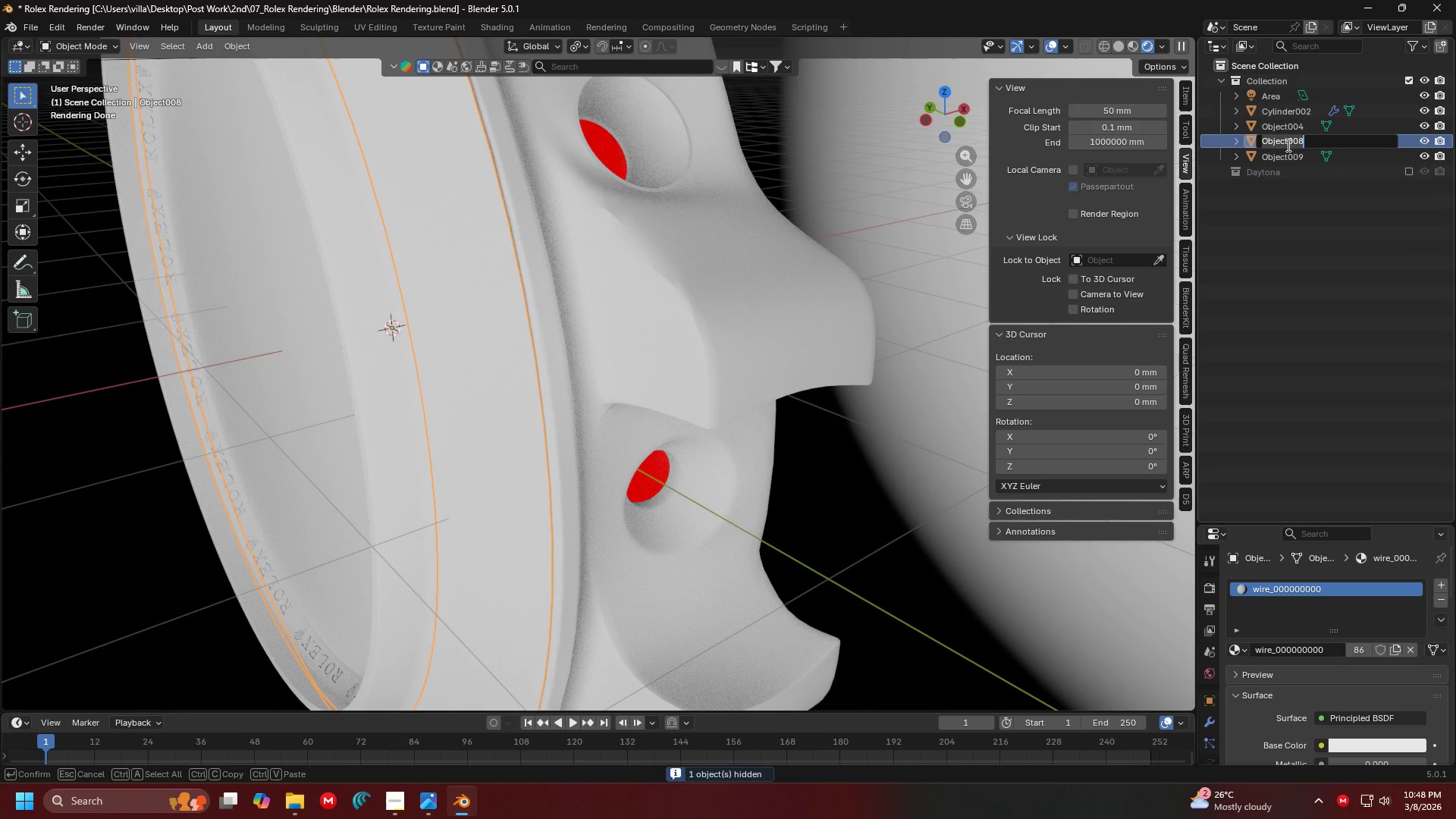 
type(Outer Circle)
 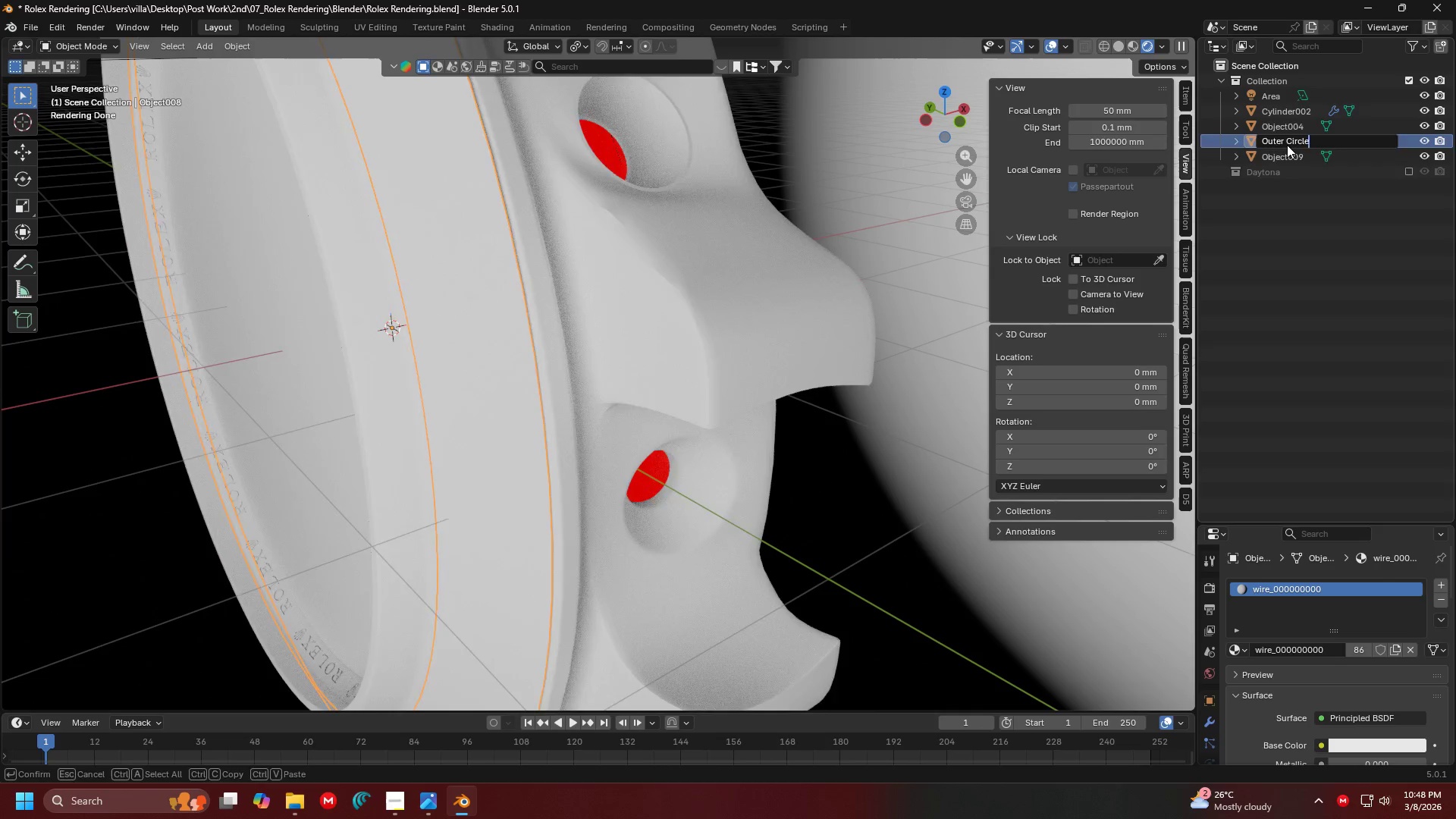 
key(Enter)
 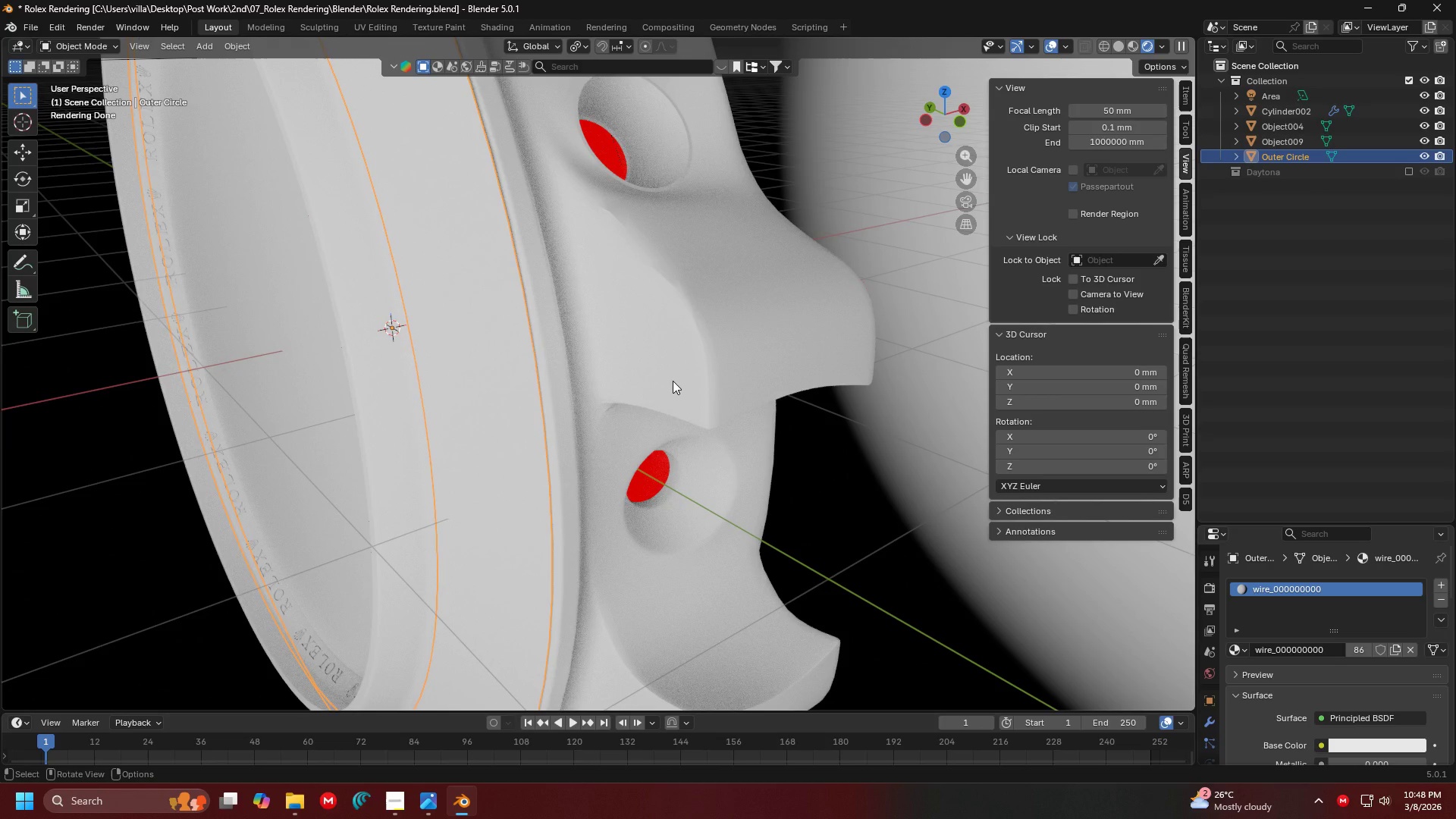 
key(H)
 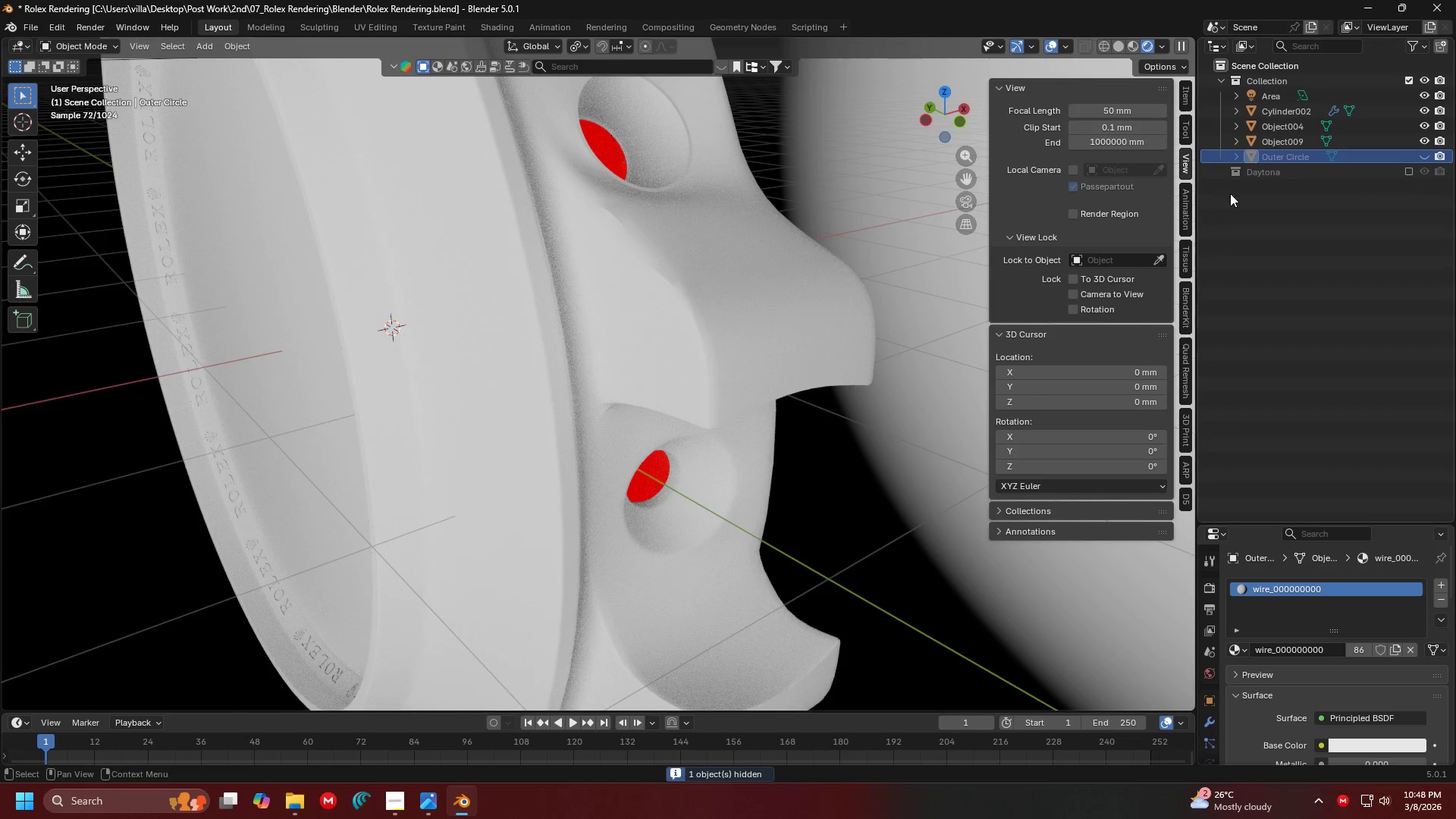 
key(Control+ControlLeft)
 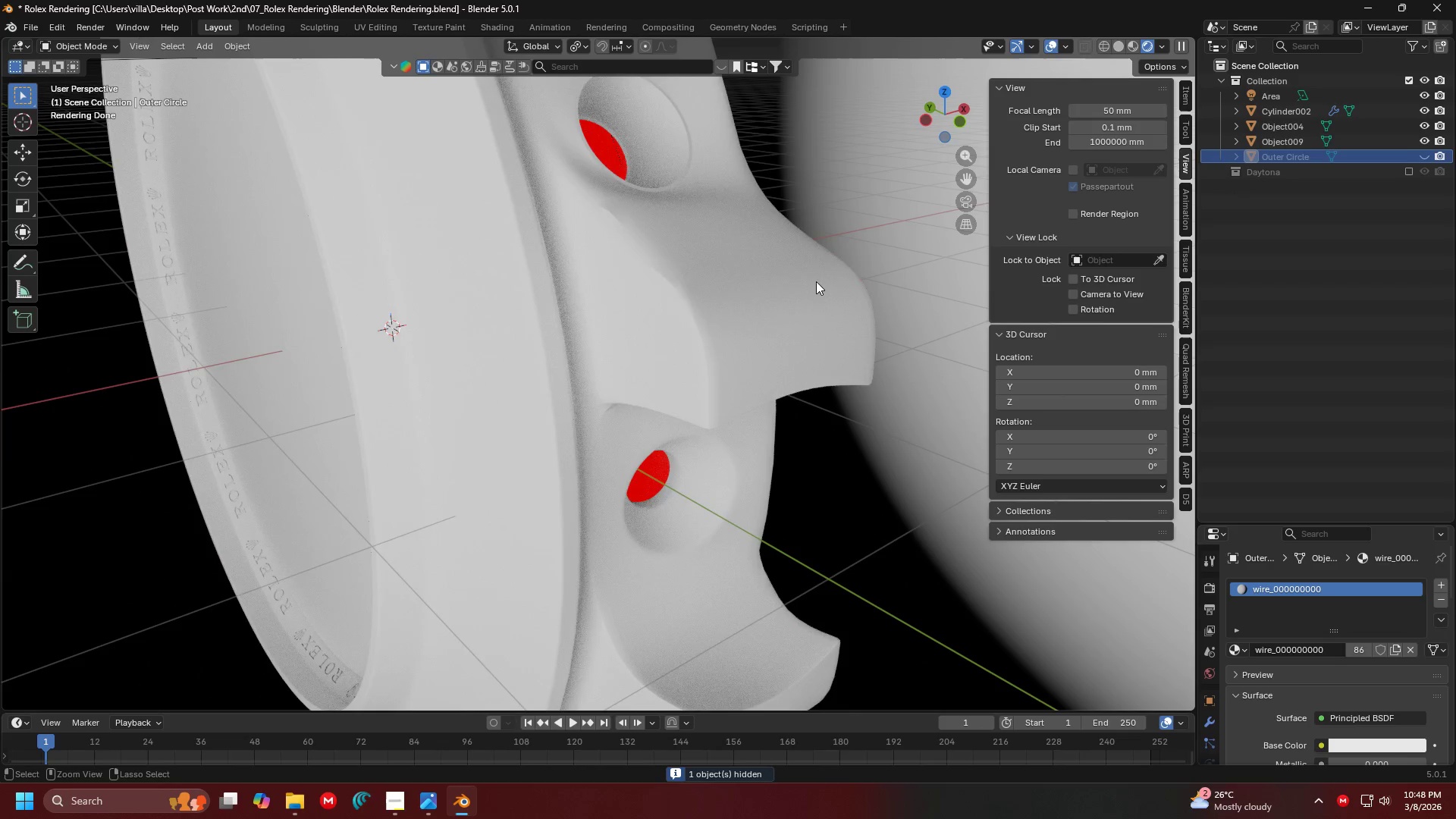 
key(Control+Z)
 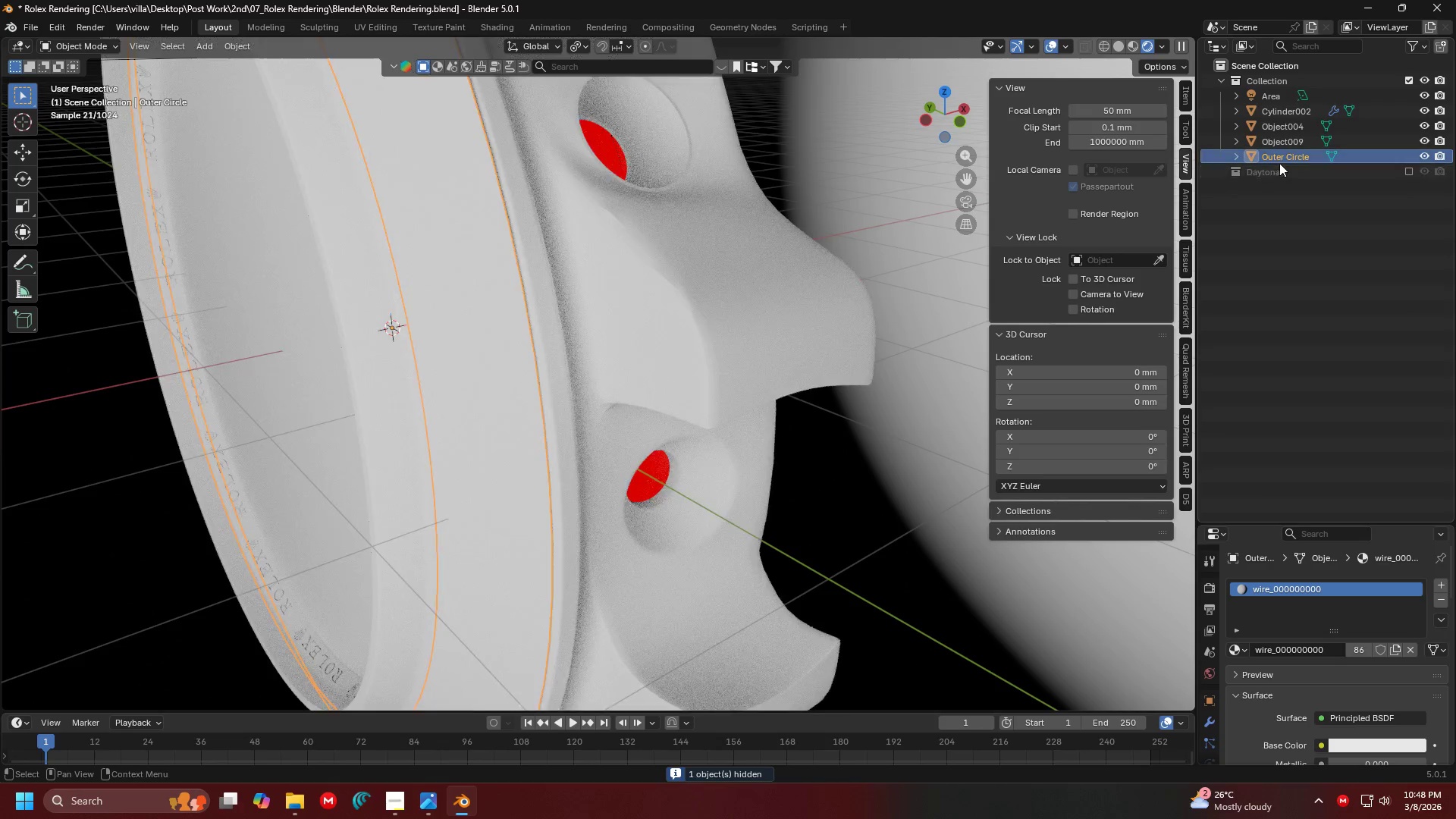 
left_click_drag(start_coordinate=[1281, 162], to_coordinate=[1277, 176])
 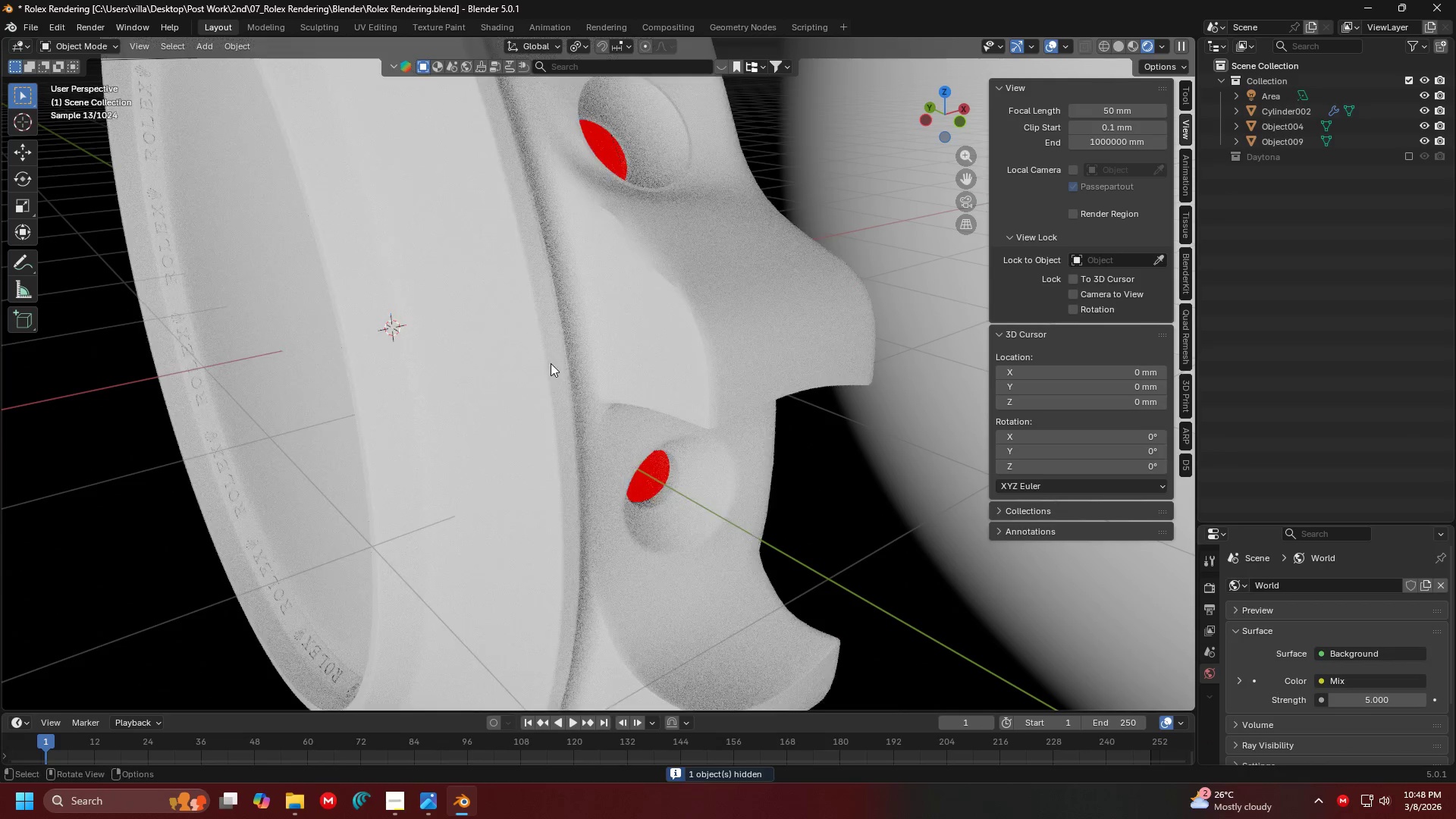 
left_click([534, 362])
 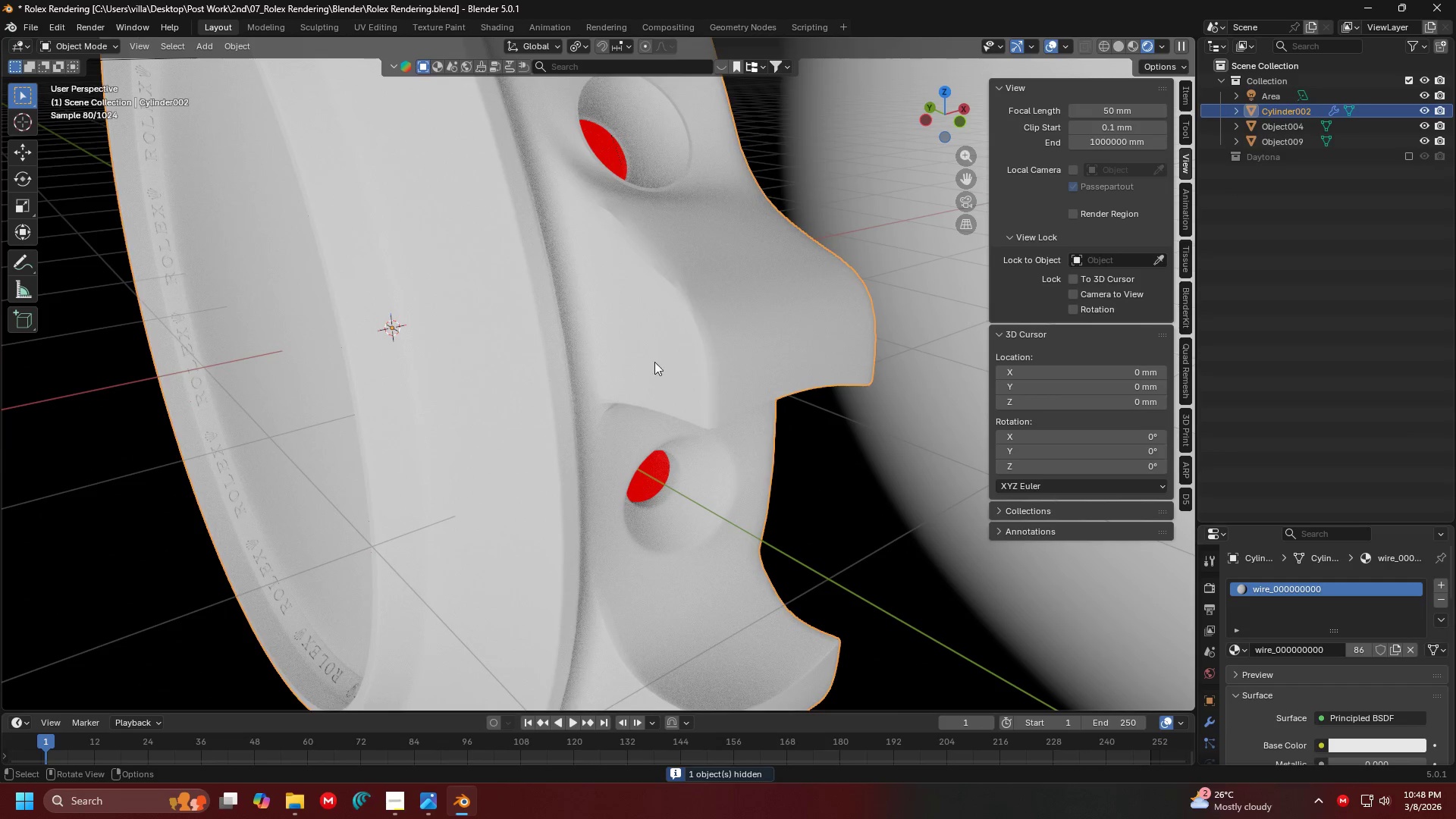 
key(G)
 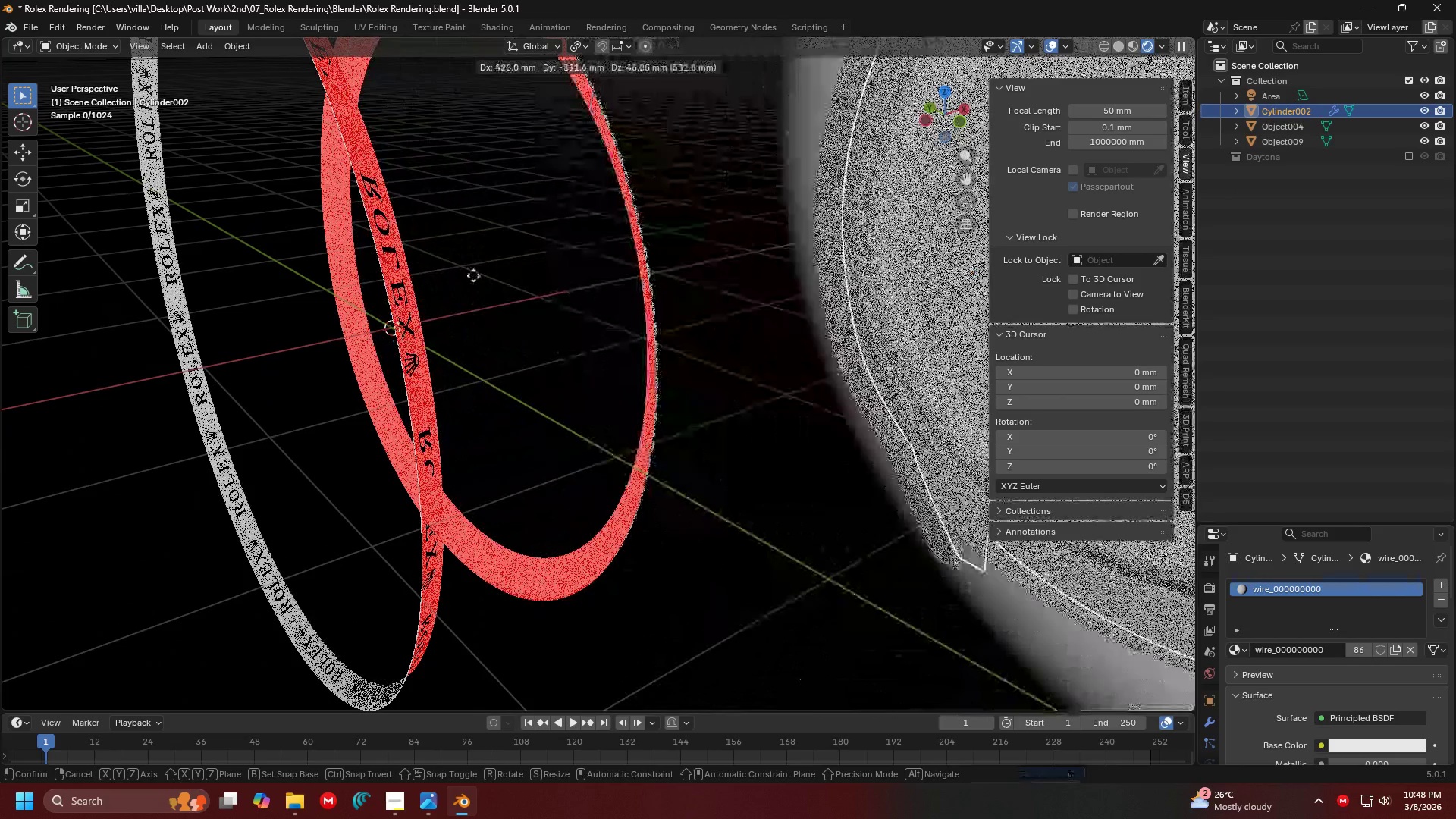 
key(Escape)
 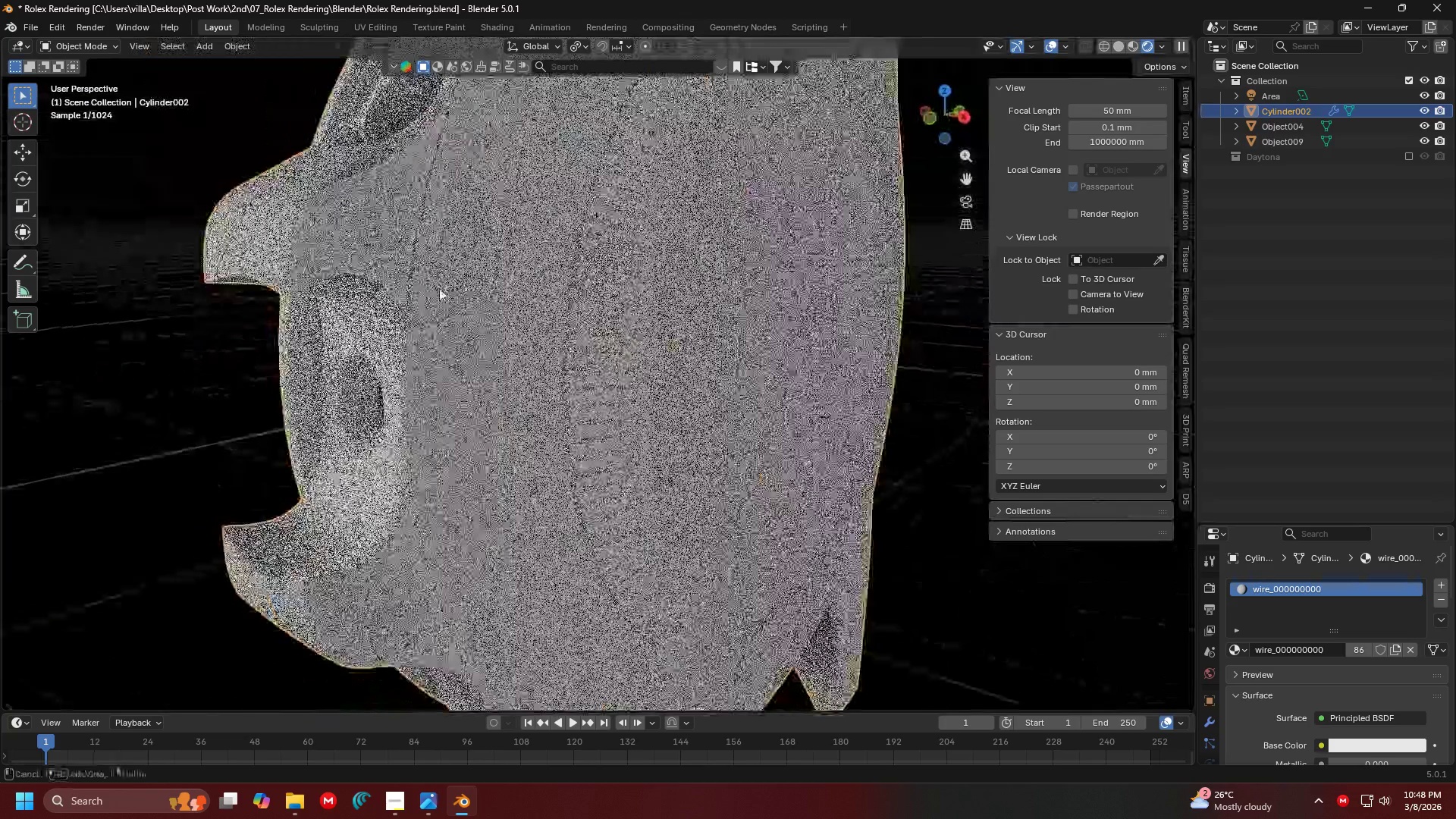 
left_click([610, 410])
 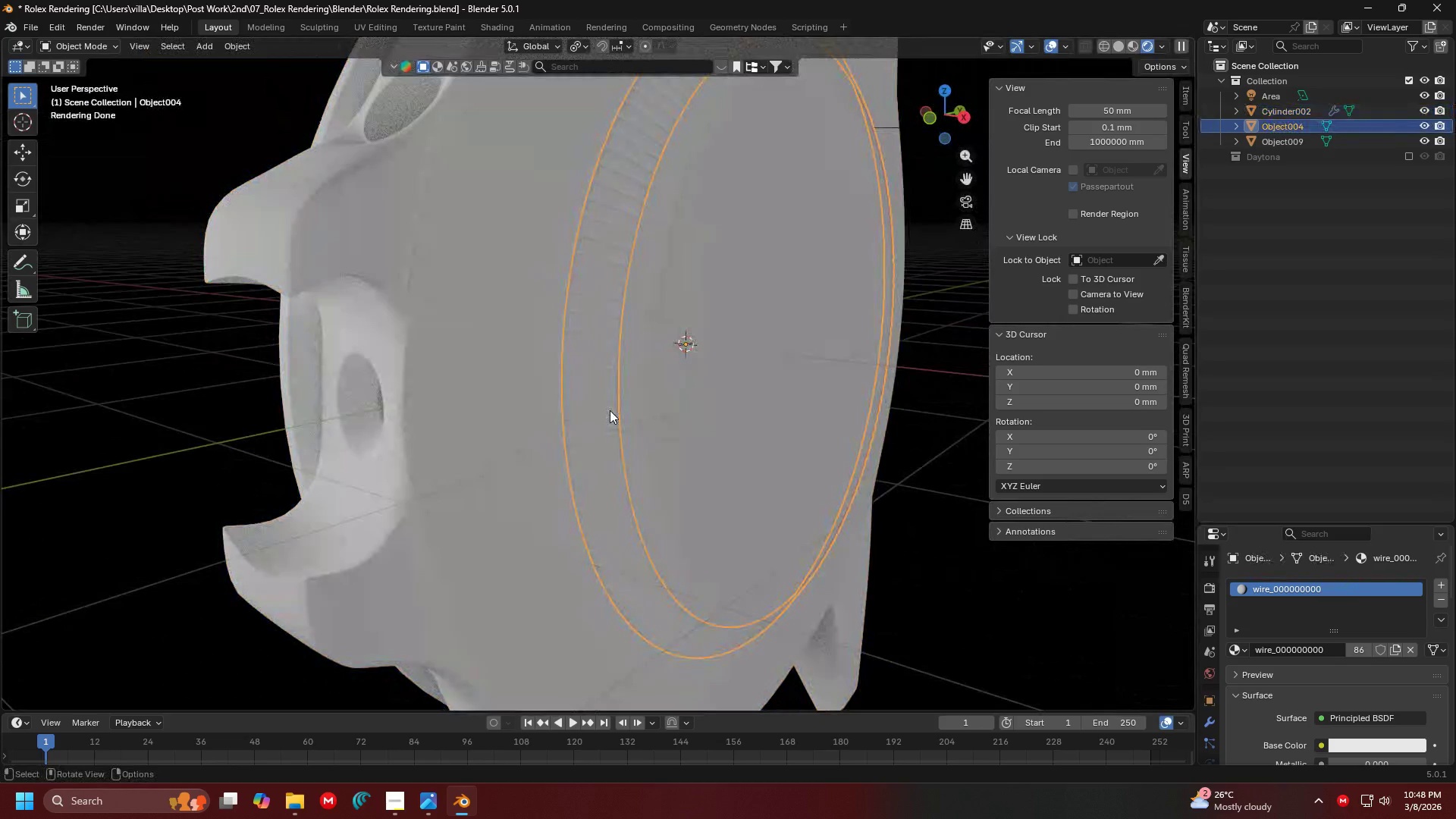 
key(Shift+ShiftLeft)
 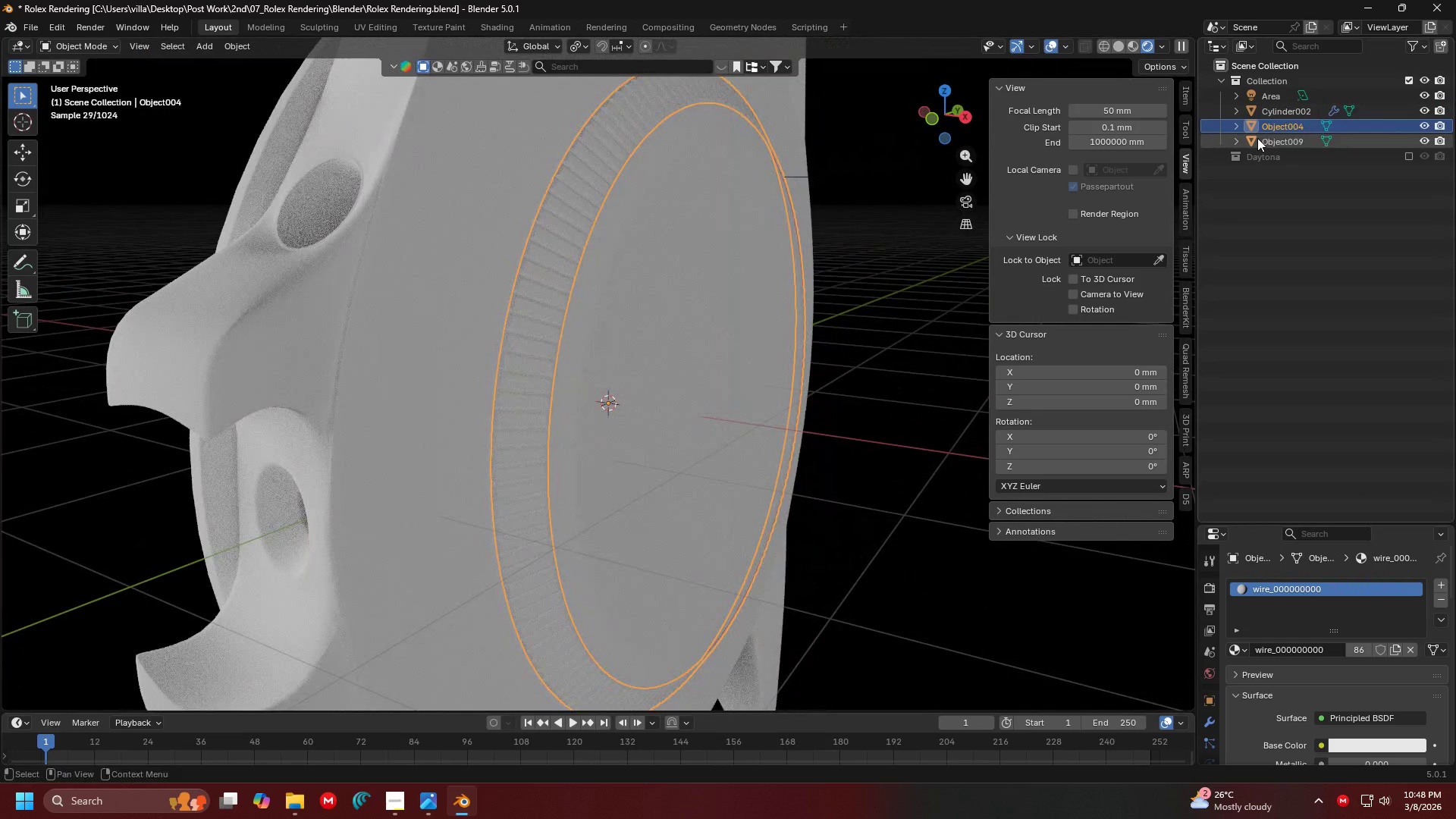 
double_click([1280, 126])
 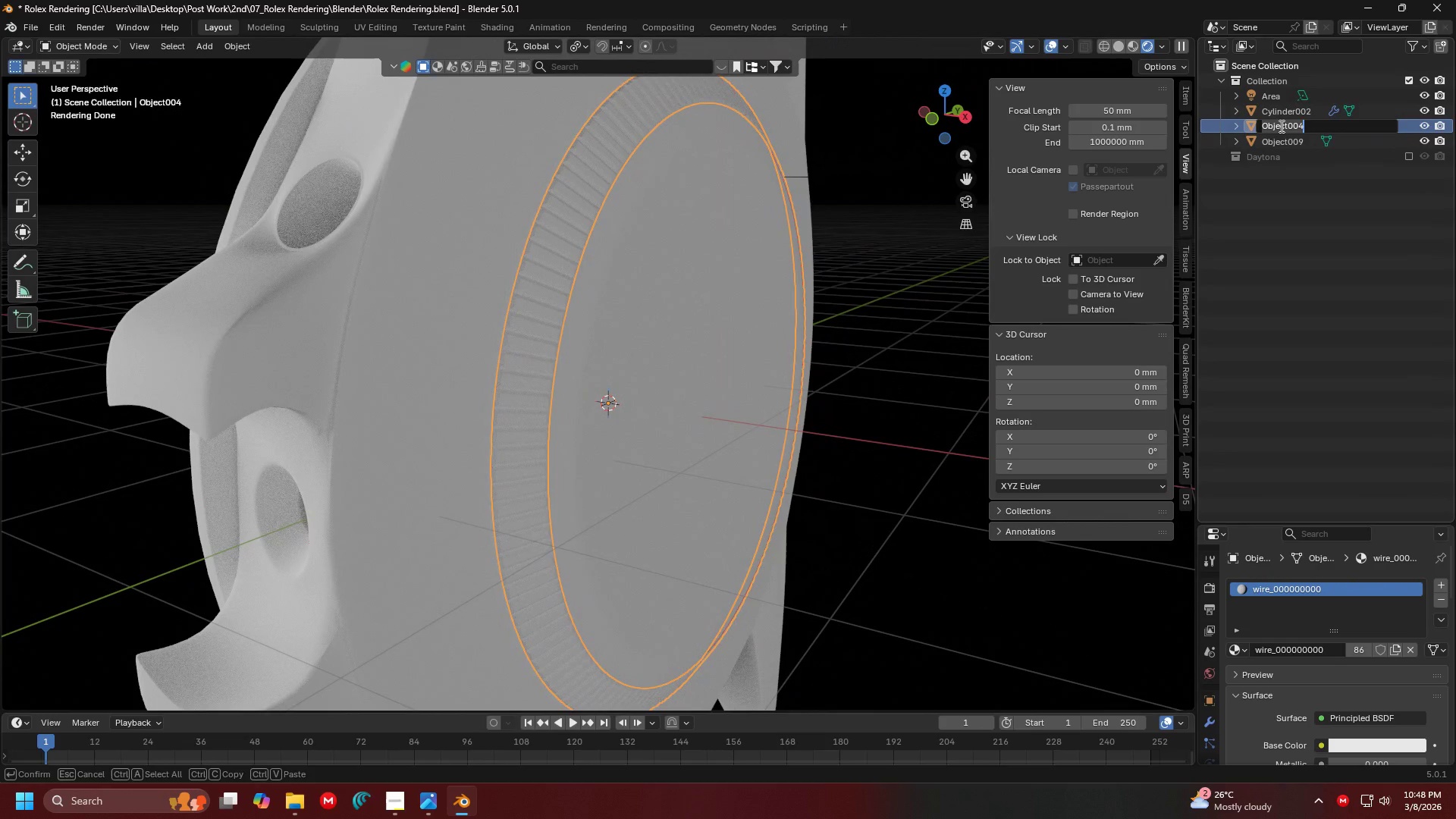 
type(Back plate S)
key(Backspace)
type(Circle)
 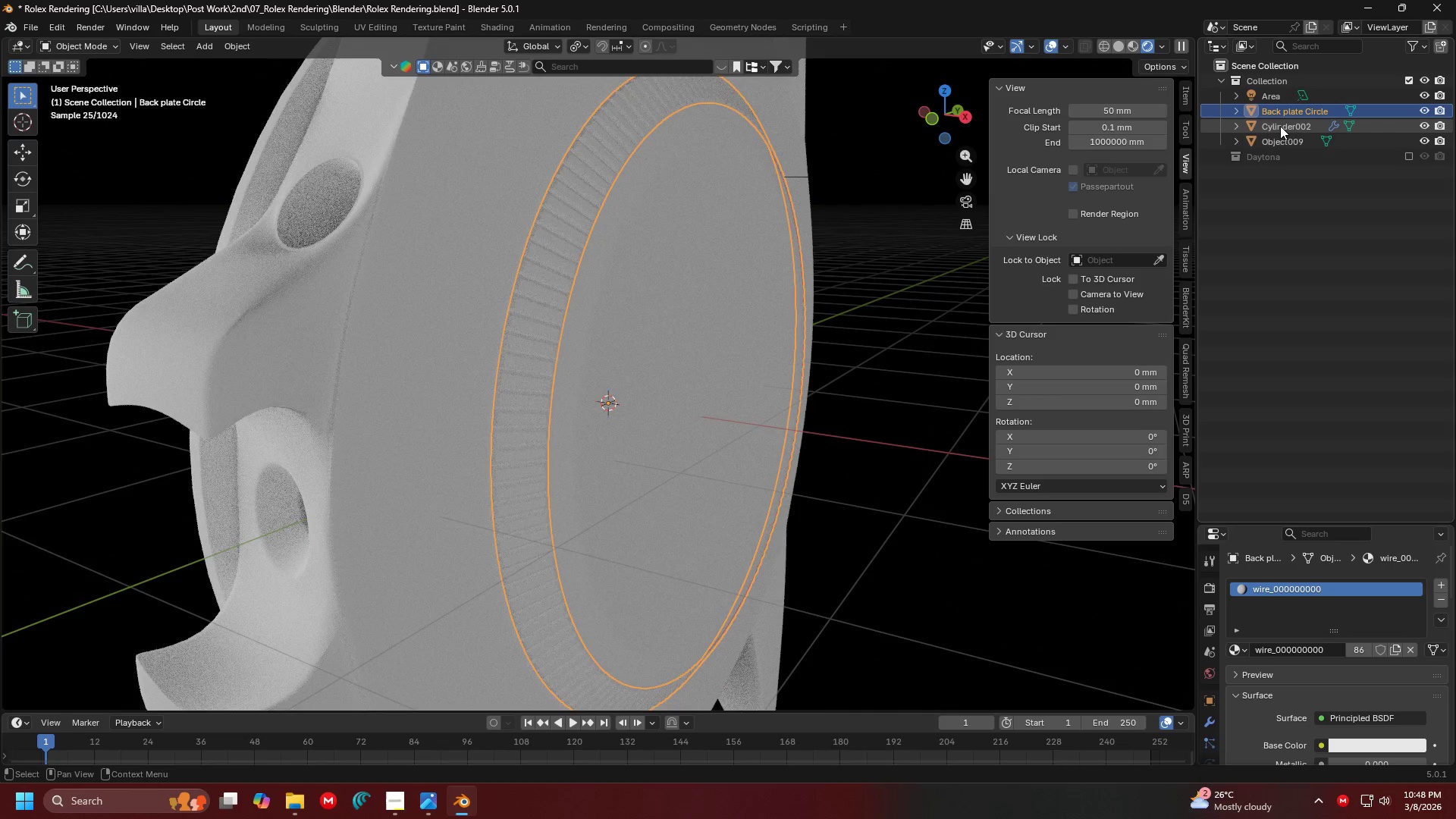 
 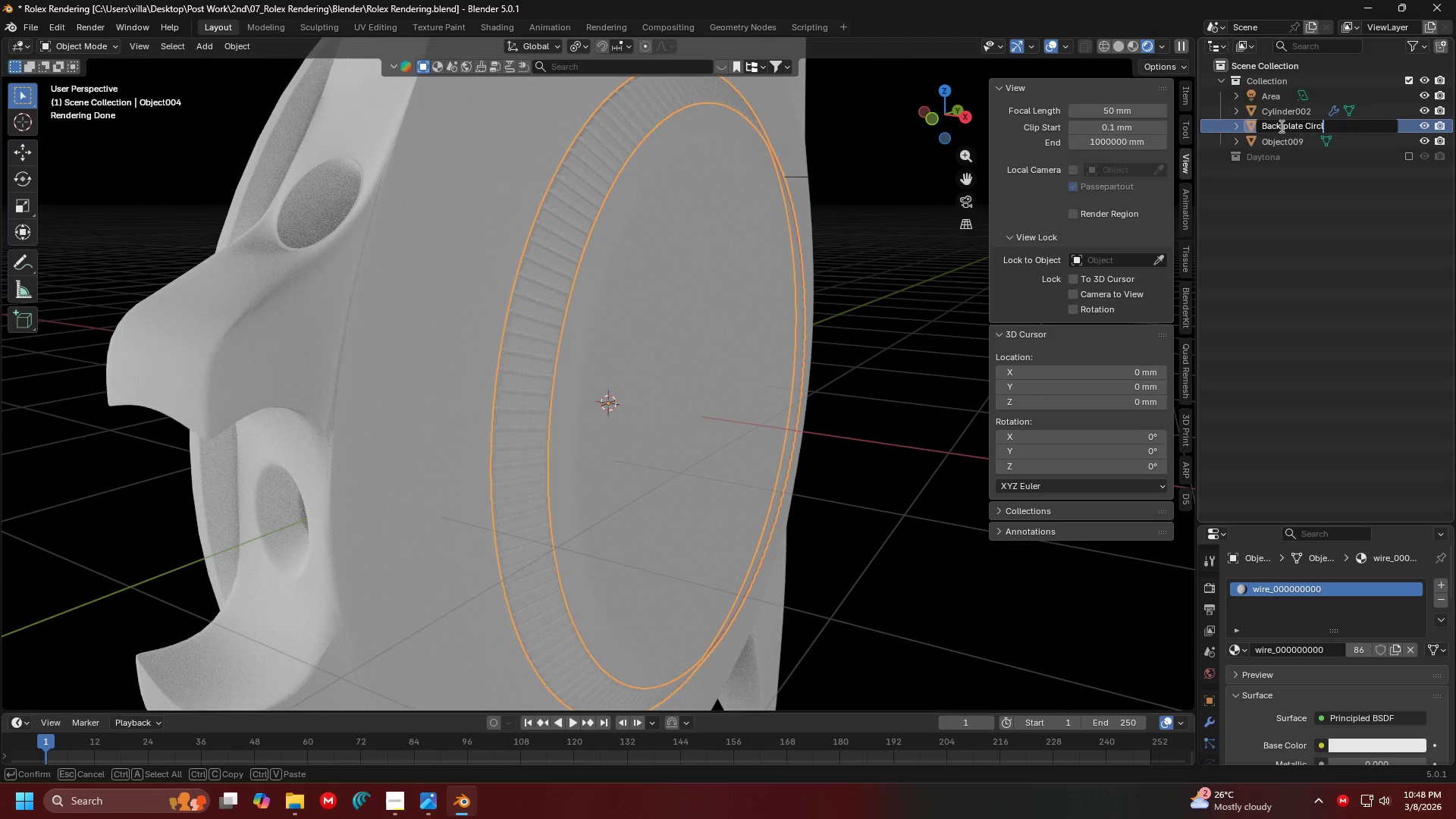 
key(Enter)
 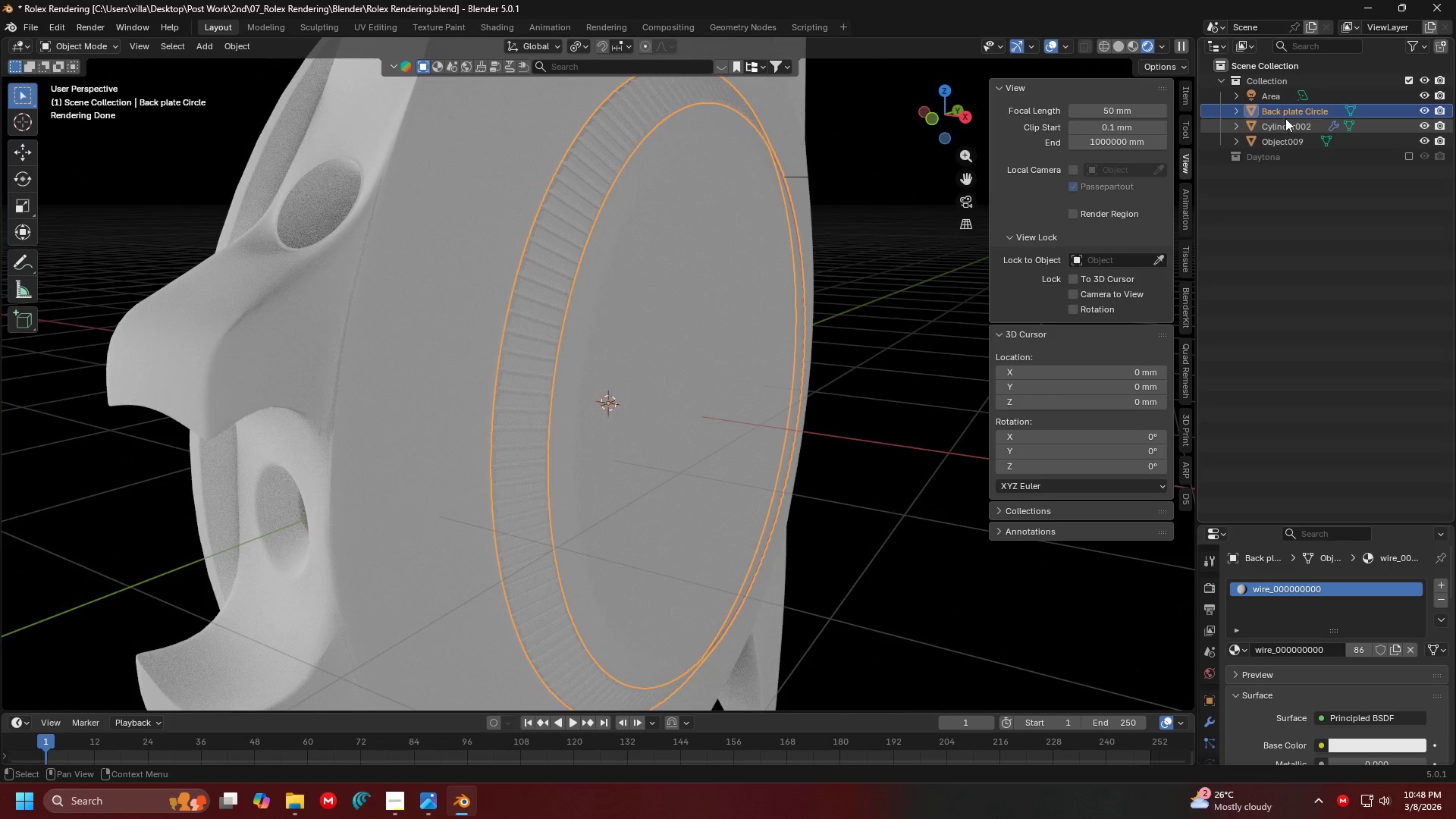 
left_click_drag(start_coordinate=[1288, 108], to_coordinate=[1275, 153])
 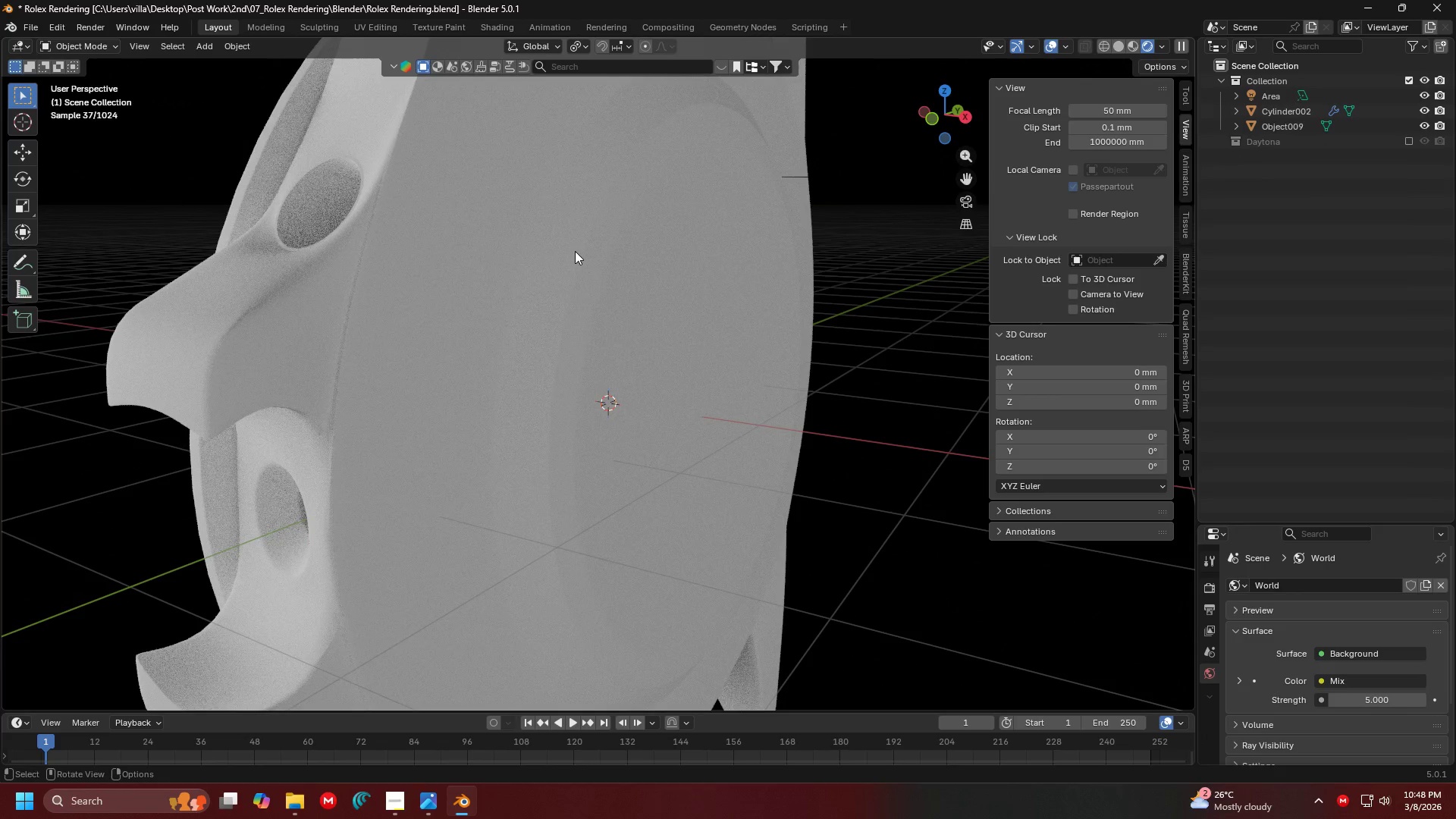 
left_click([603, 256])
 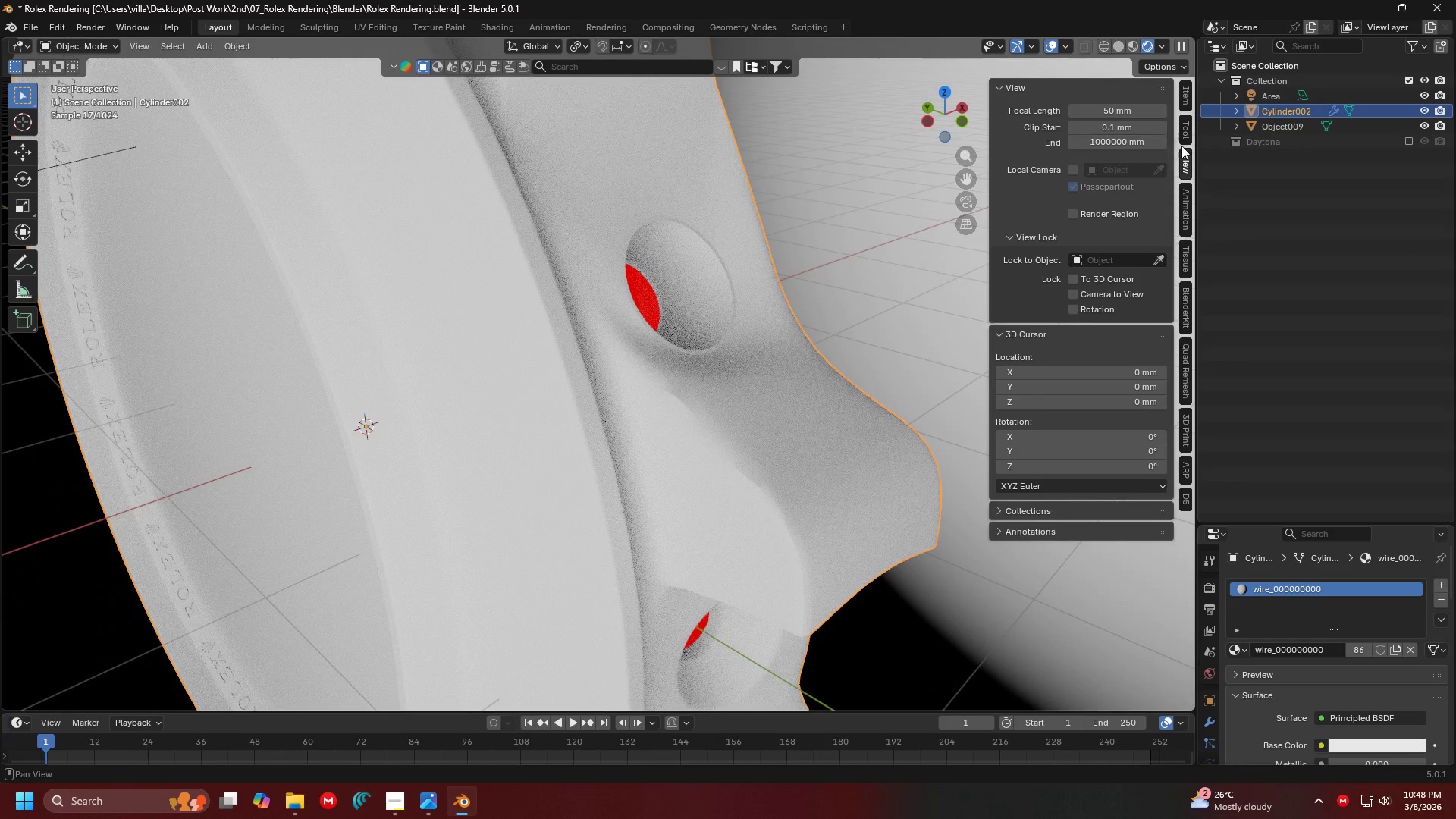 
scroll: coordinate [665, 344], scroll_direction: down, amount: 4.0
 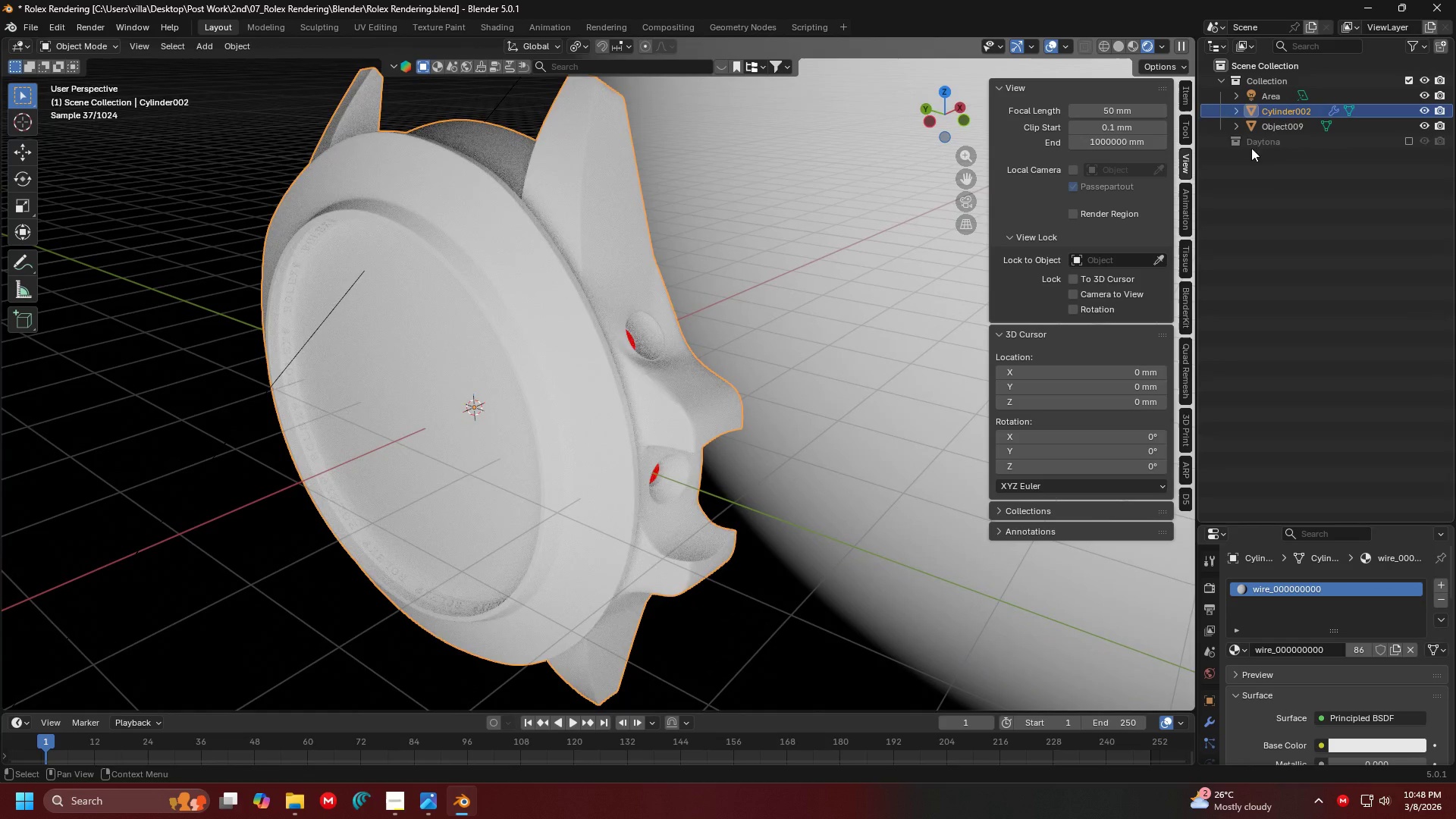 
left_click([1272, 127])
 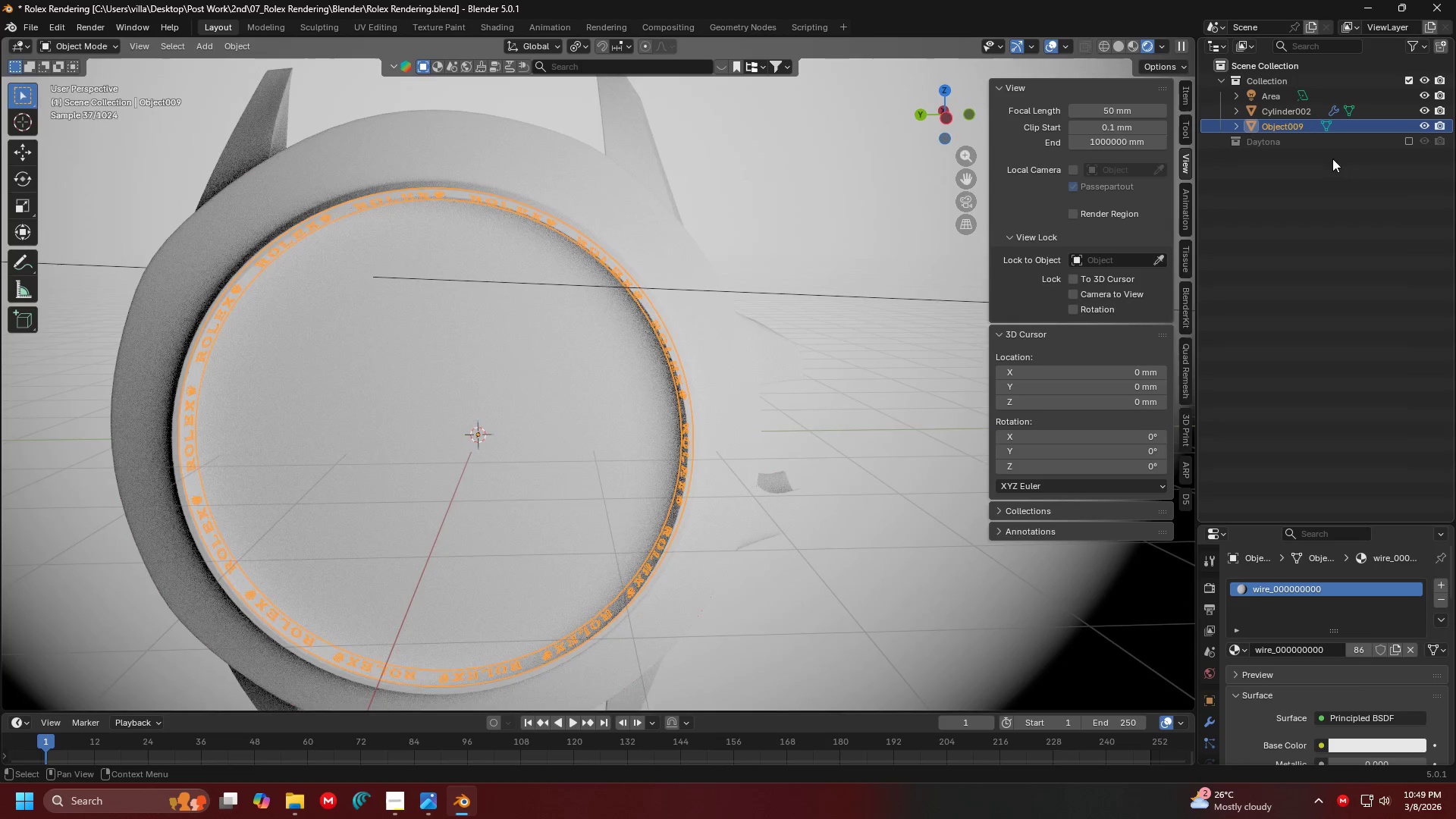 
double_click([1290, 130])
 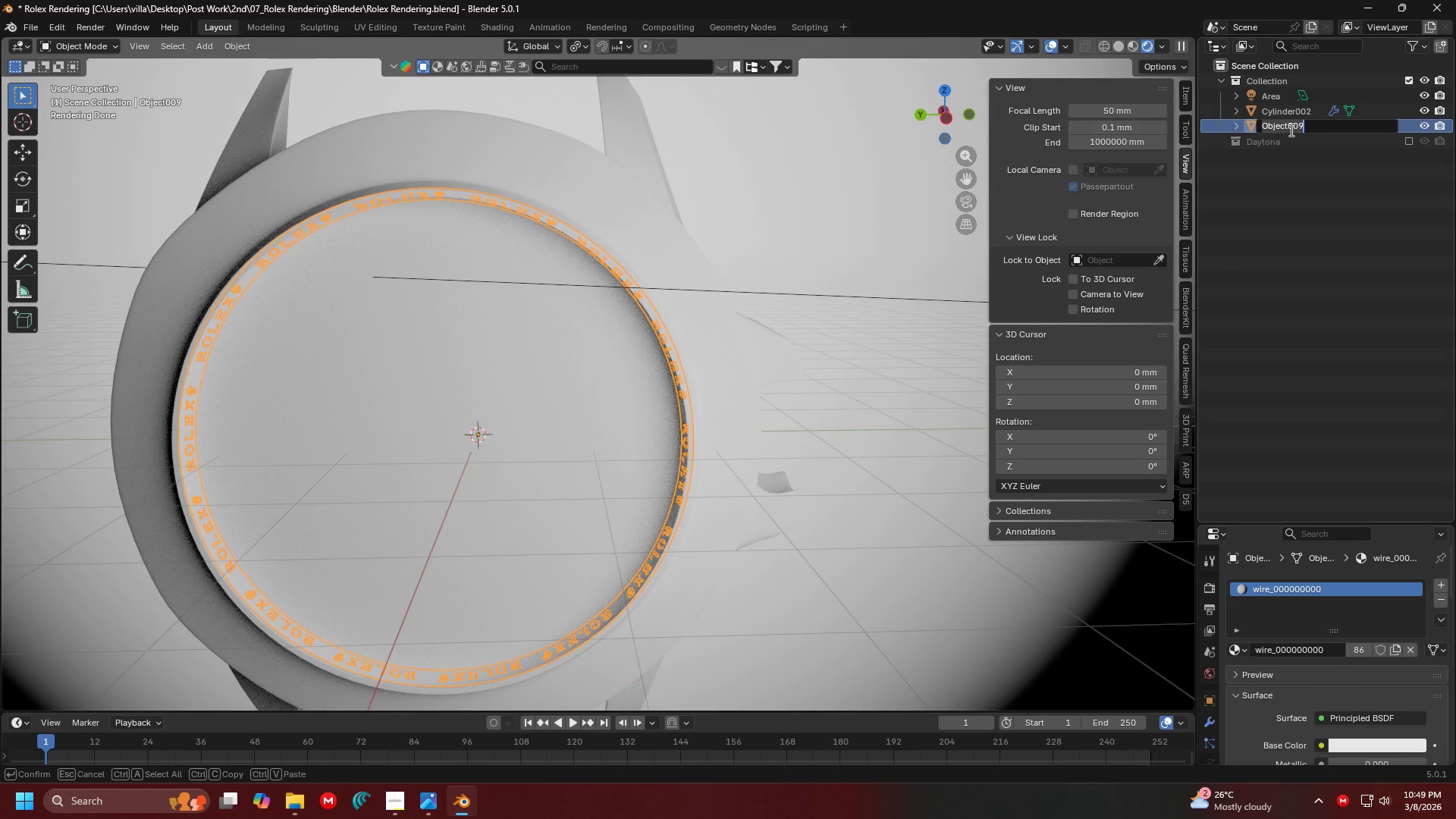 
type(Inner Circle Details)
 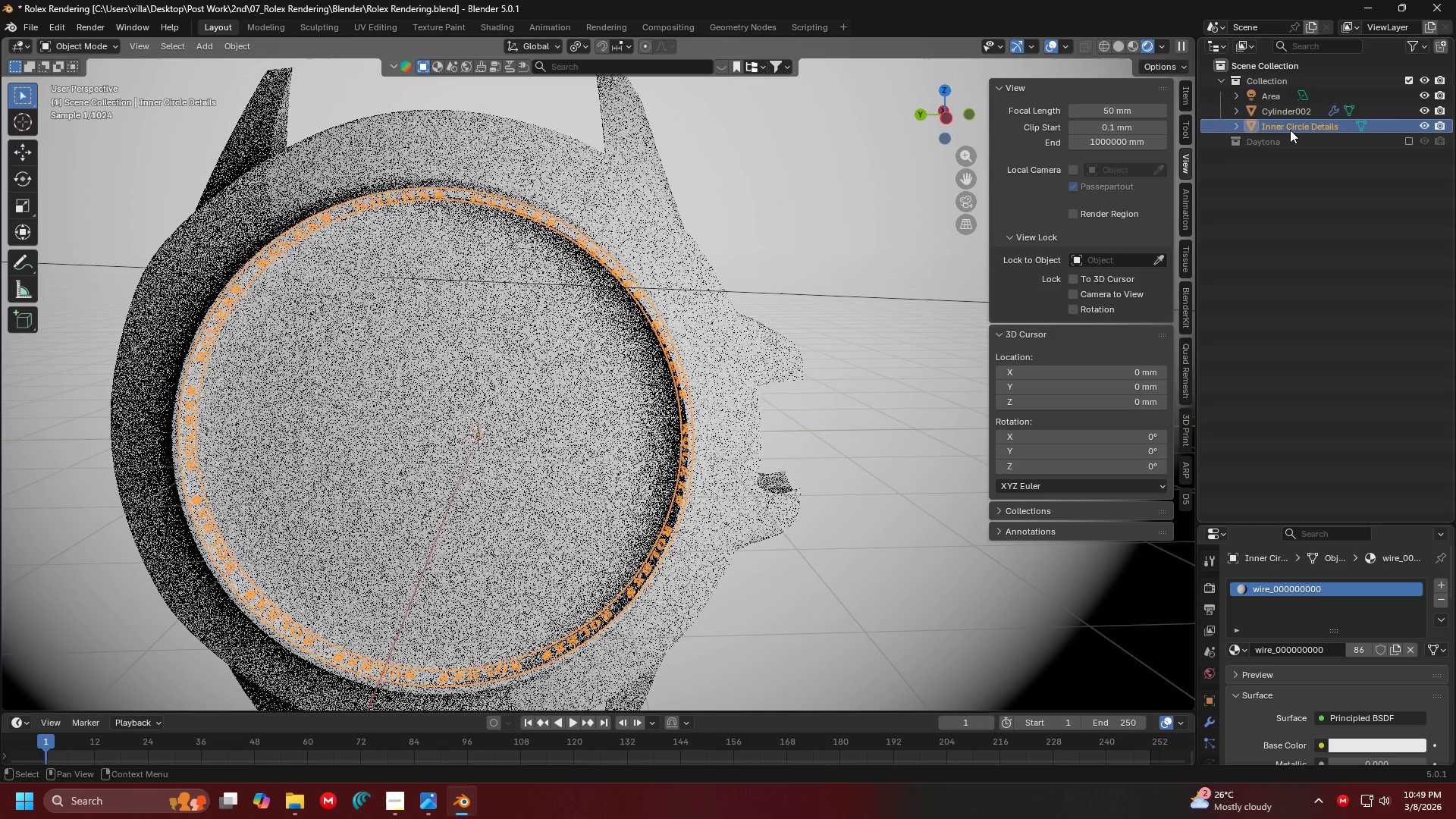 
key(Enter)
 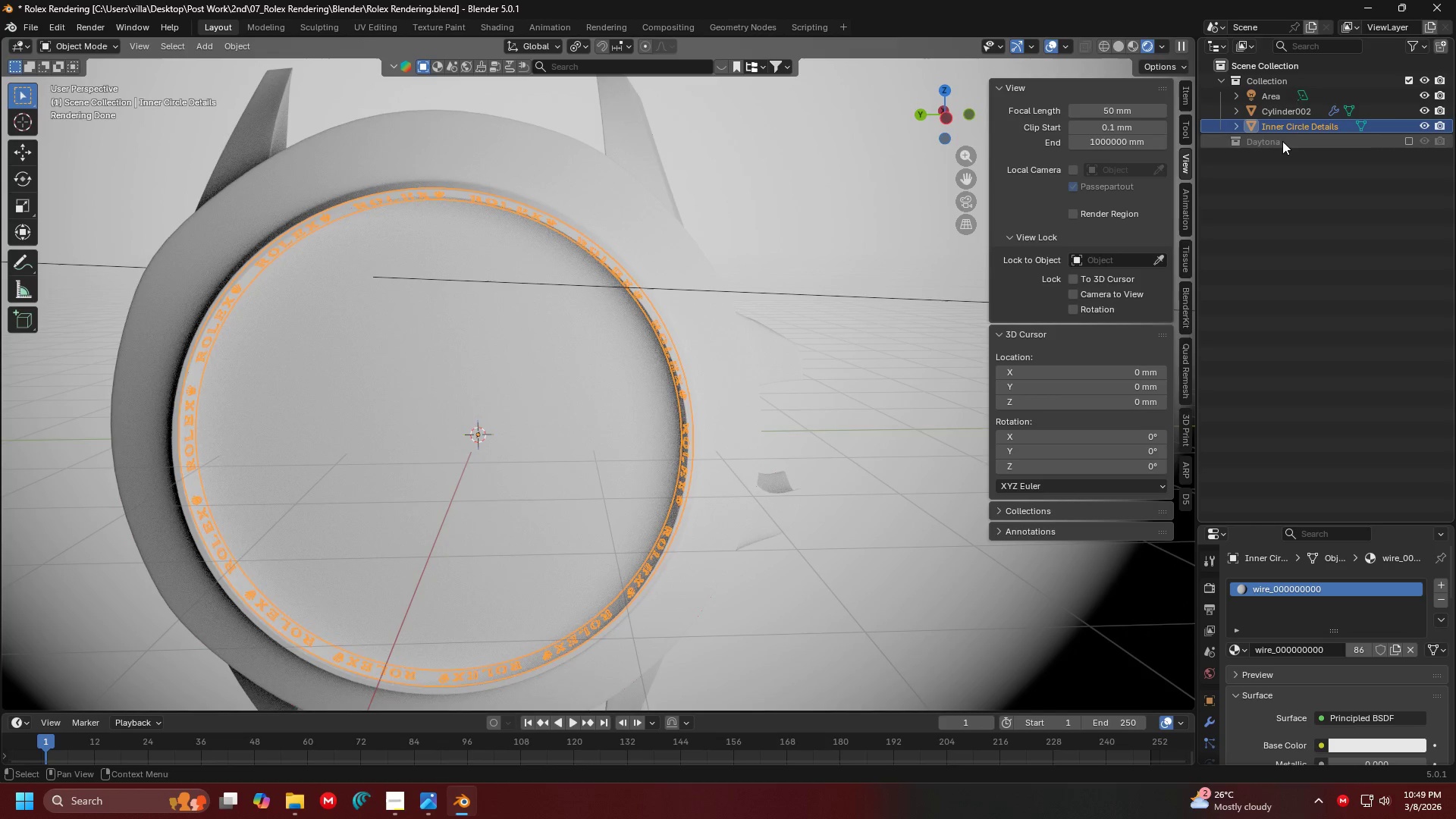 
left_click_drag(start_coordinate=[1289, 131], to_coordinate=[1285, 145])
 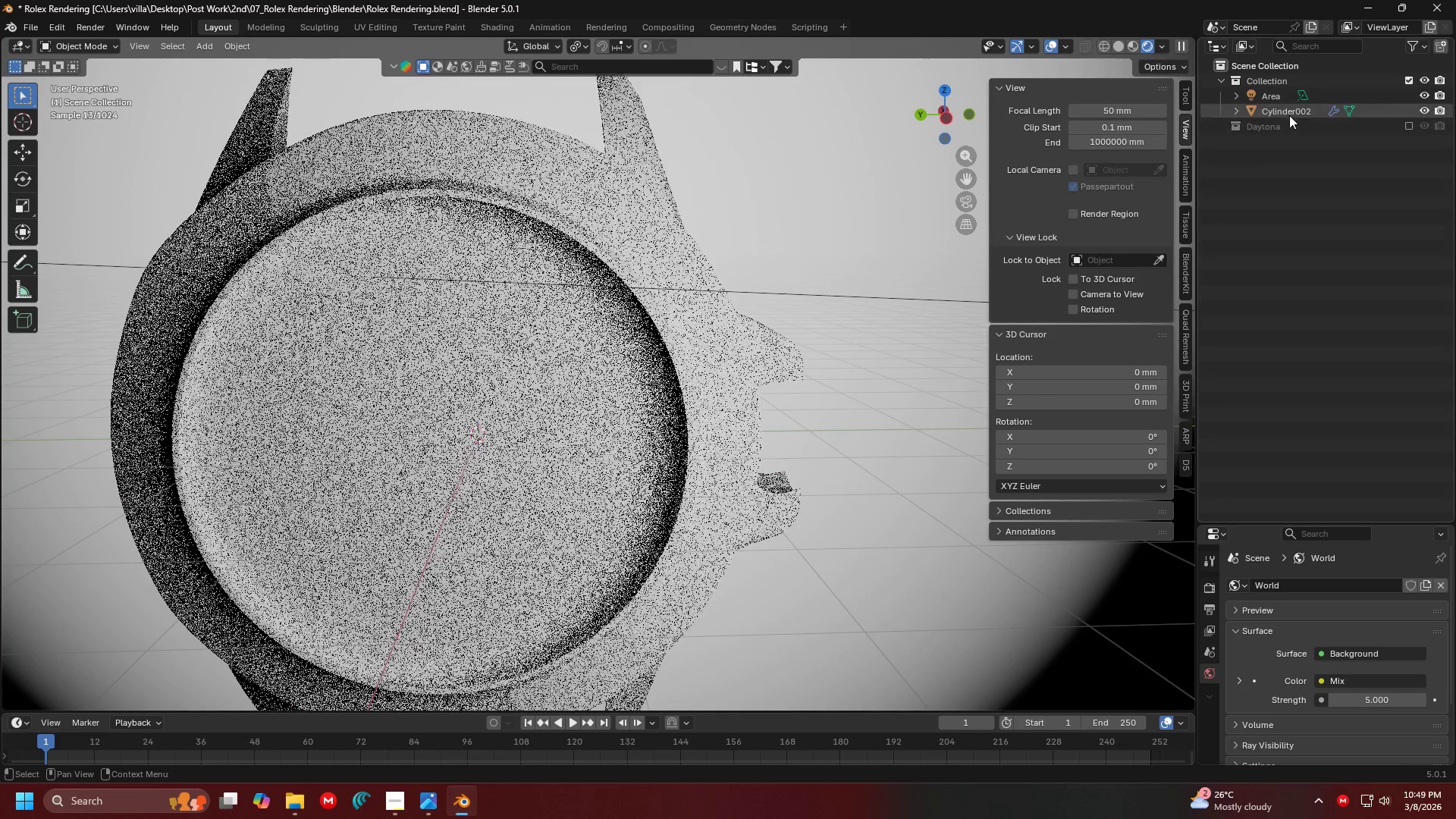 
left_click([1289, 108])
 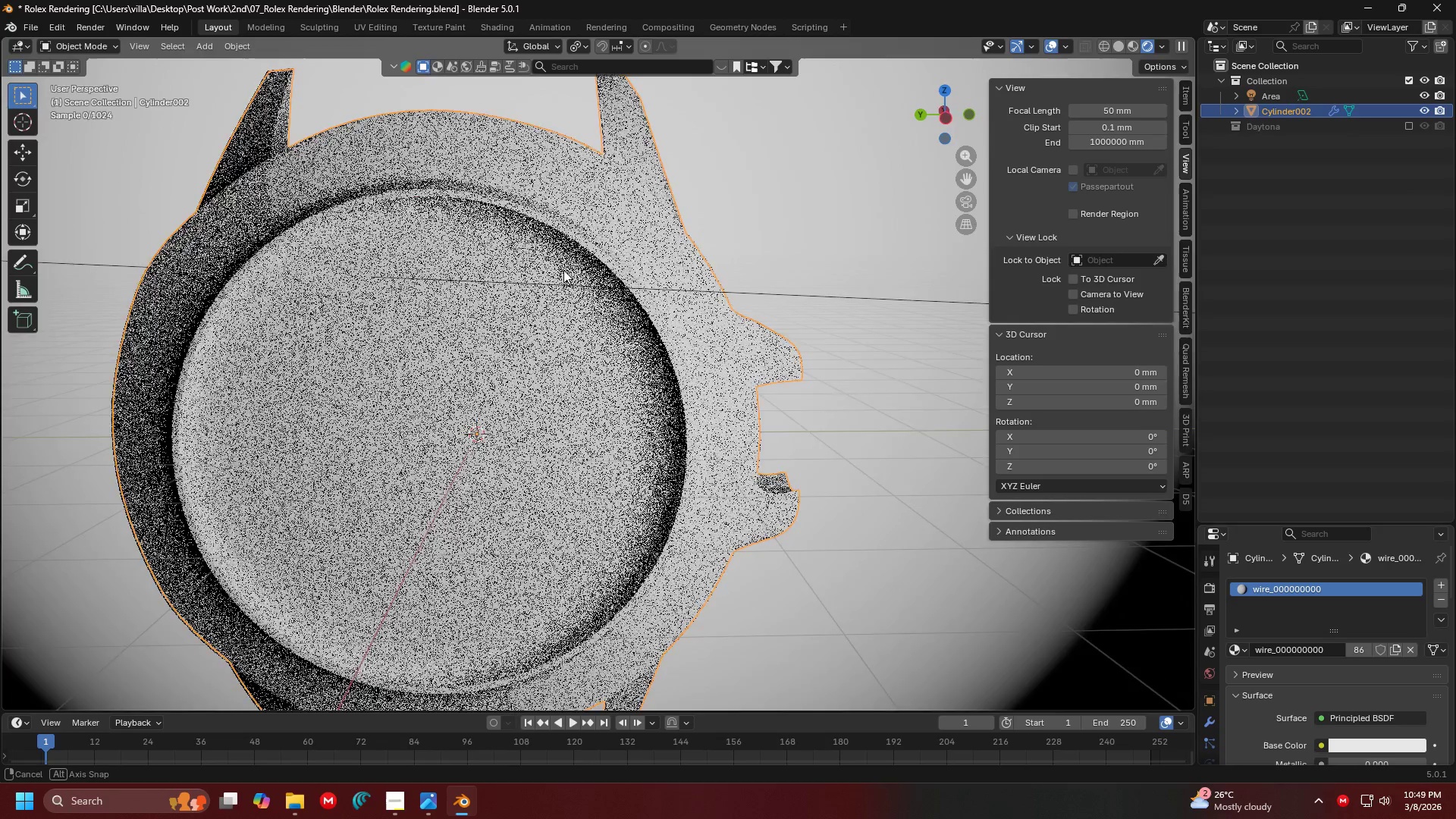 
key(G)
 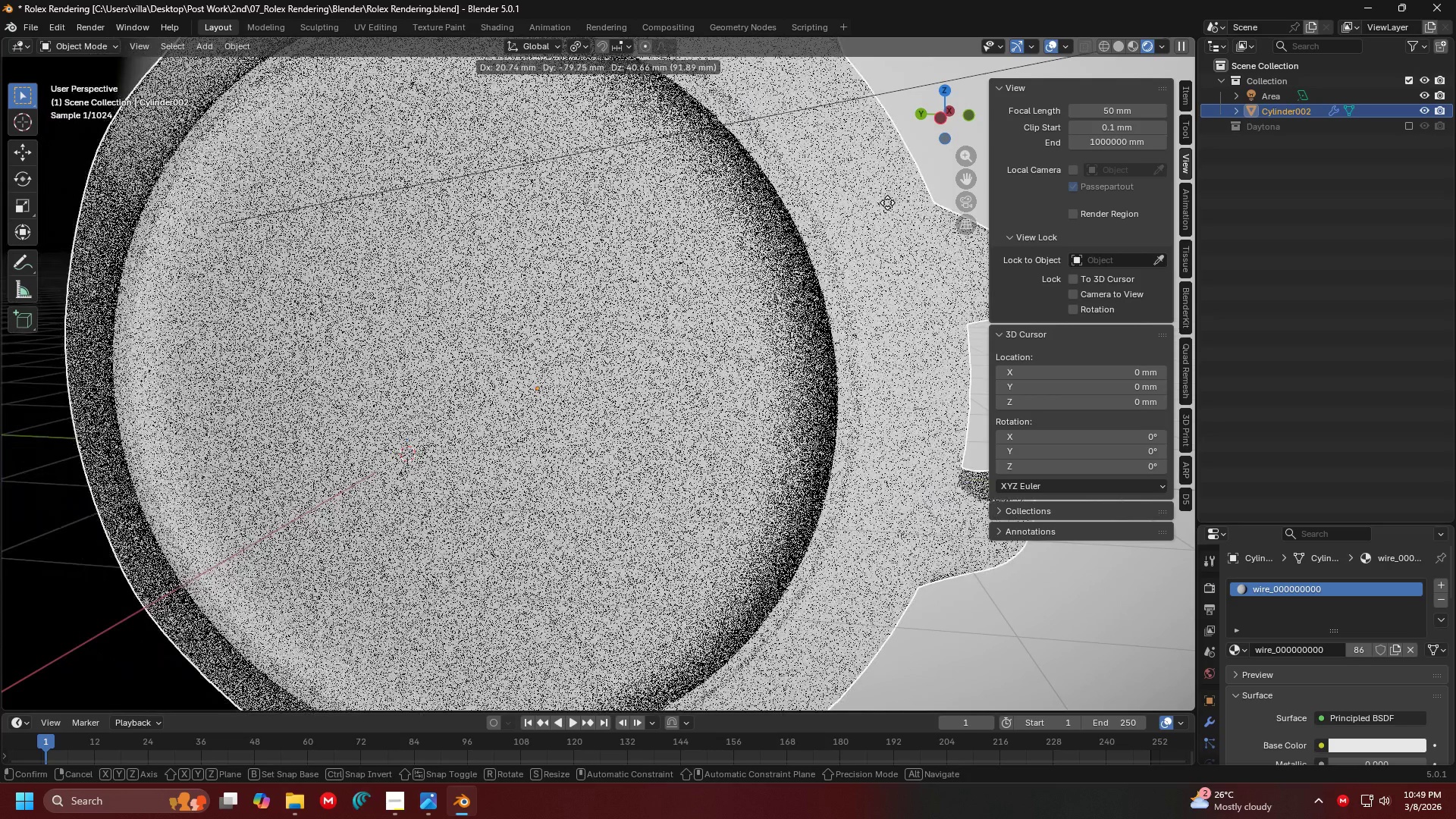 
scroll: coordinate [539, 269], scroll_direction: up, amount: 2.0
 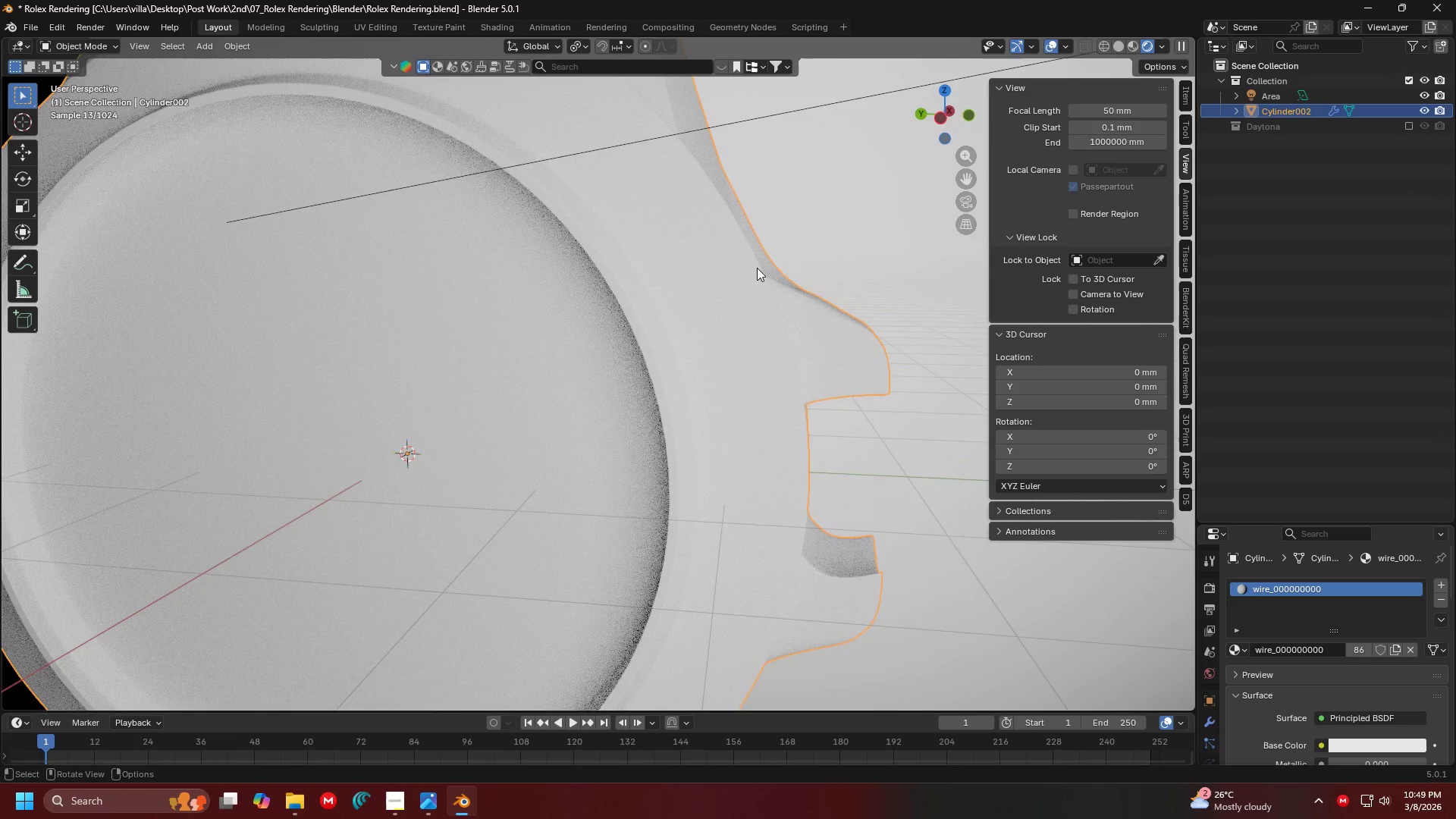 
key(Escape)
 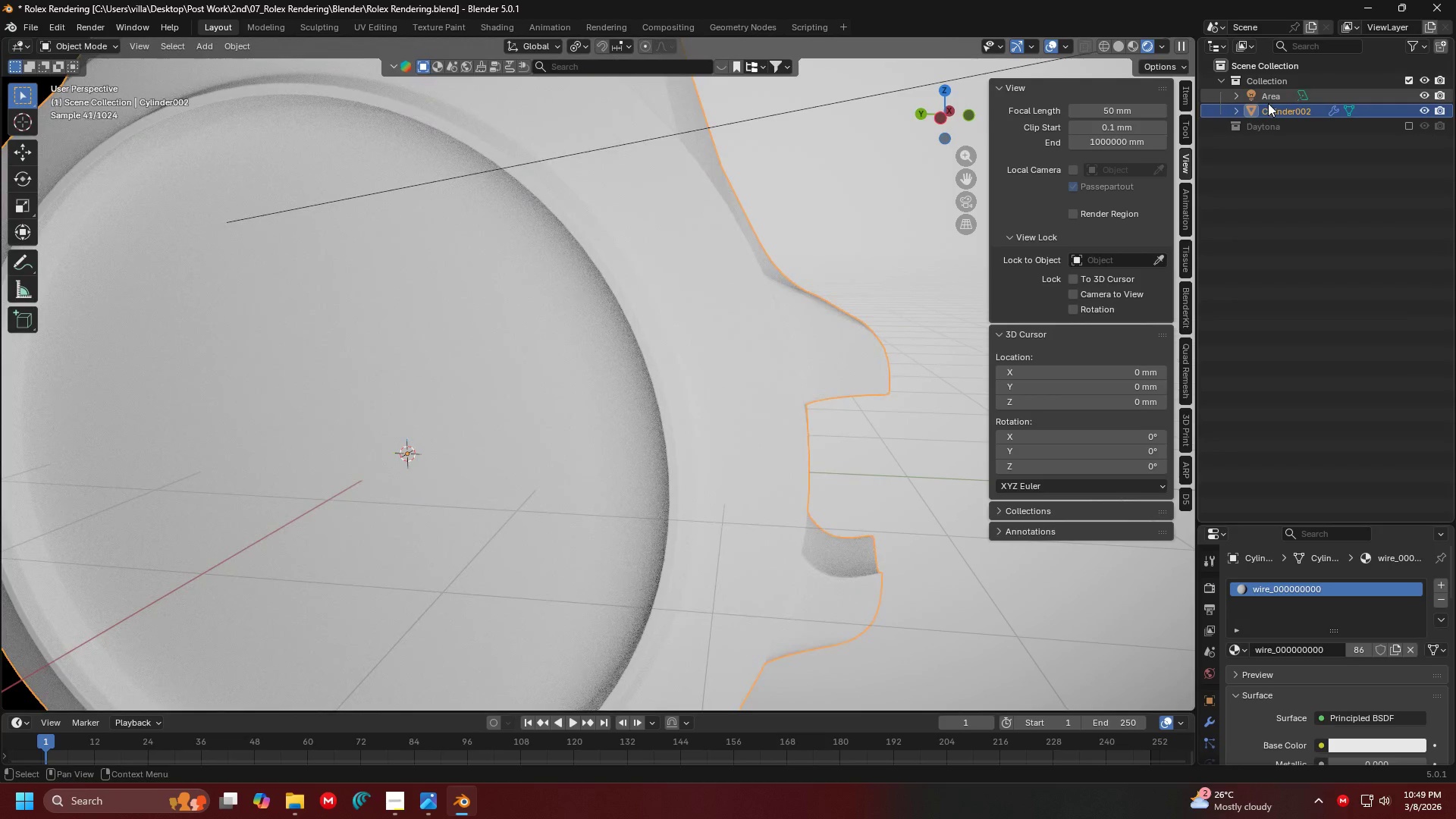 
double_click([1272, 112])
 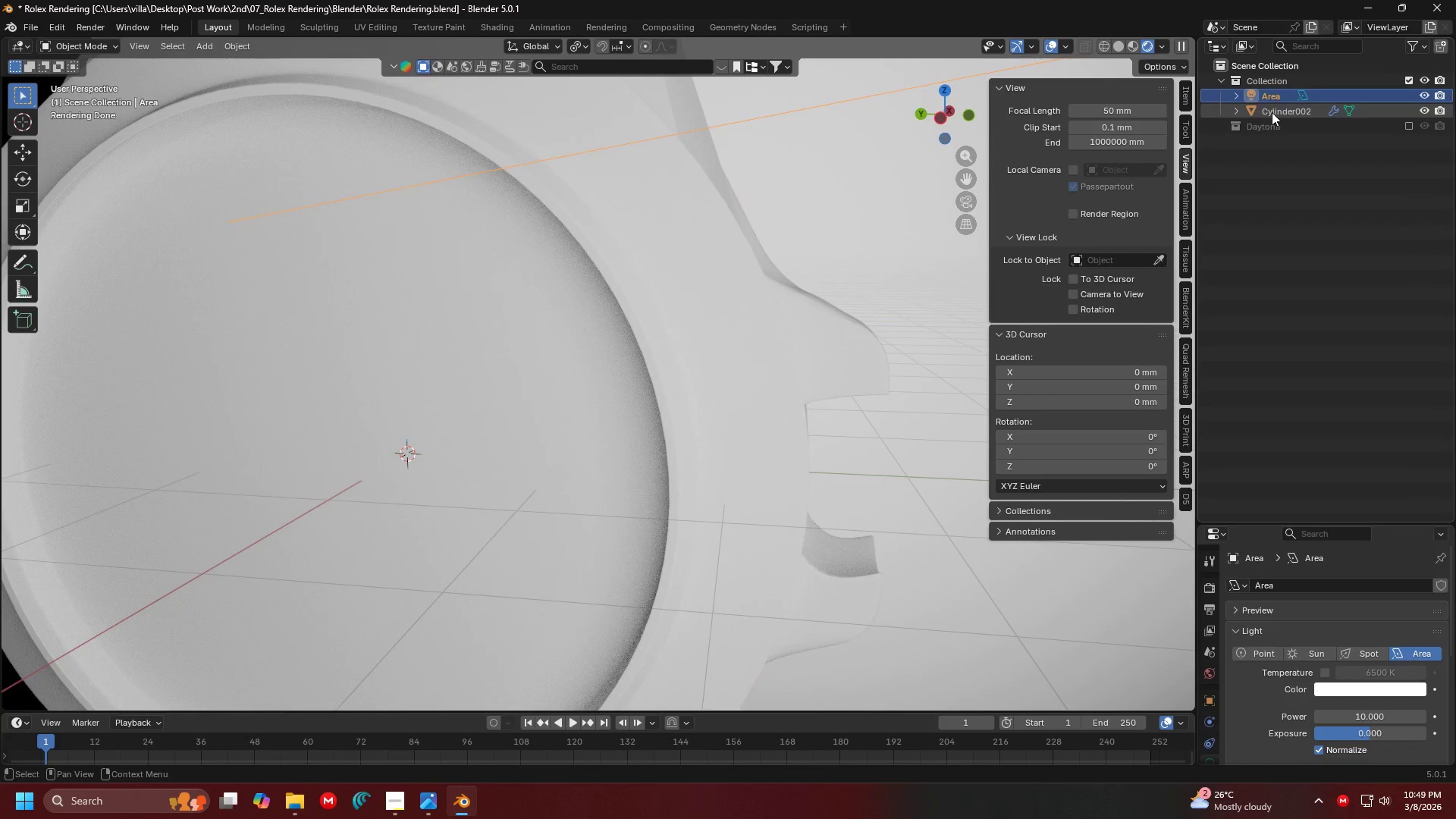 
triple_click([1272, 112])
 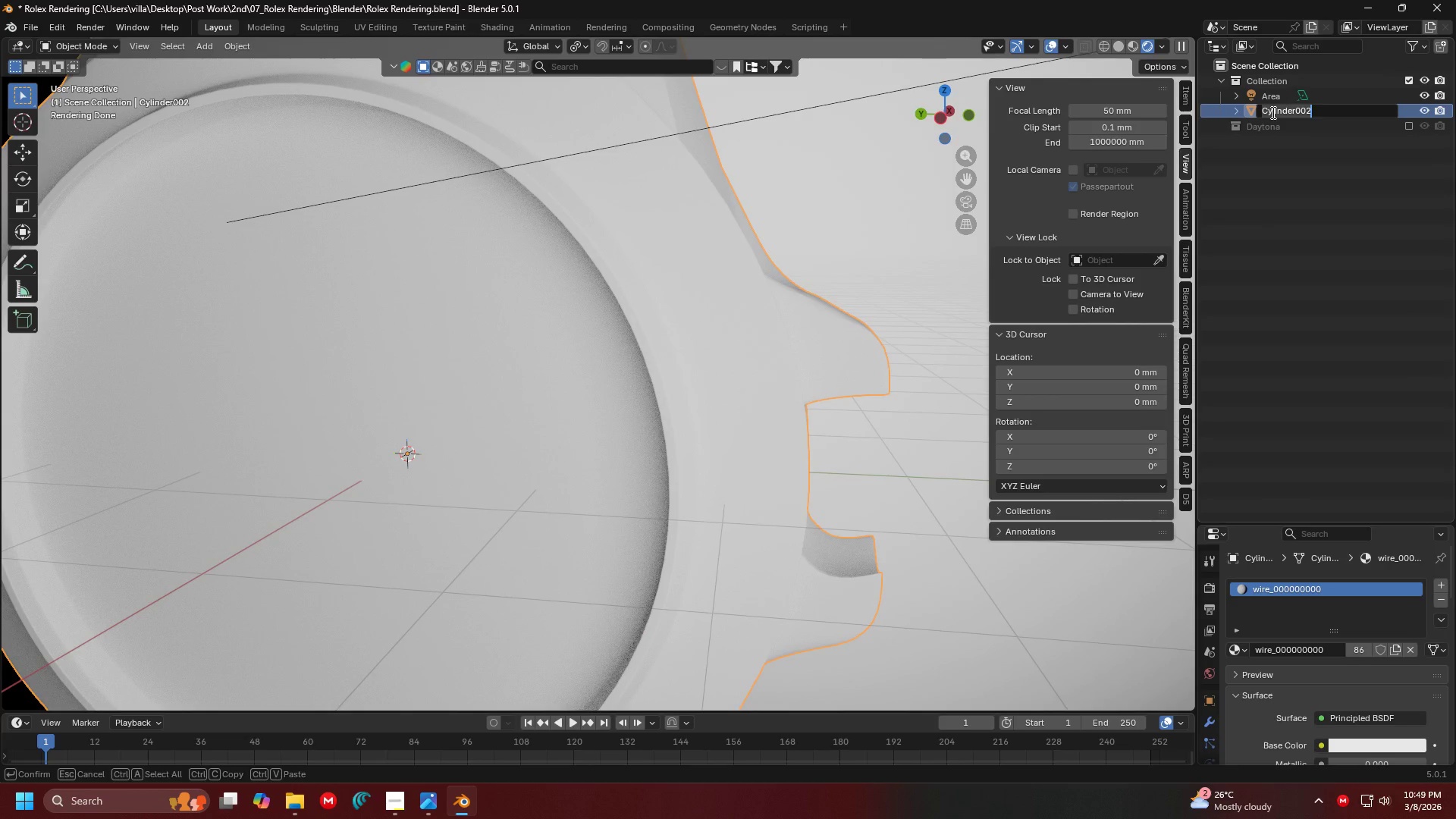 
type(Base)
 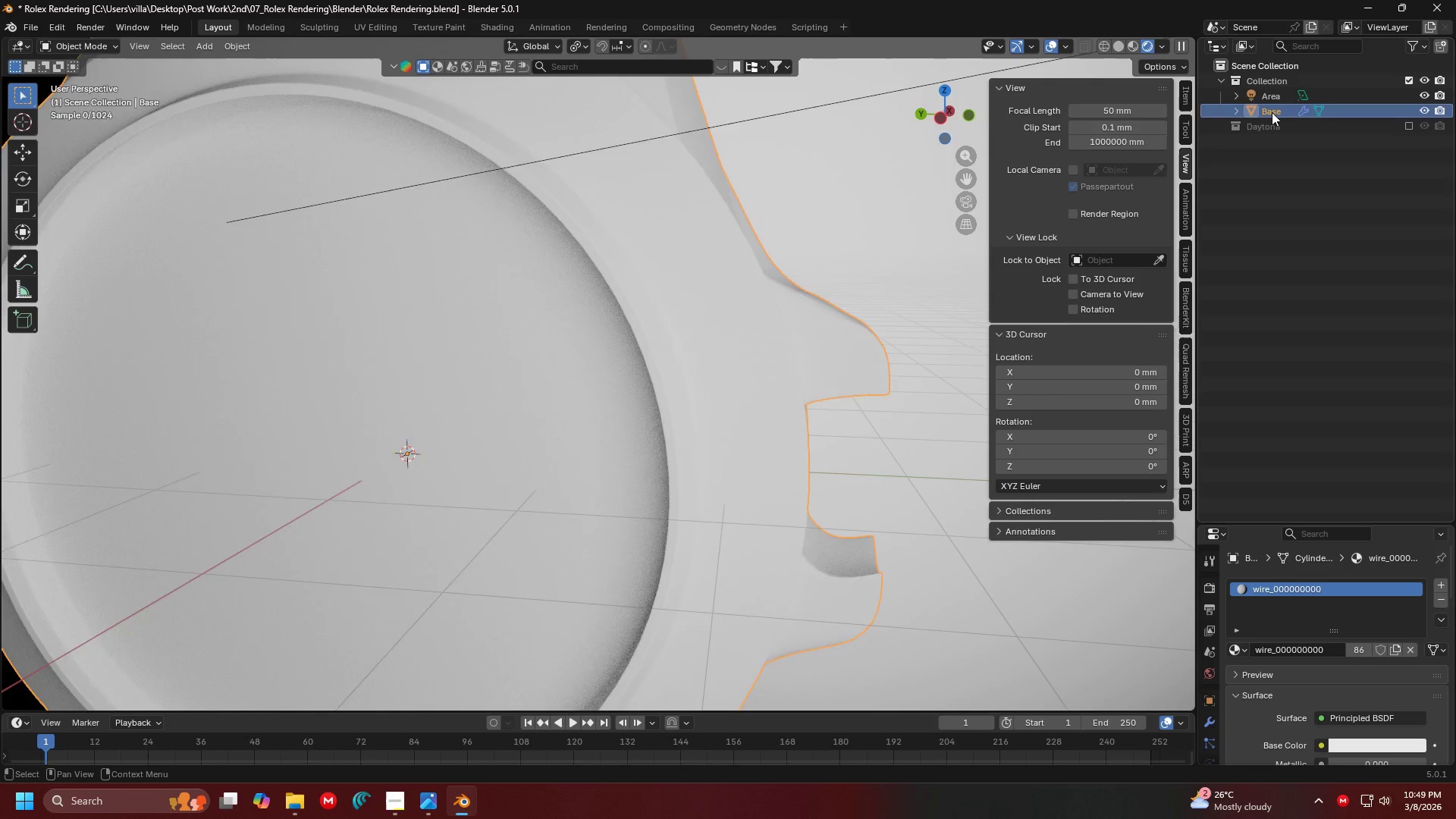 
key(Enter)
 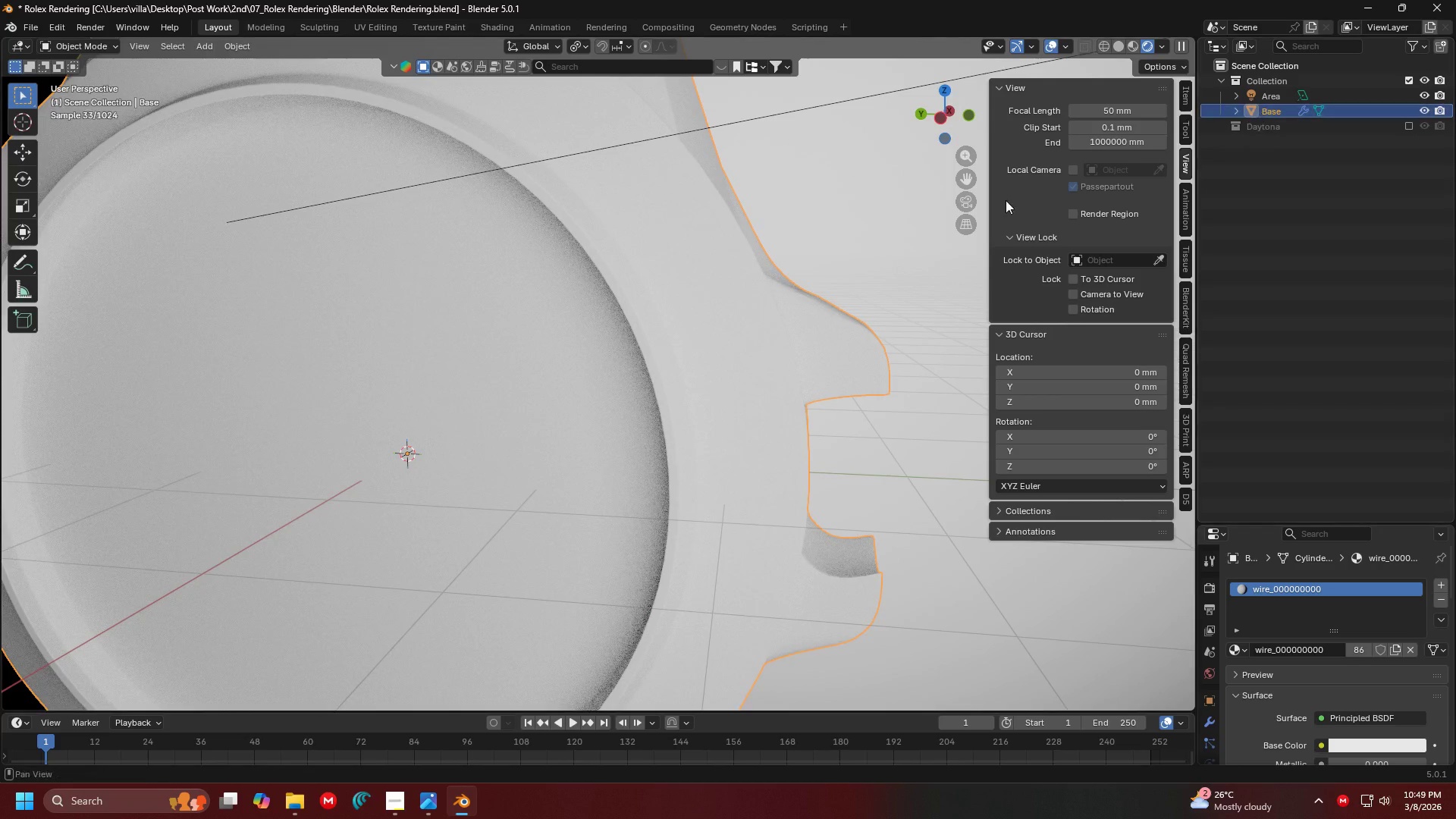 
key(Shift+ShiftLeft)
 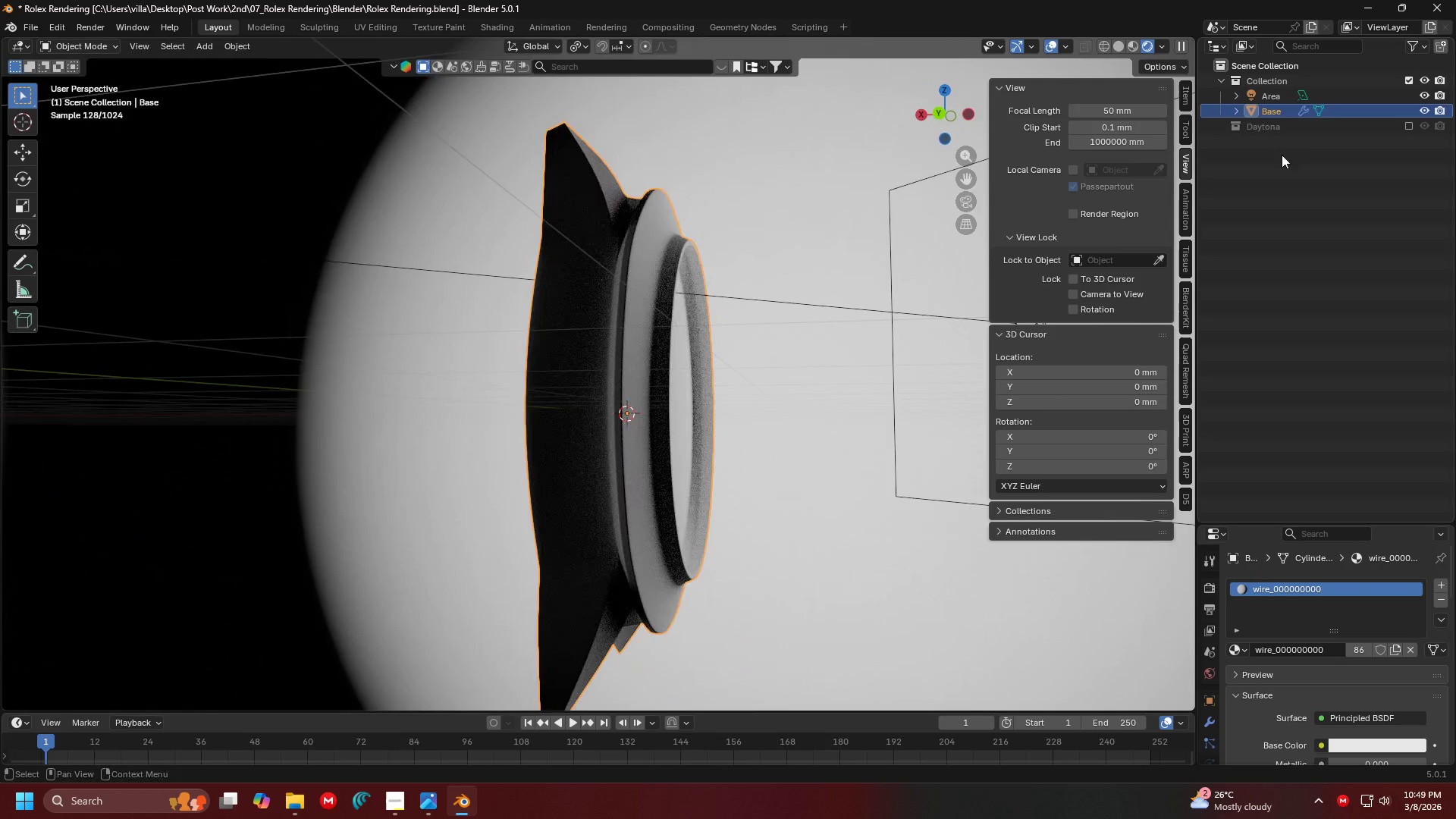 
scroll: coordinate [742, 290], scroll_direction: down, amount: 4.0
 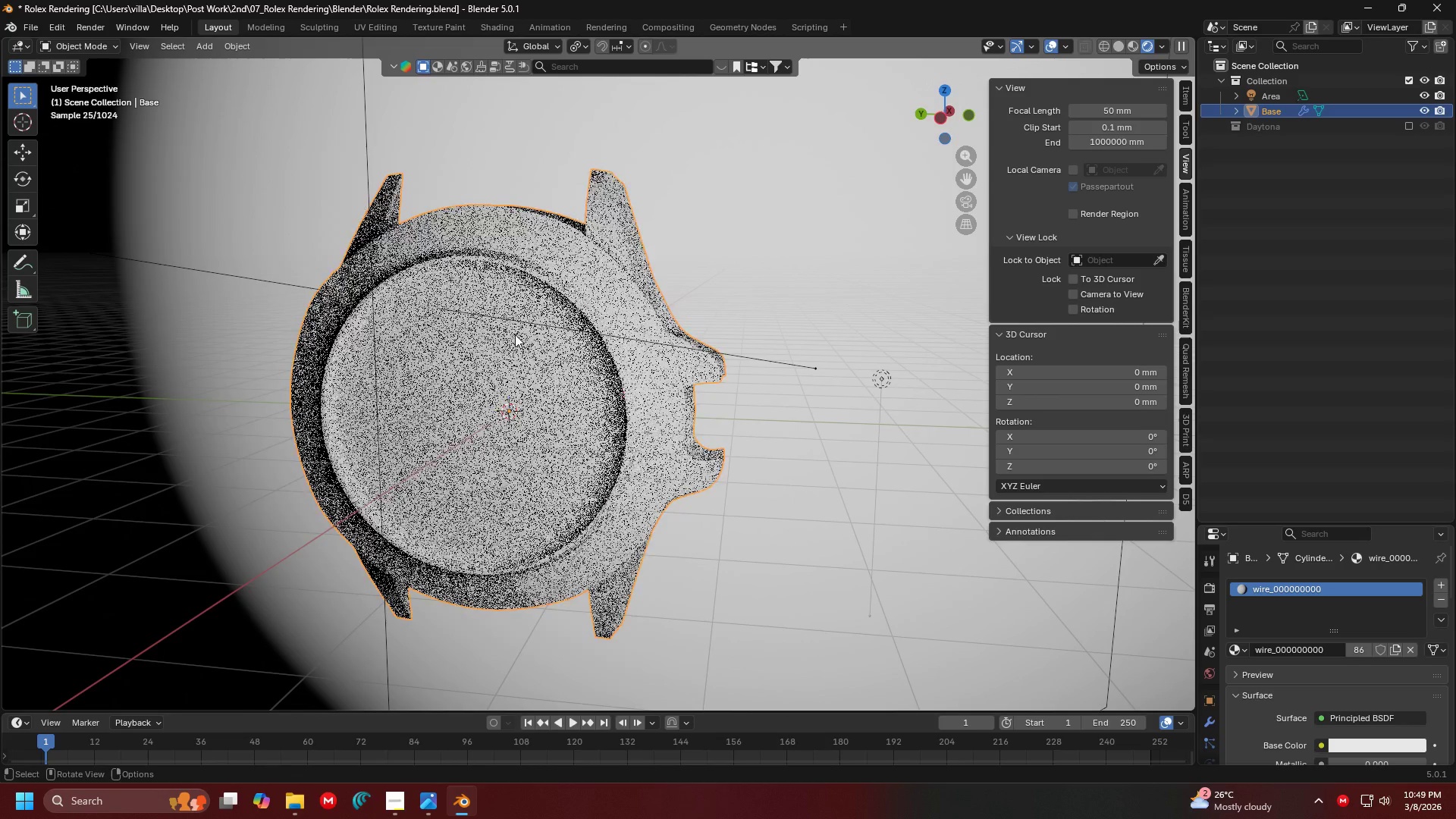 
double_click([1274, 110])
 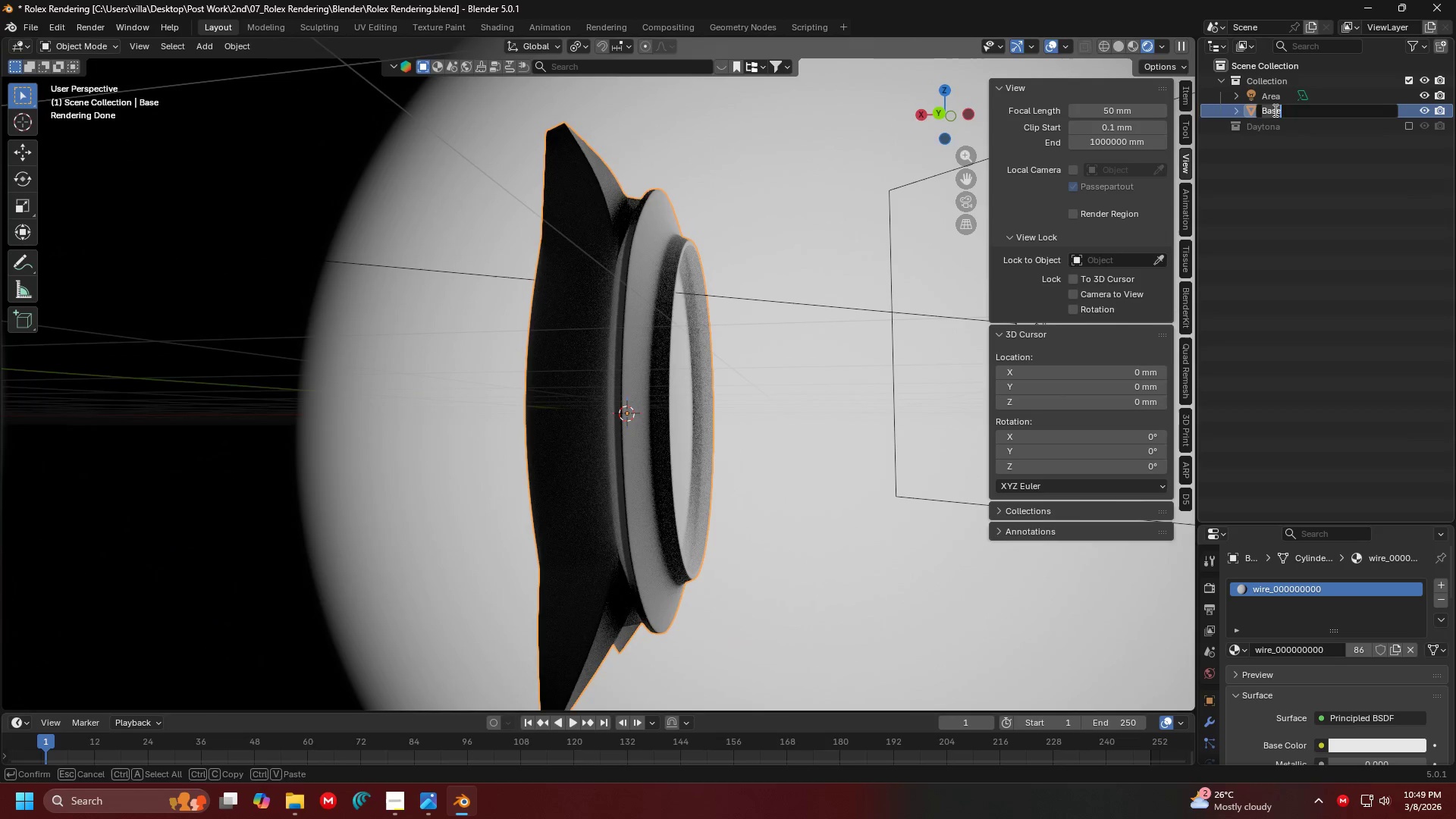 
type(Body)
 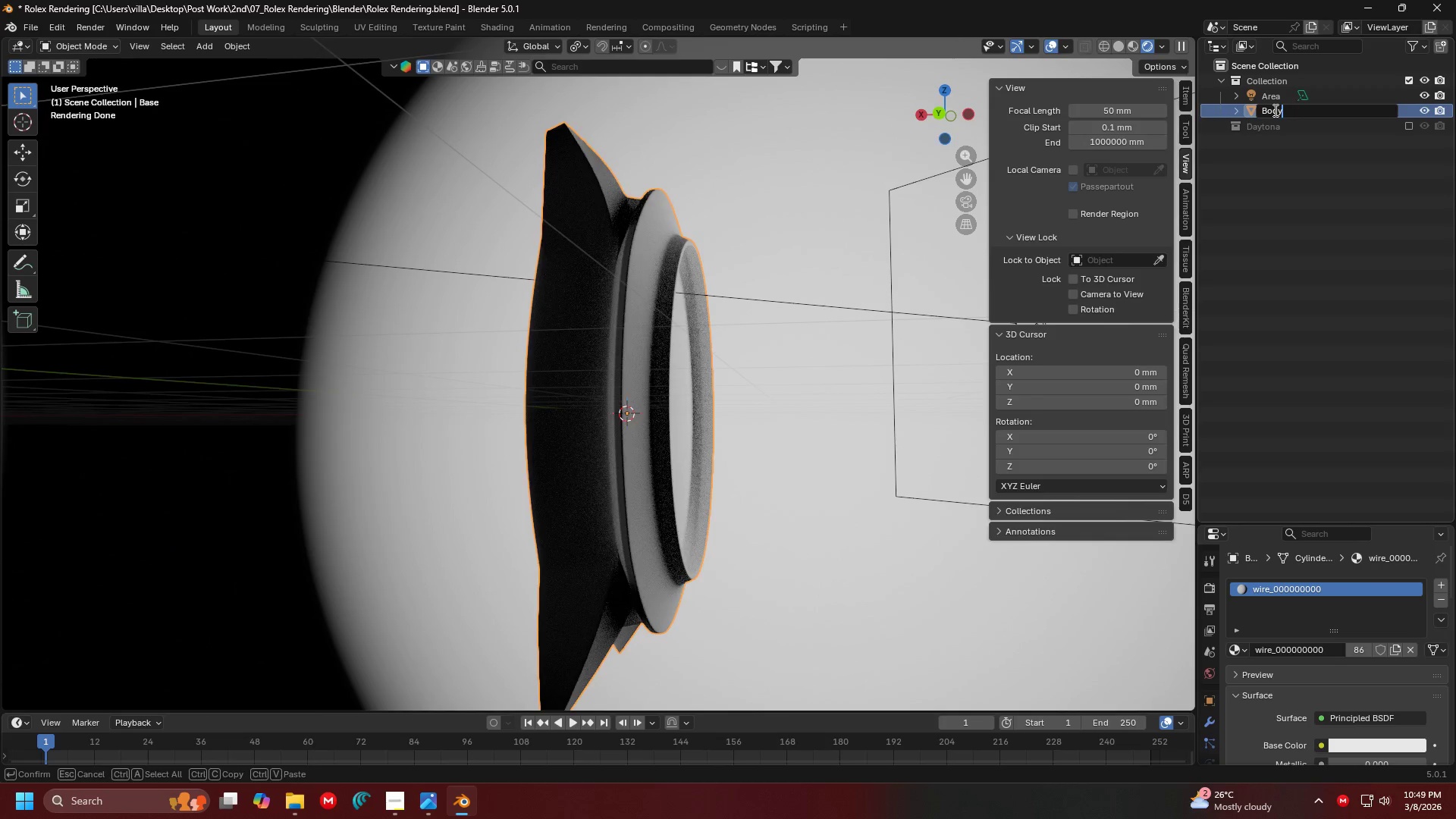 
key(Enter)
 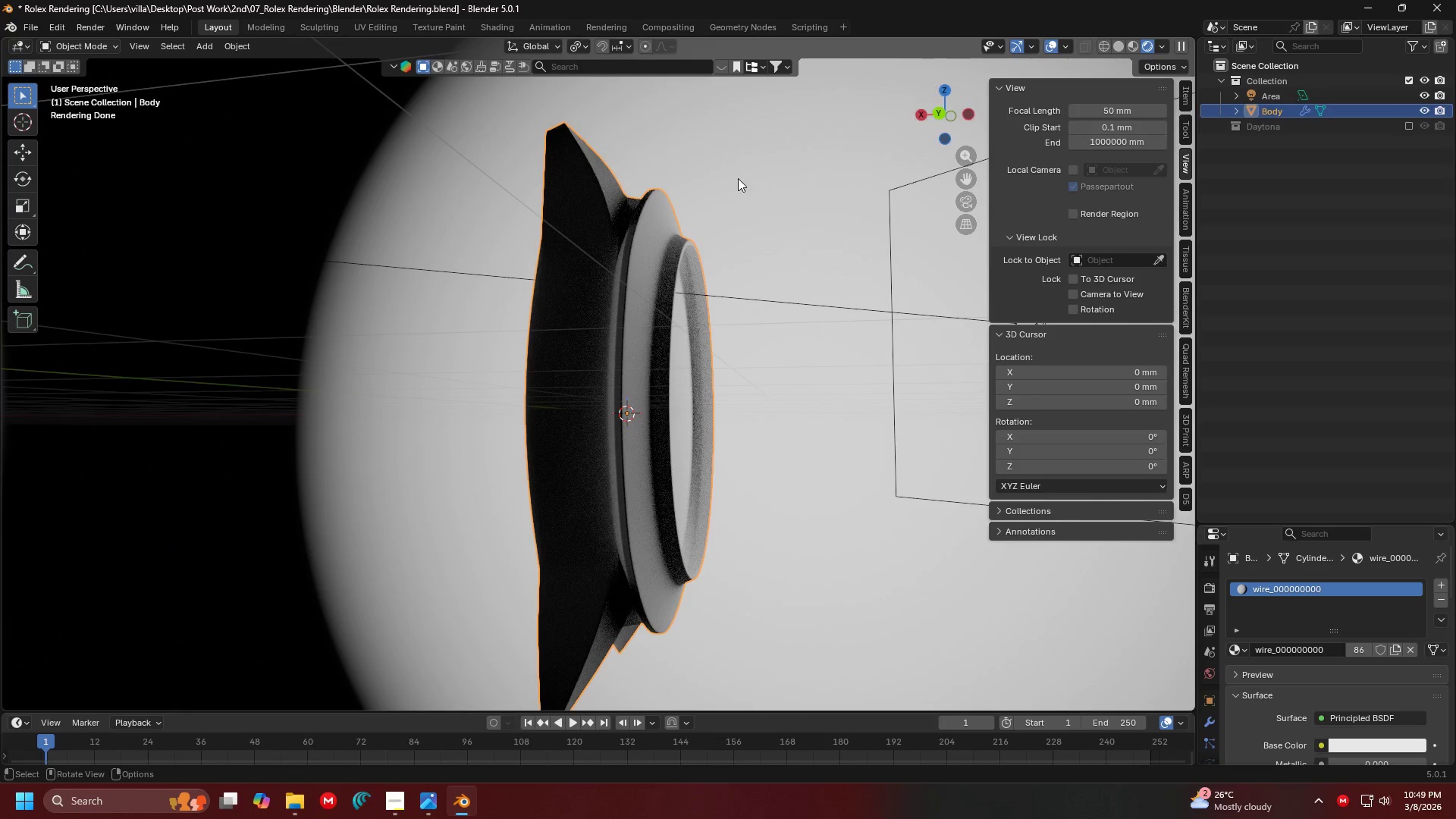 
scroll: coordinate [674, 247], scroll_direction: down, amount: 1.0
 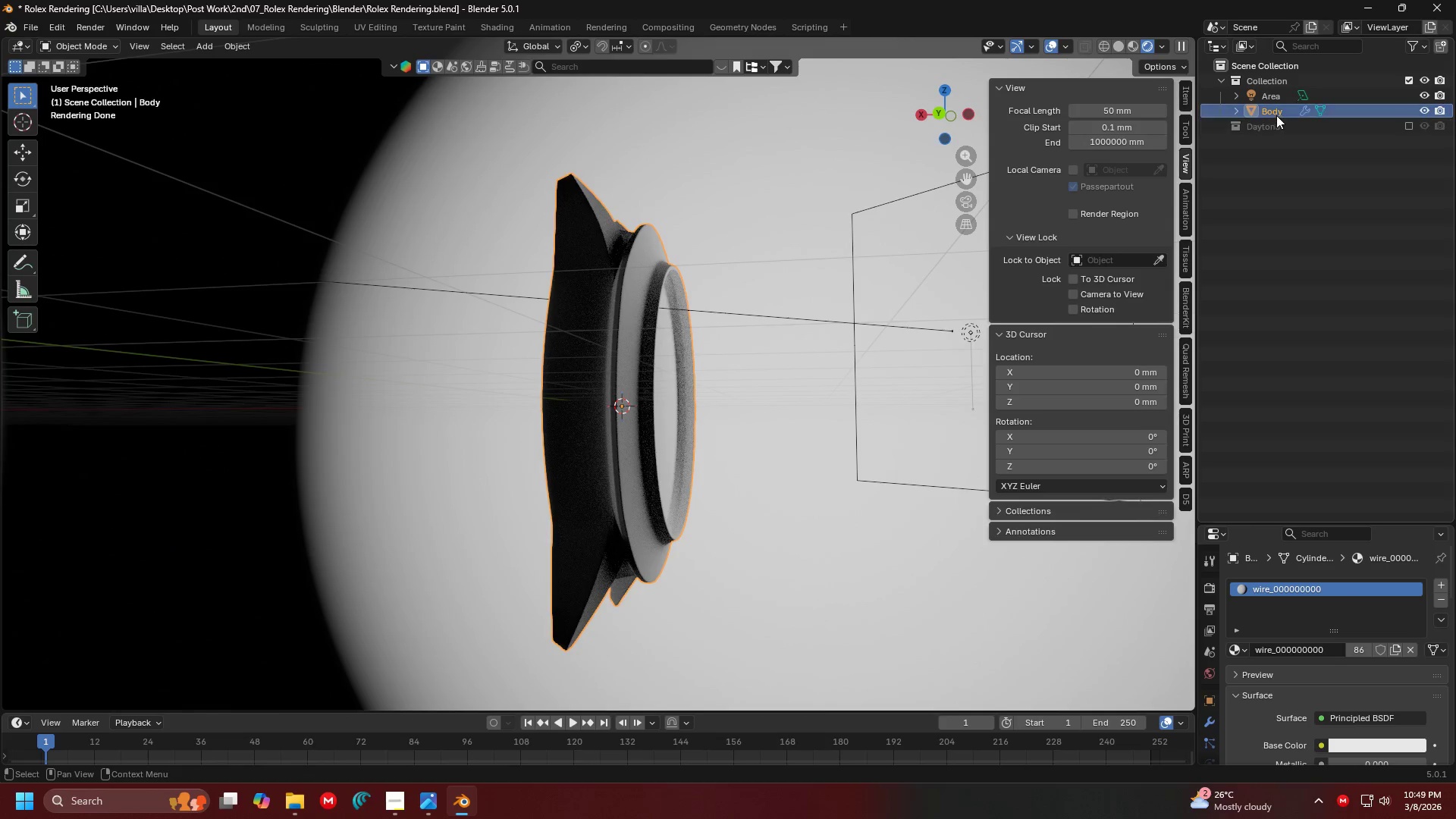 
double_click([1276, 115])
 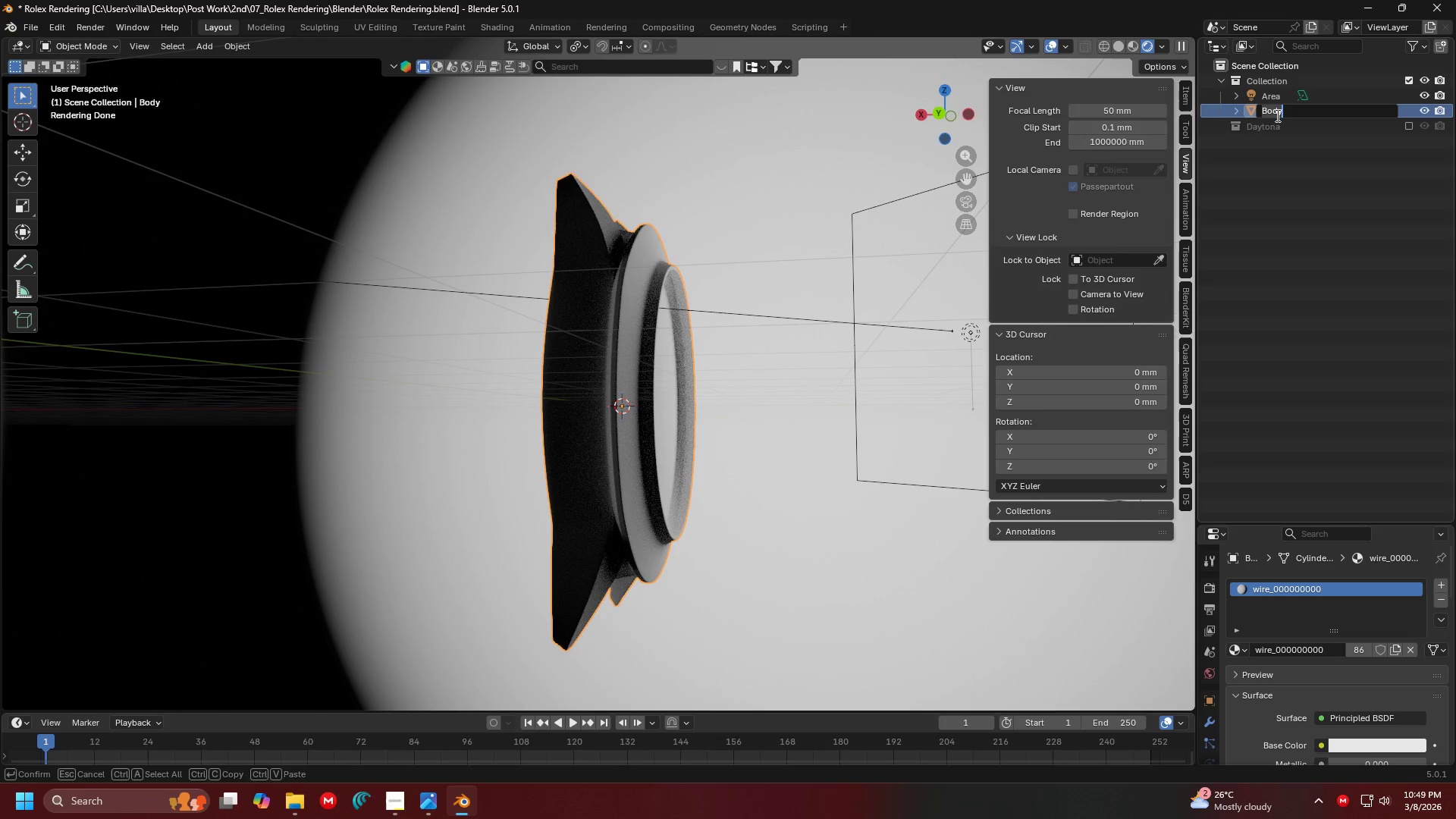 
type(Case)
 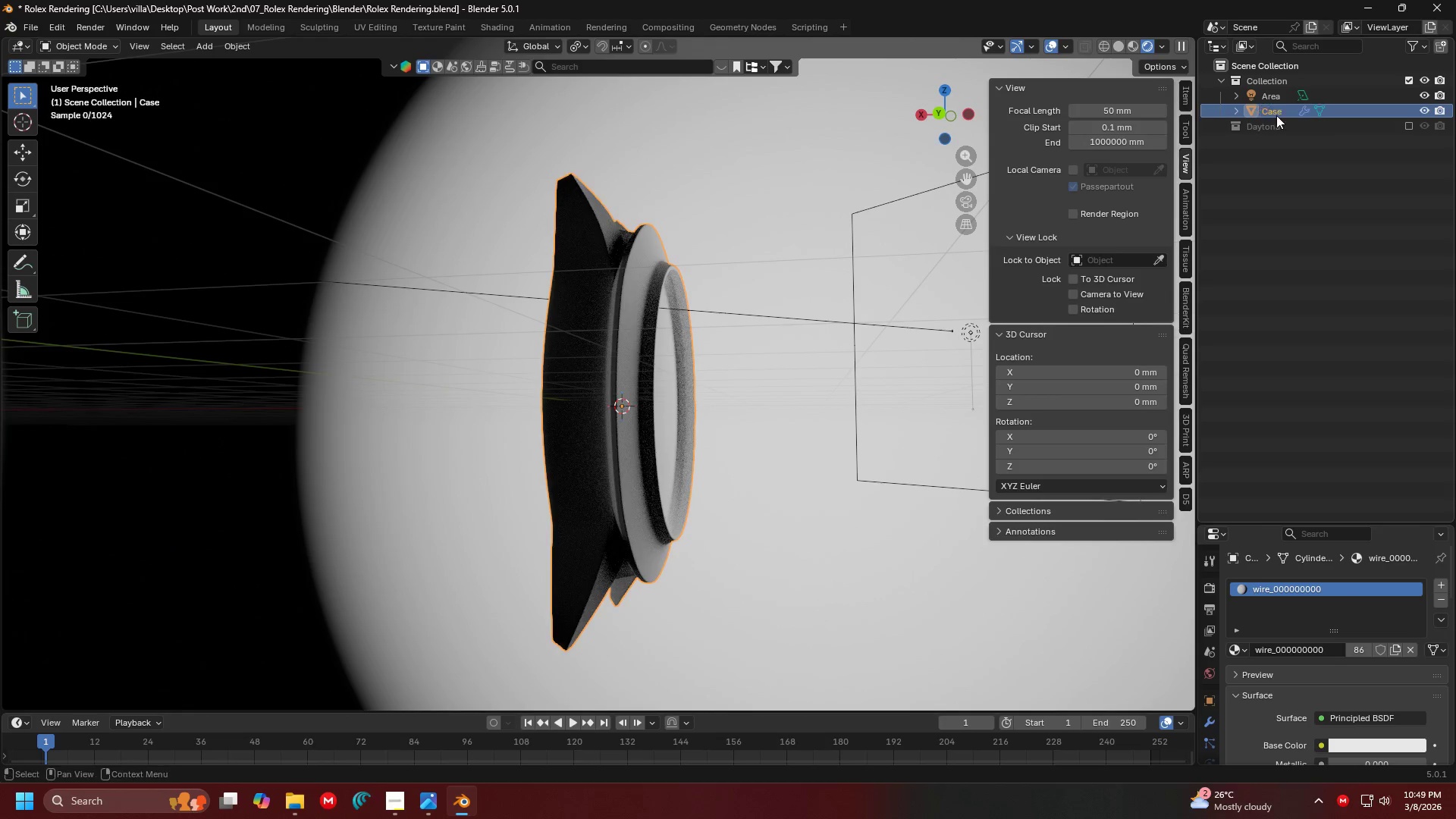 
key(Enter)
 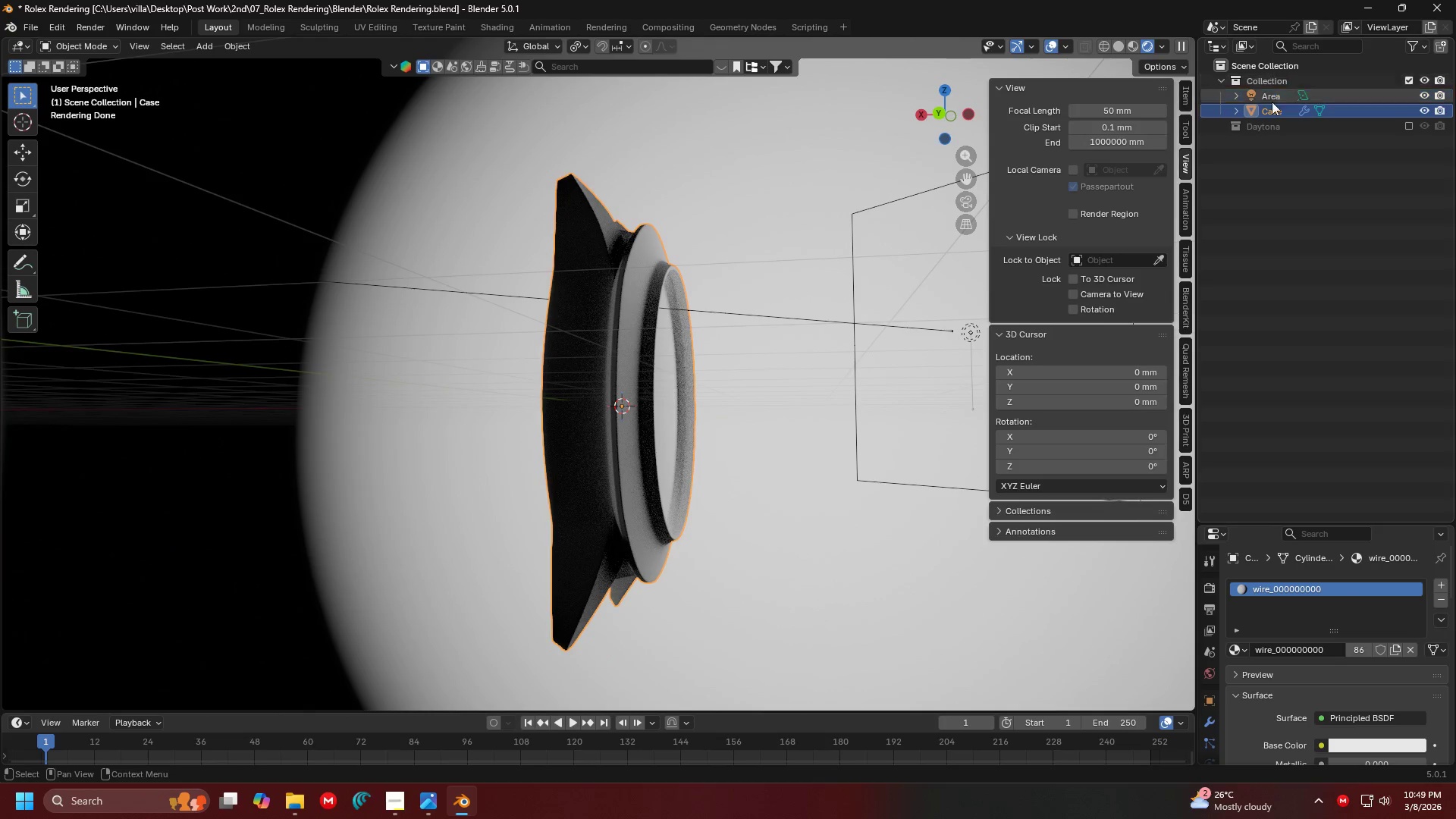 
left_click_drag(start_coordinate=[1276, 111], to_coordinate=[1276, 123])
 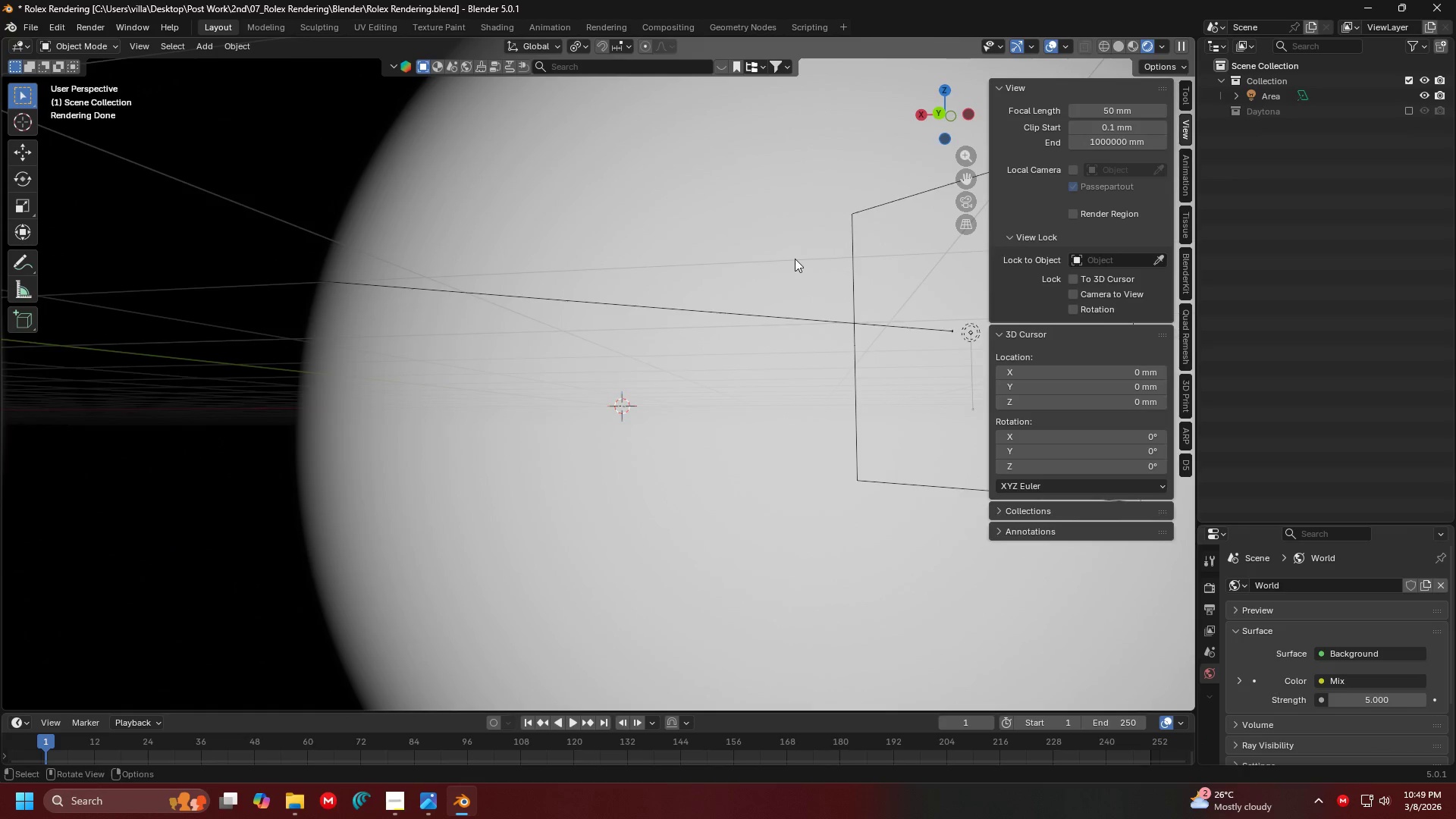 
scroll: coordinate [642, 259], scroll_direction: down, amount: 5.0
 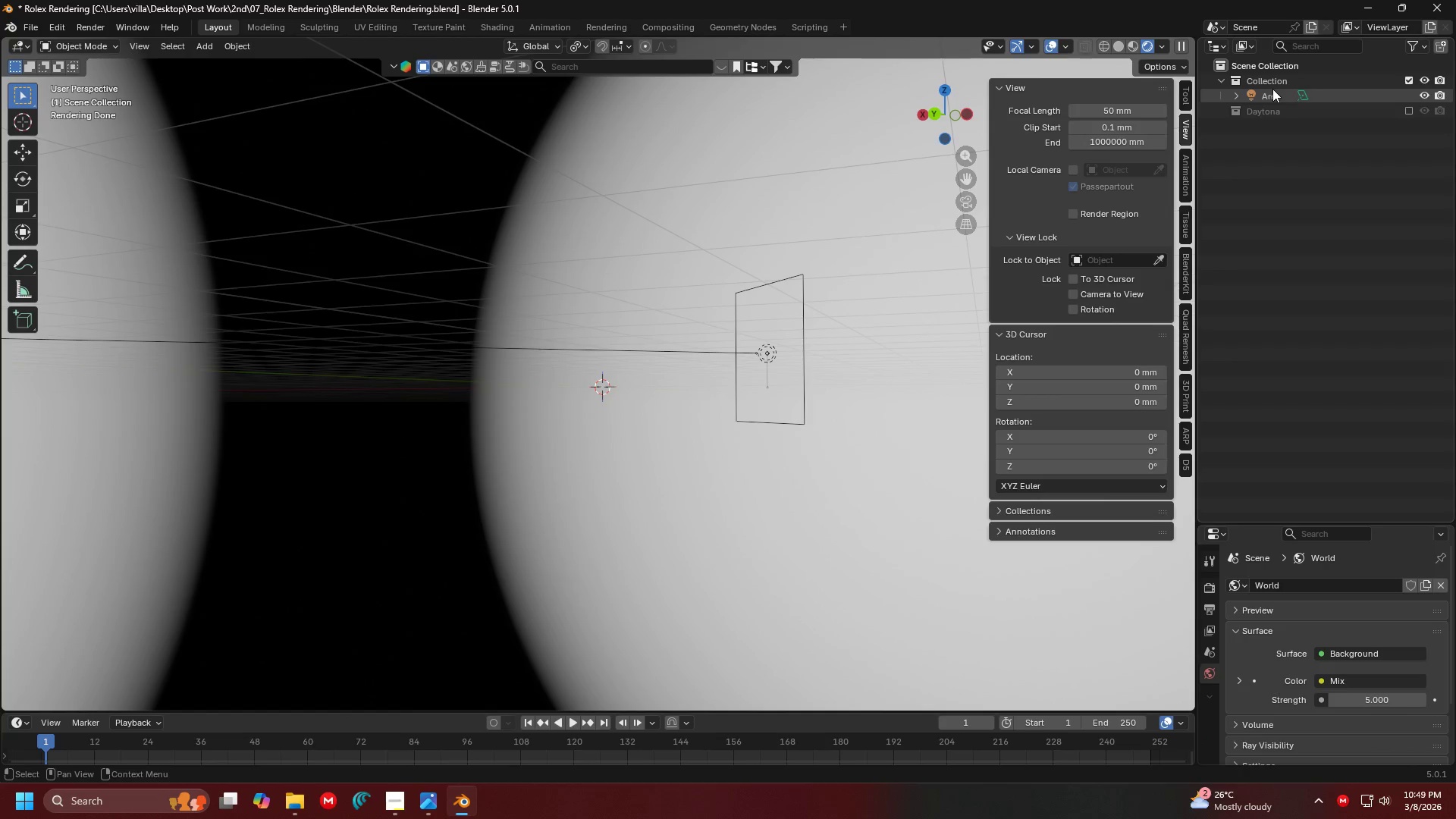 
double_click([1271, 83])
 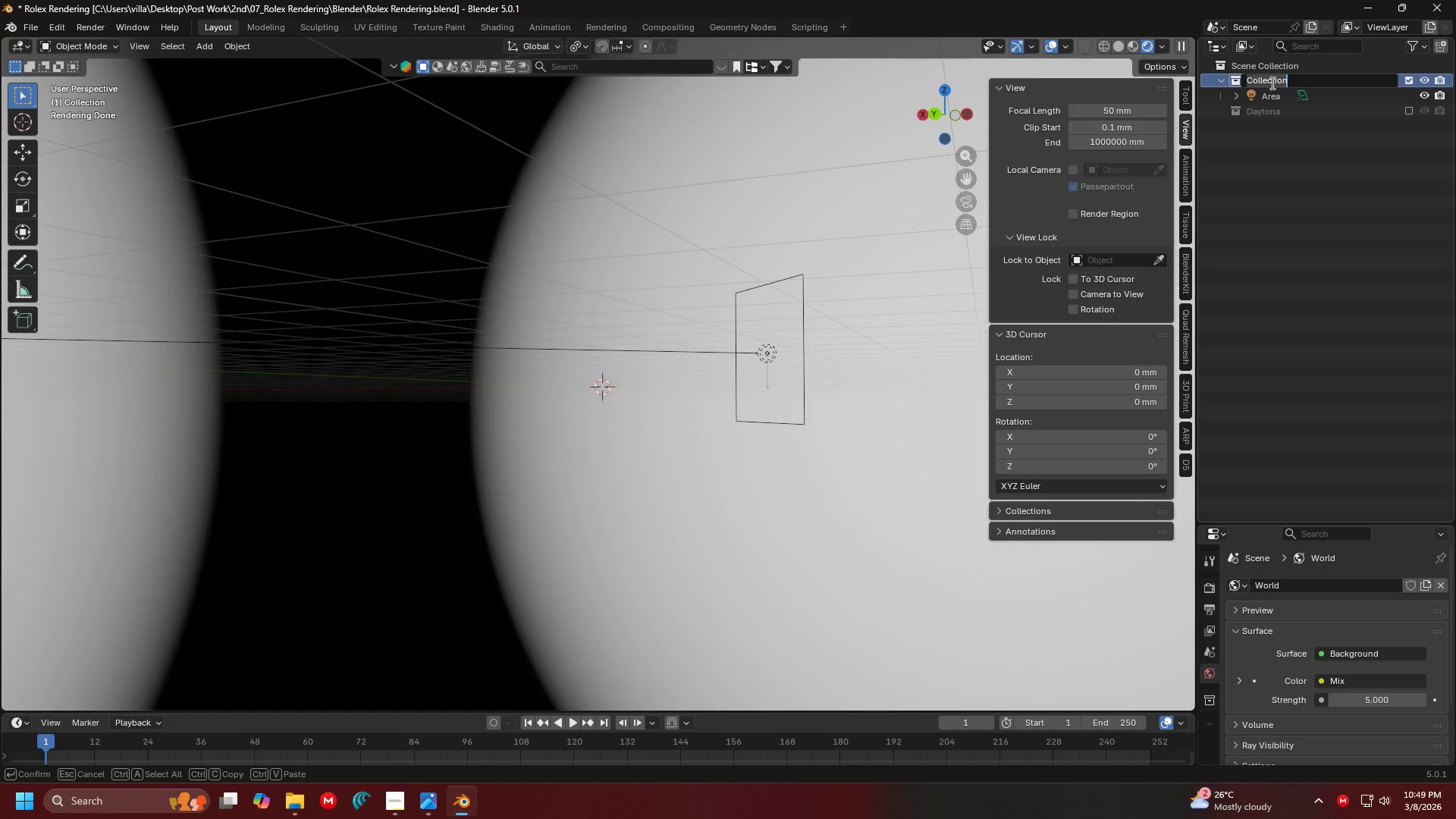 
type(Cam)
key(Backspace)
key(Backspace)
key(Backspace)
type(Scene Elements)
 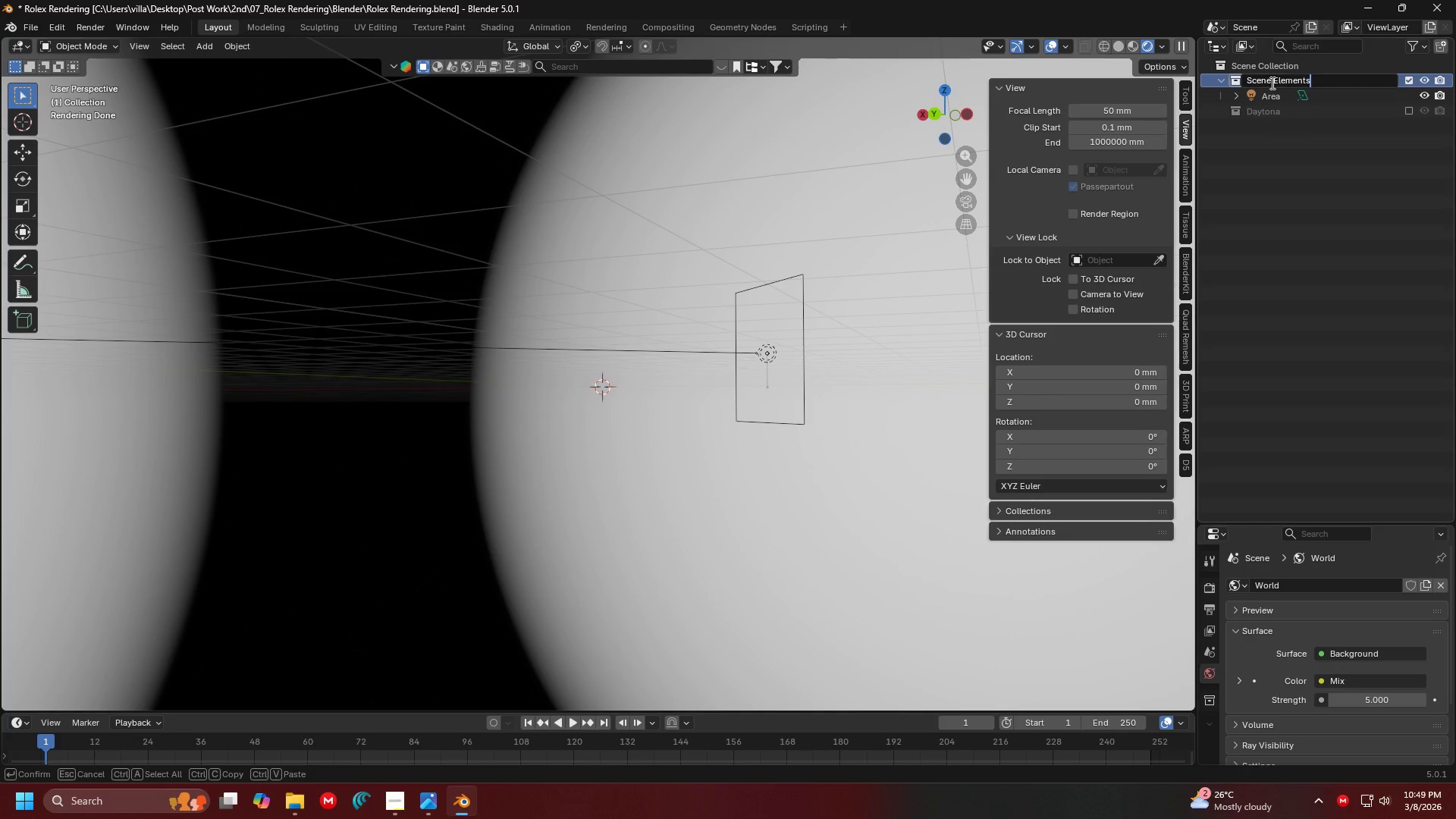 
key(Enter)
 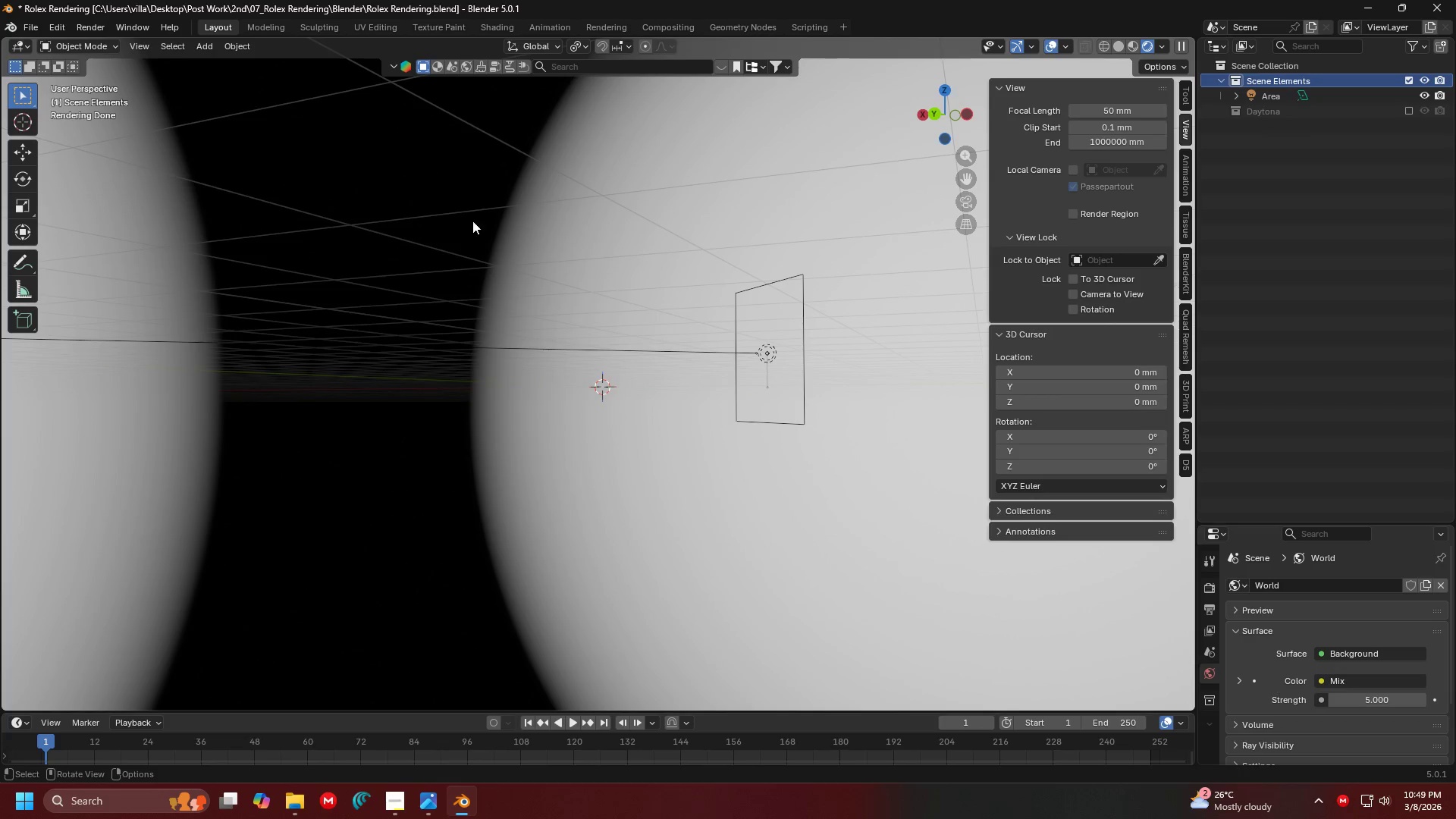 
left_click([375, 210])
 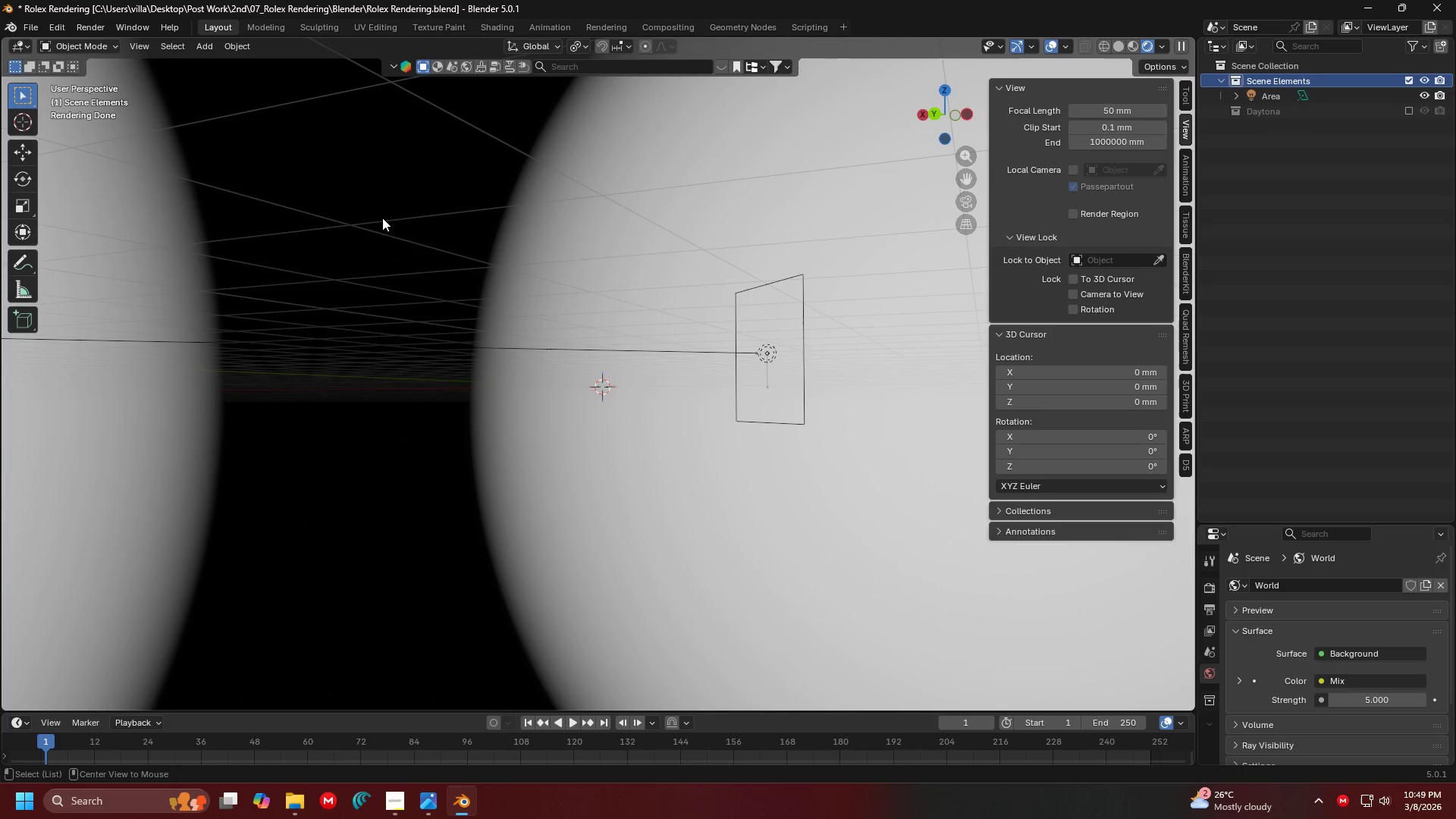 
key(Alt+H)
 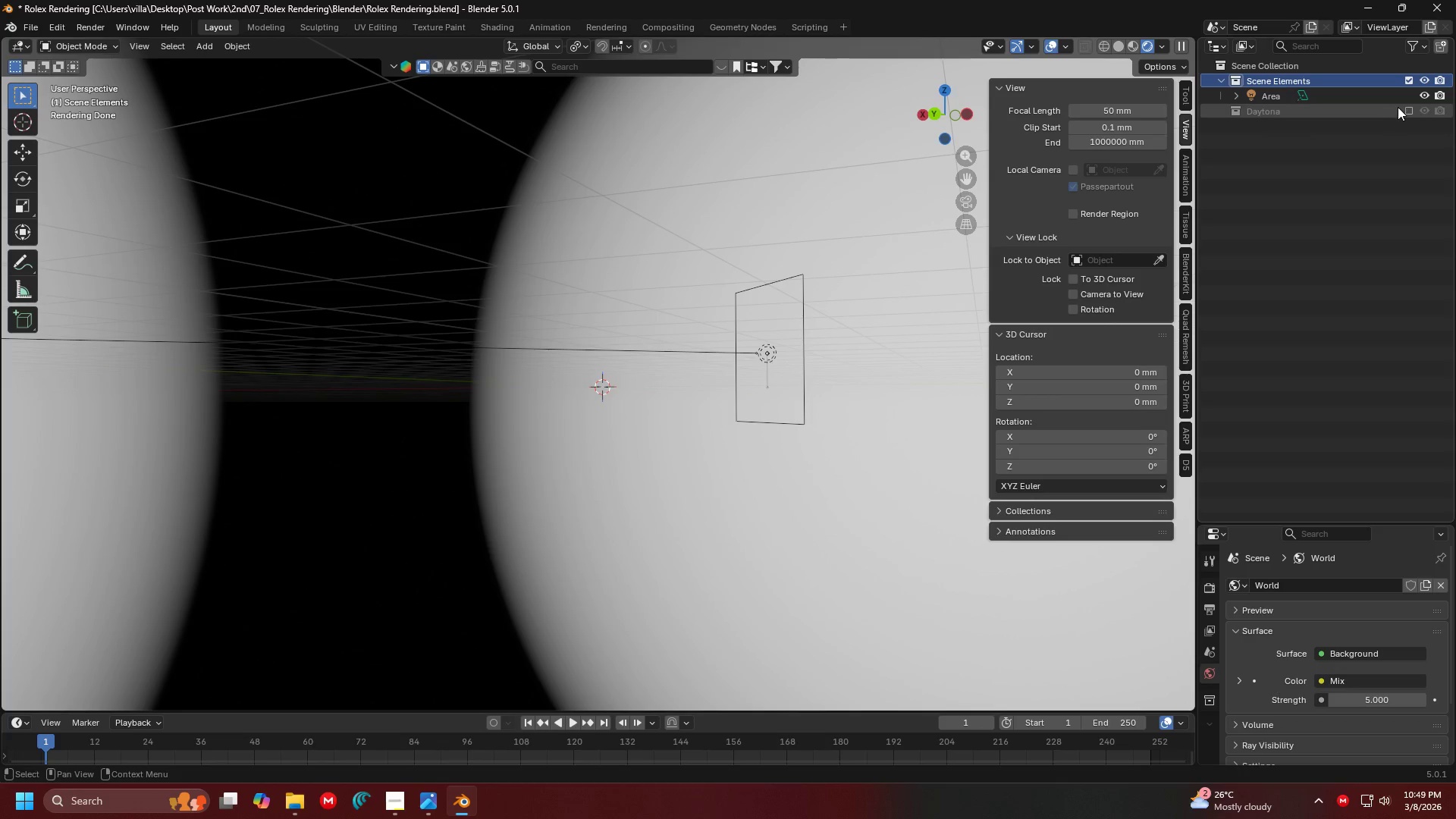 
left_click([1407, 111])
 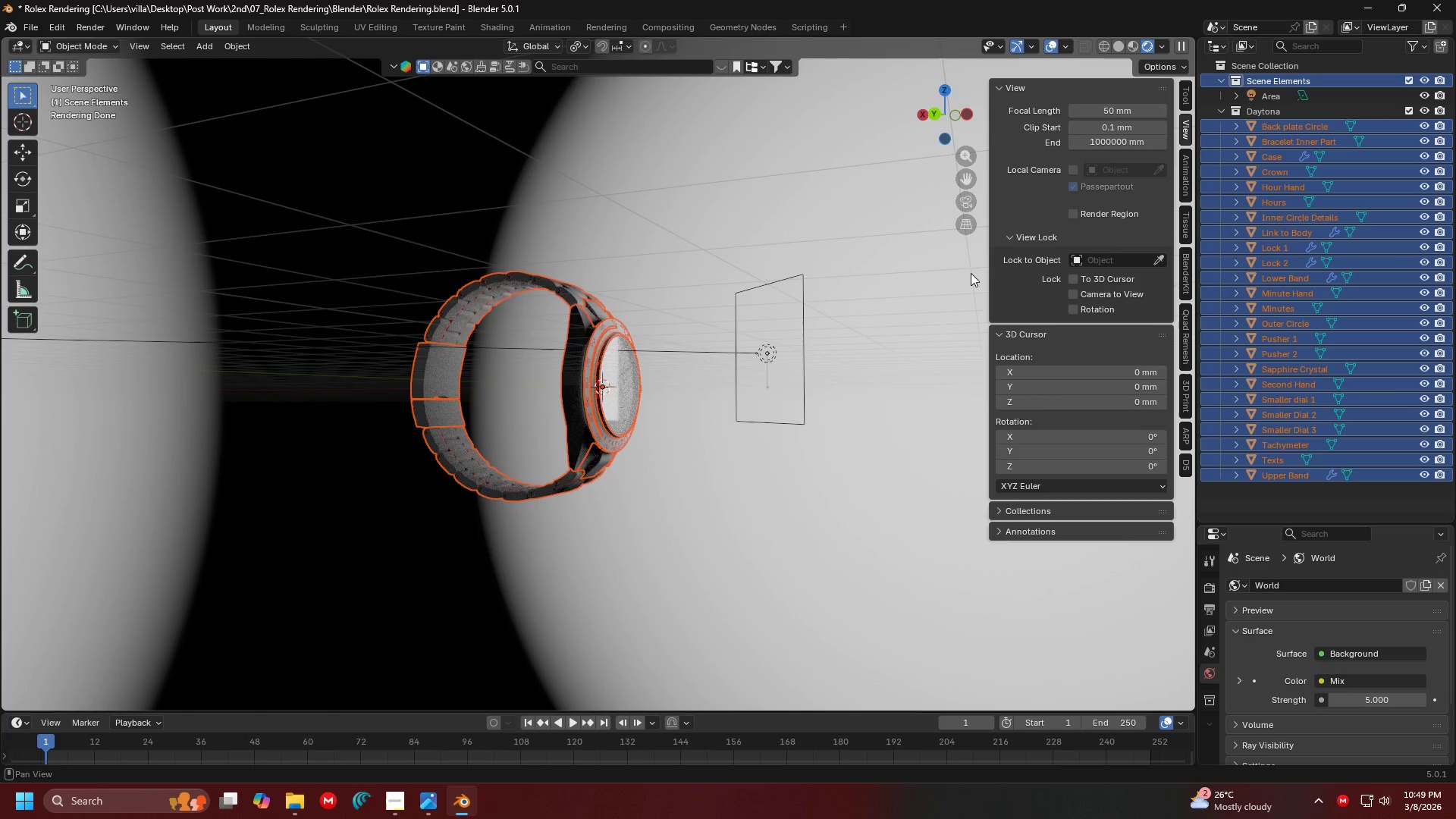 
left_click([466, 196])
 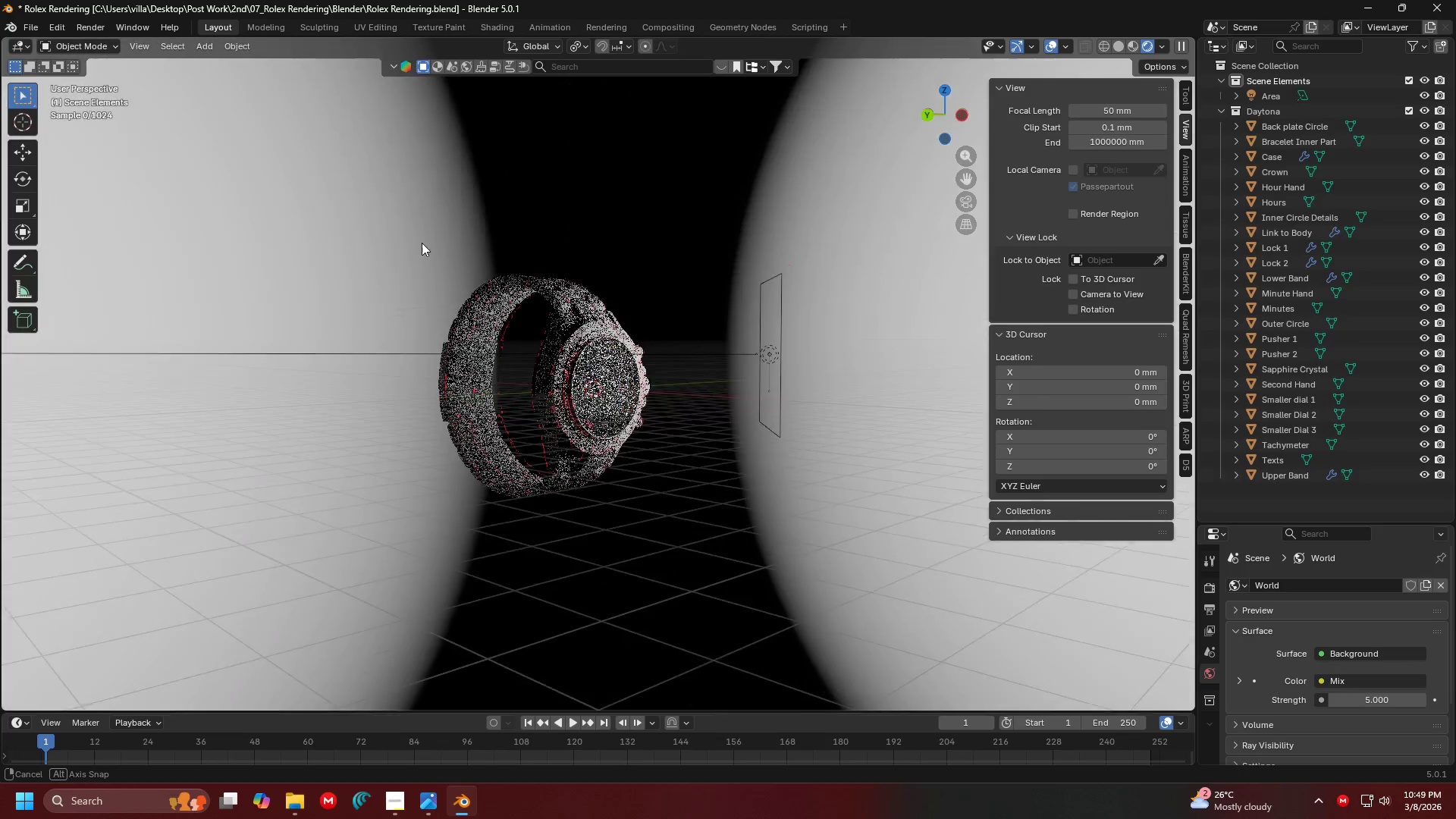 
scroll: coordinate [388, 259], scroll_direction: up, amount: 4.0
 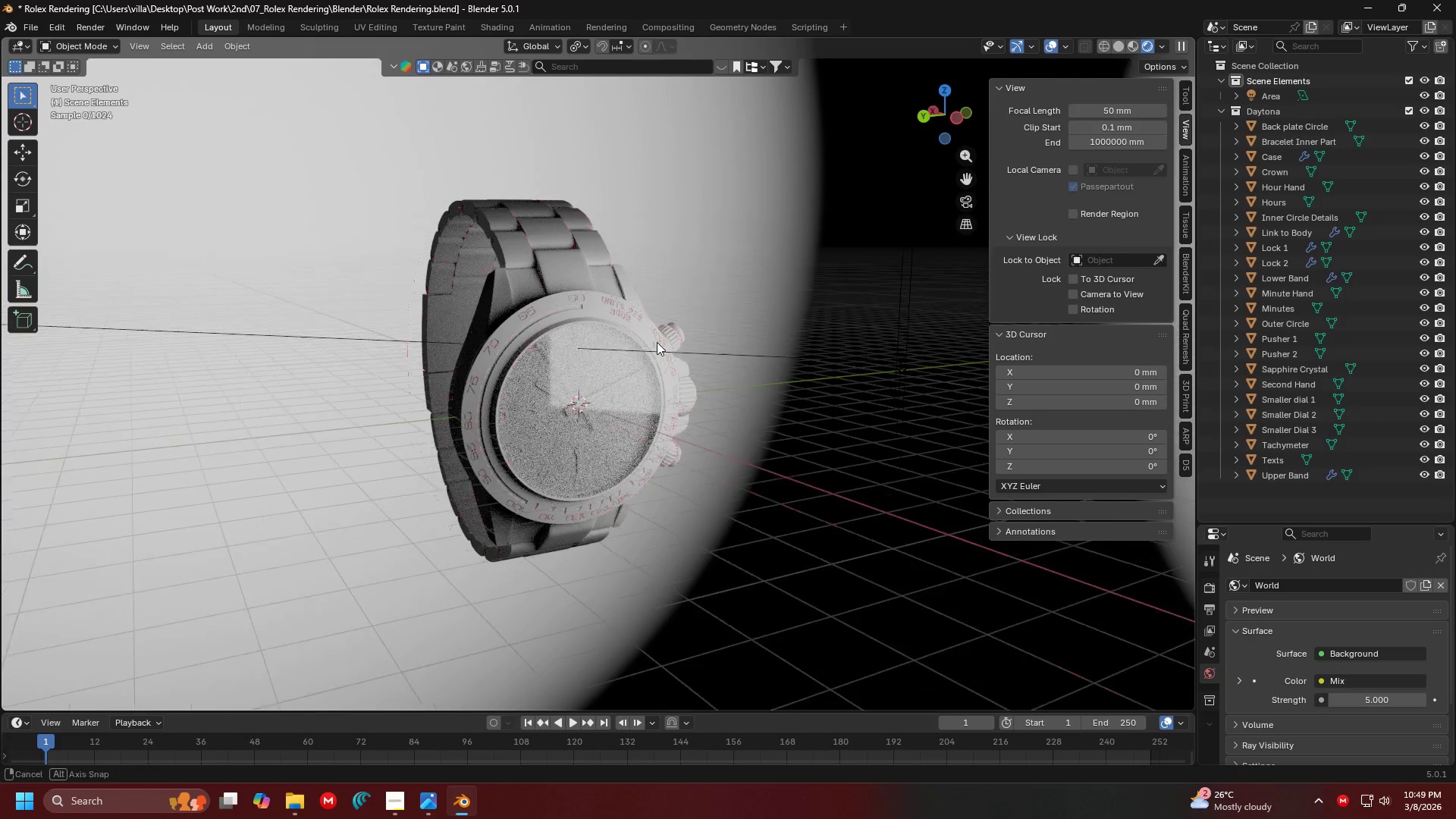 
key(Control+ControlLeft)
 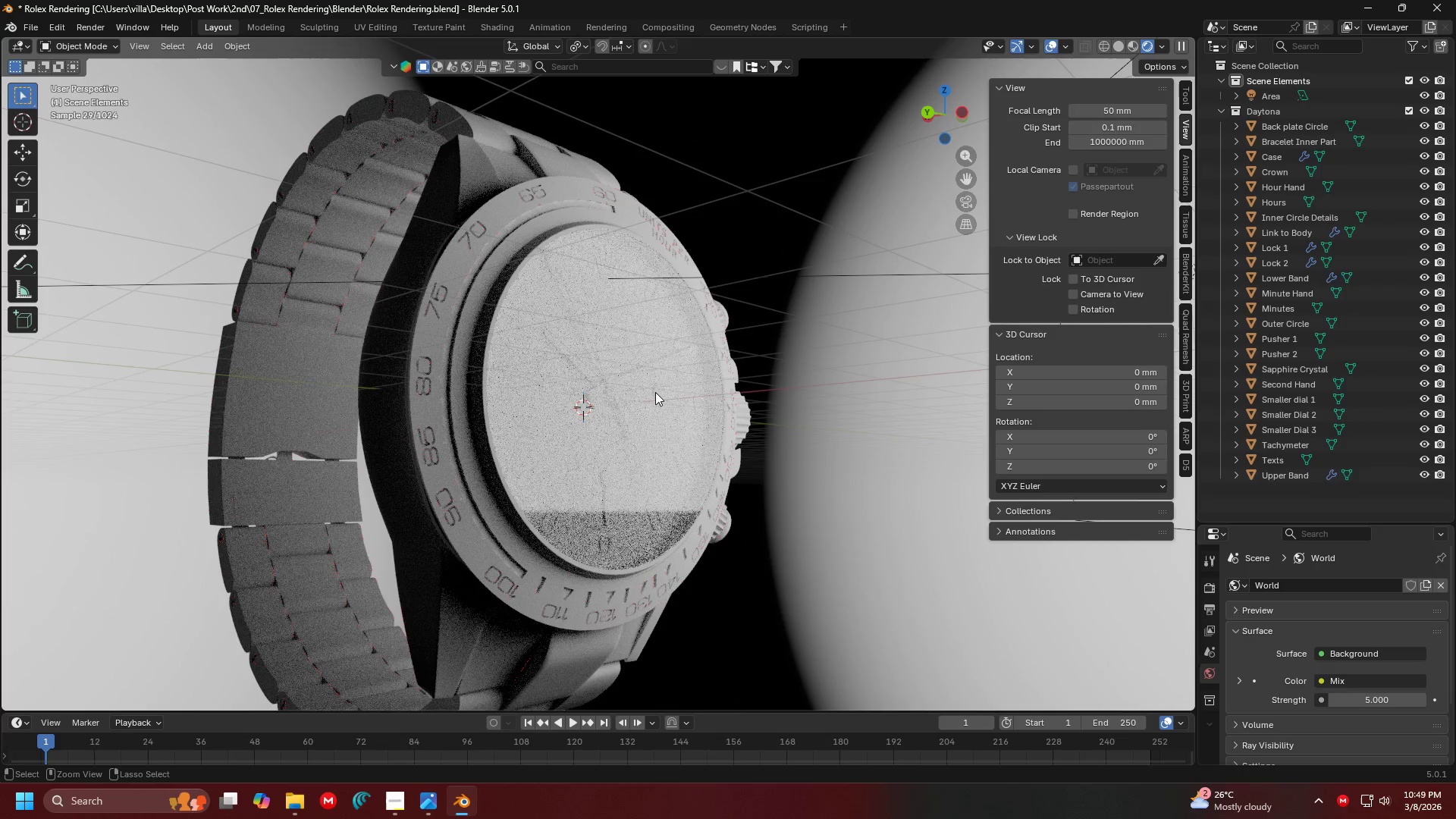 
scroll: coordinate [682, 313], scroll_direction: up, amount: 3.0
 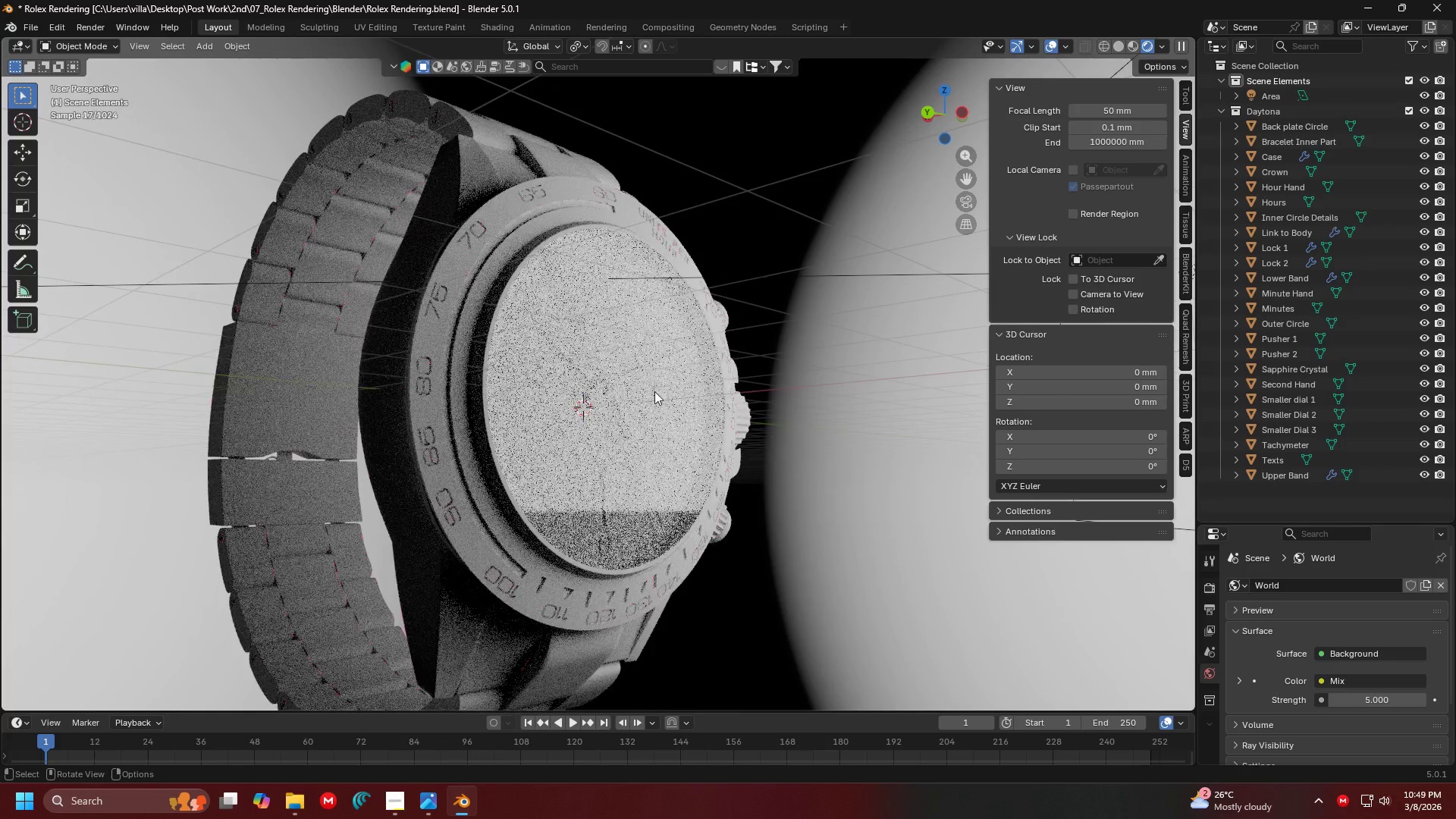 
key(Control+S)
 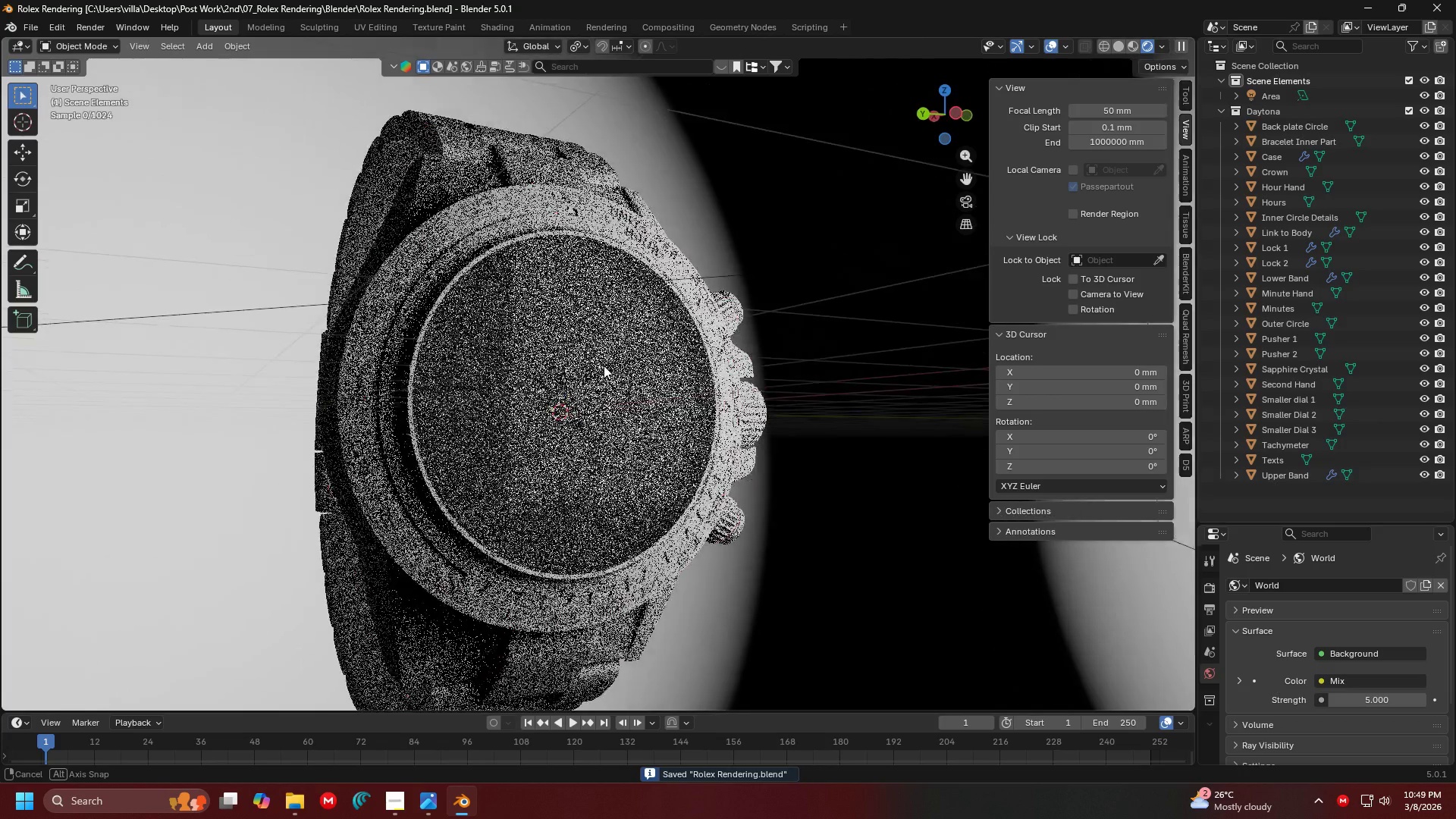 
wait(8.06)
 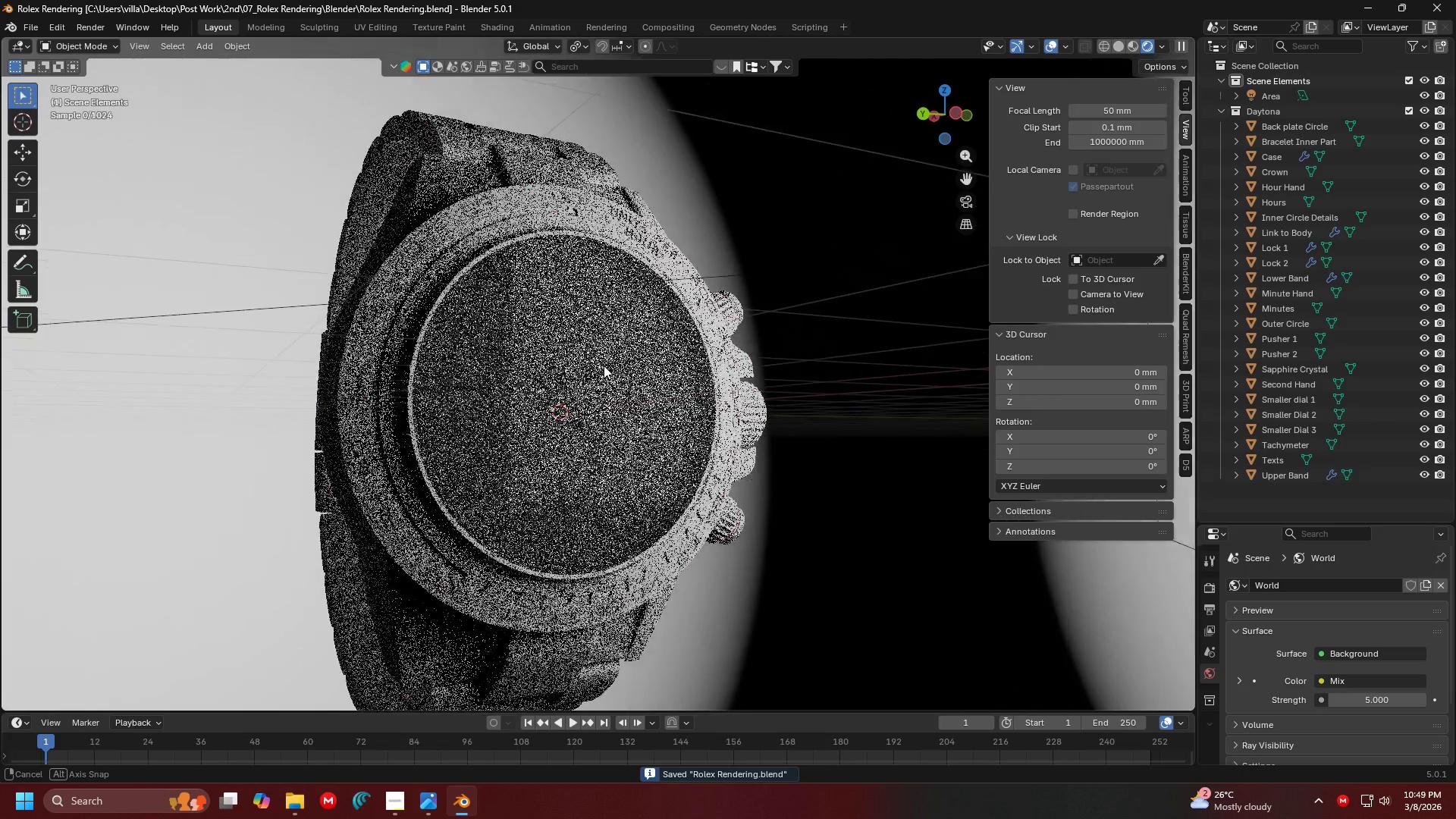 
left_click([625, 408])
 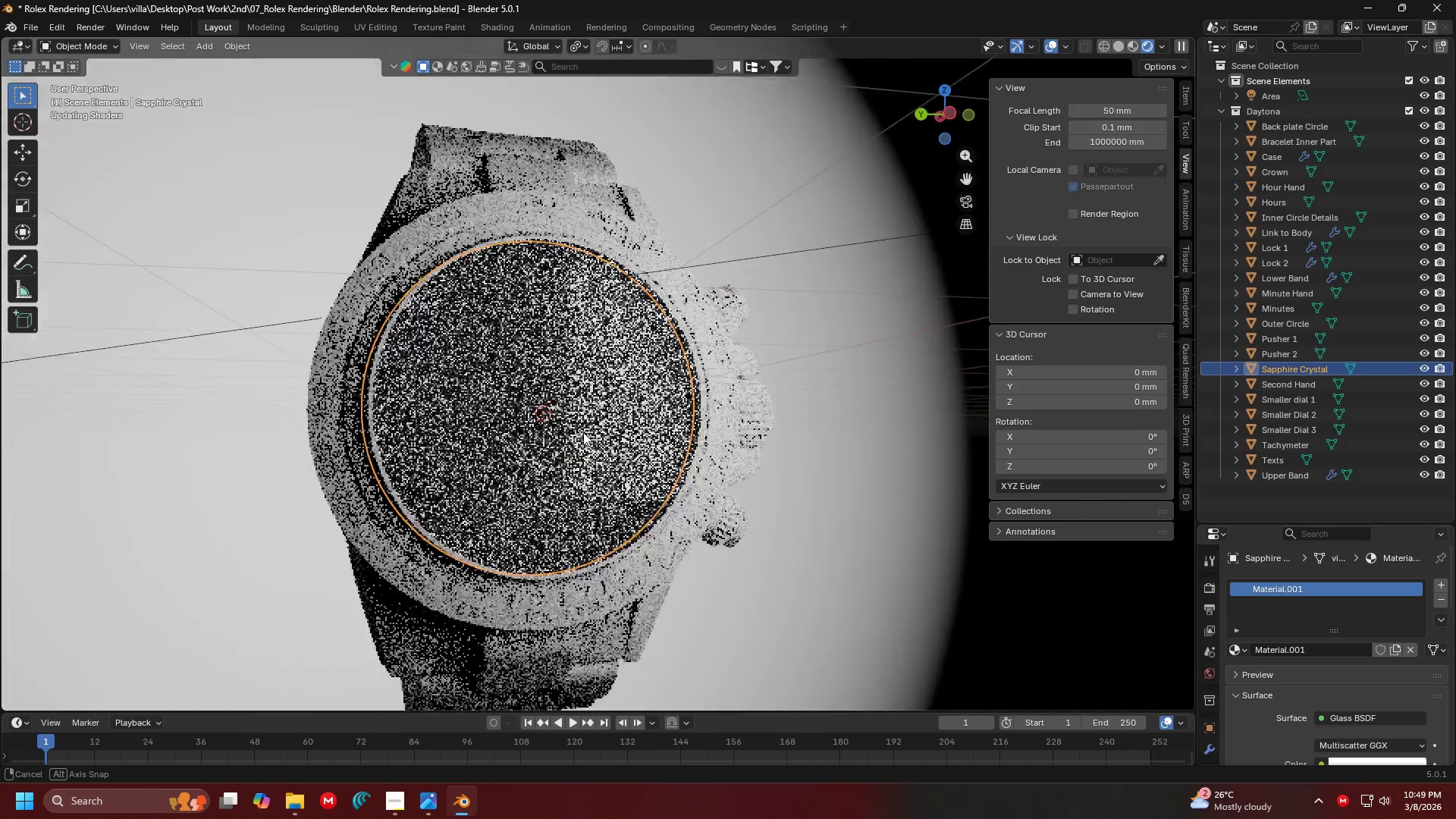 
scroll: coordinate [550, 435], scroll_direction: up, amount: 3.0
 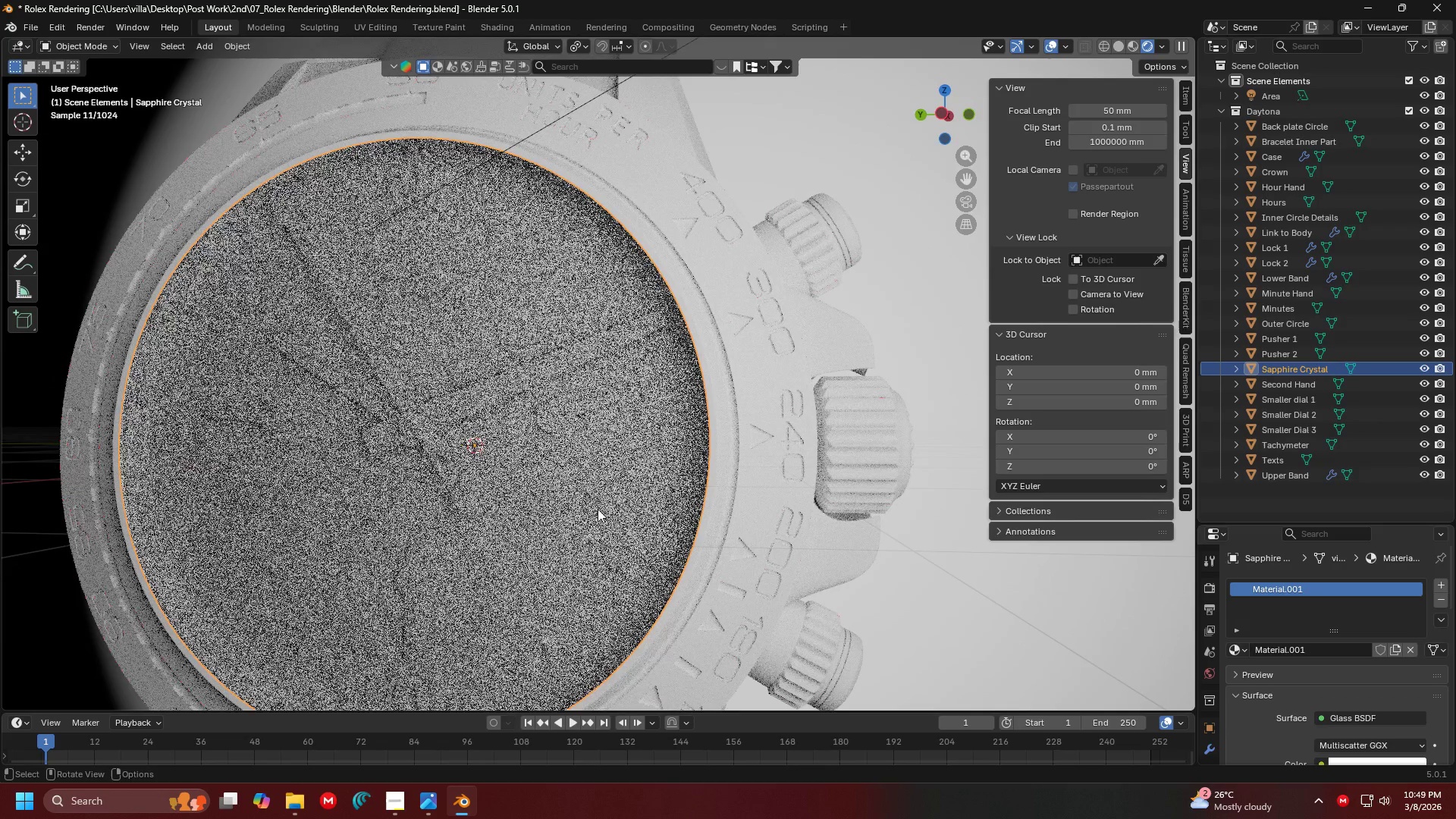 
key(Shift+ShiftLeft)
 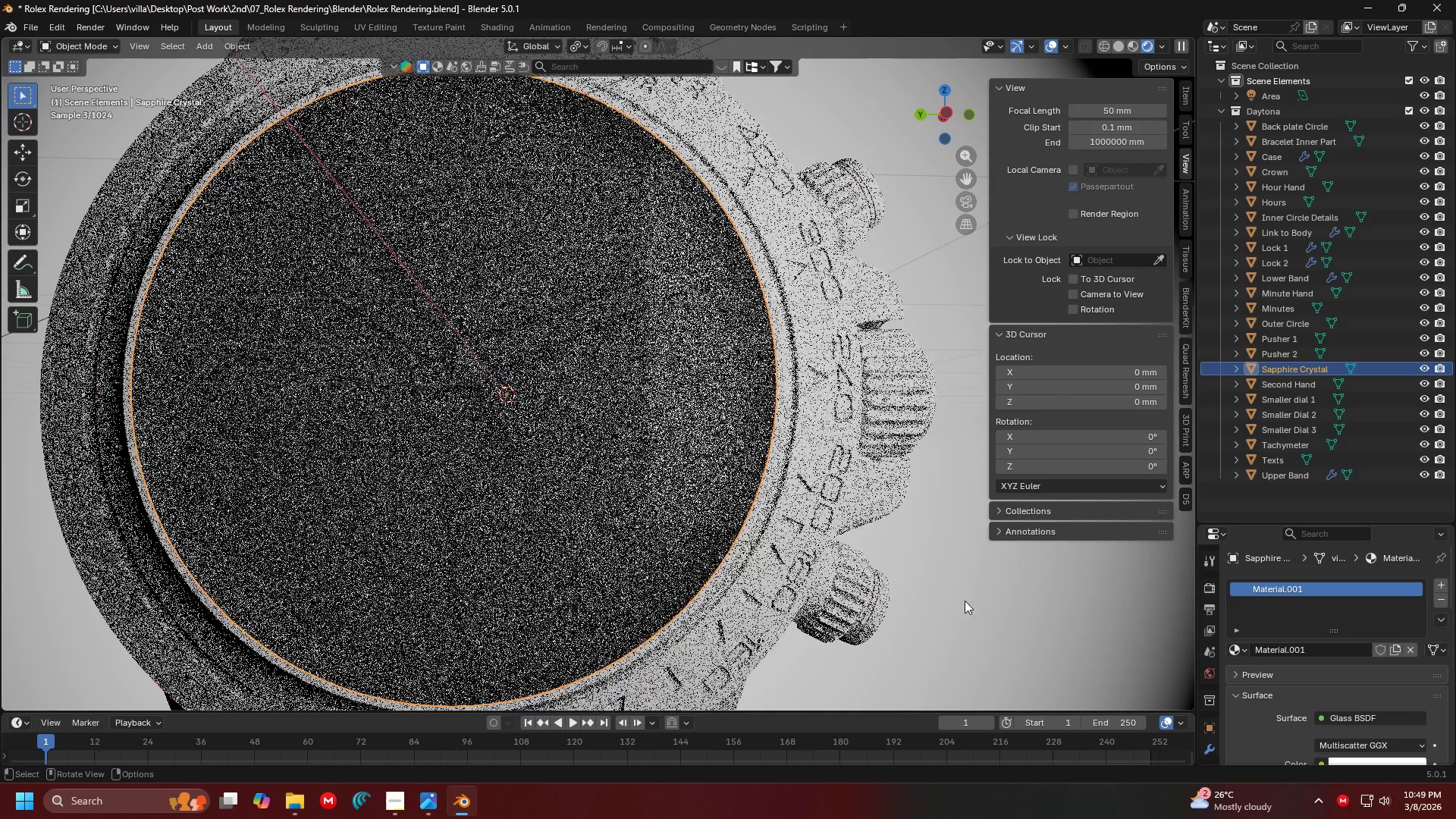 
scroll: coordinate [1382, 670], scroll_direction: down, amount: 6.0
 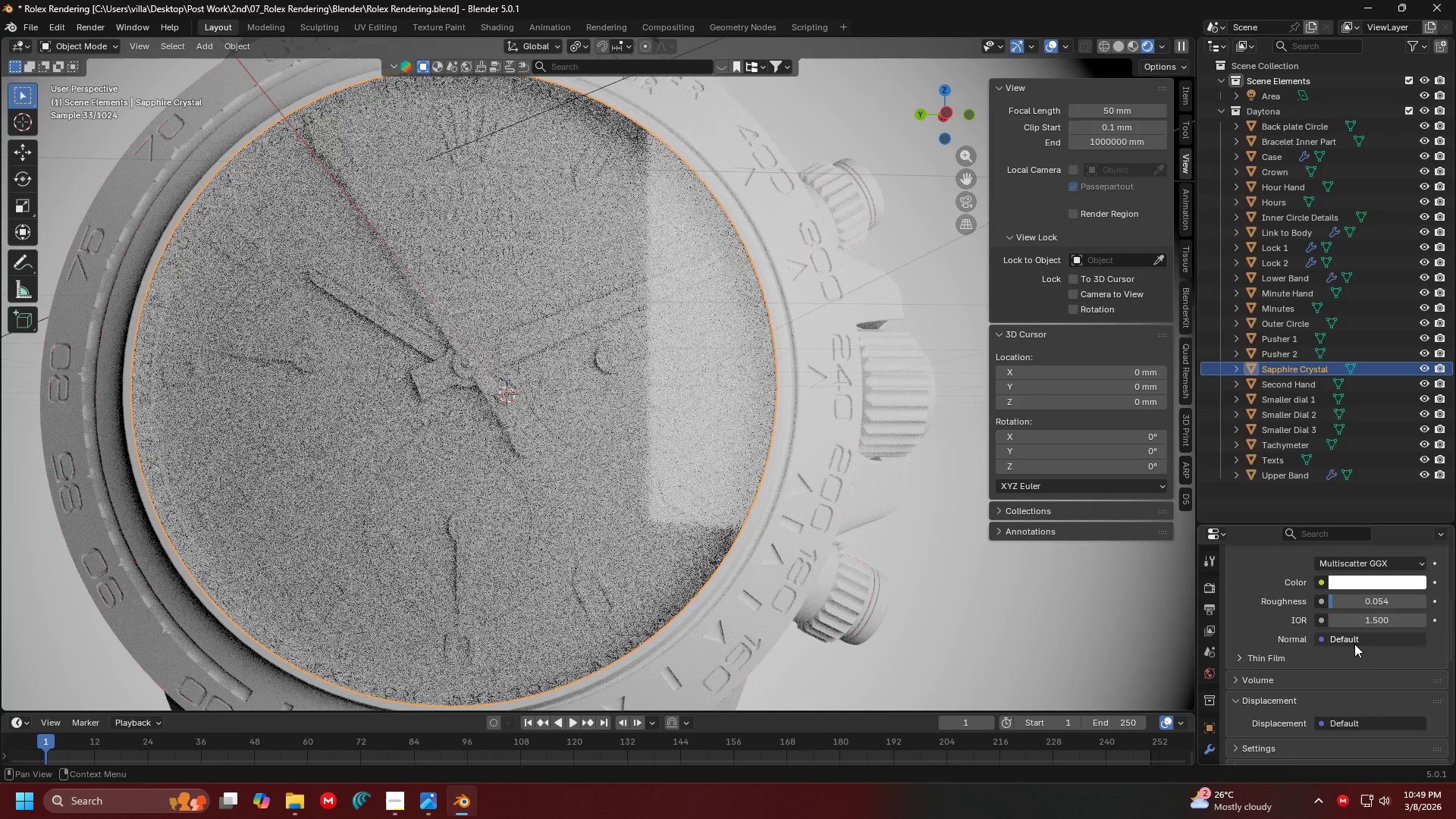 
left_click([1364, 622])
 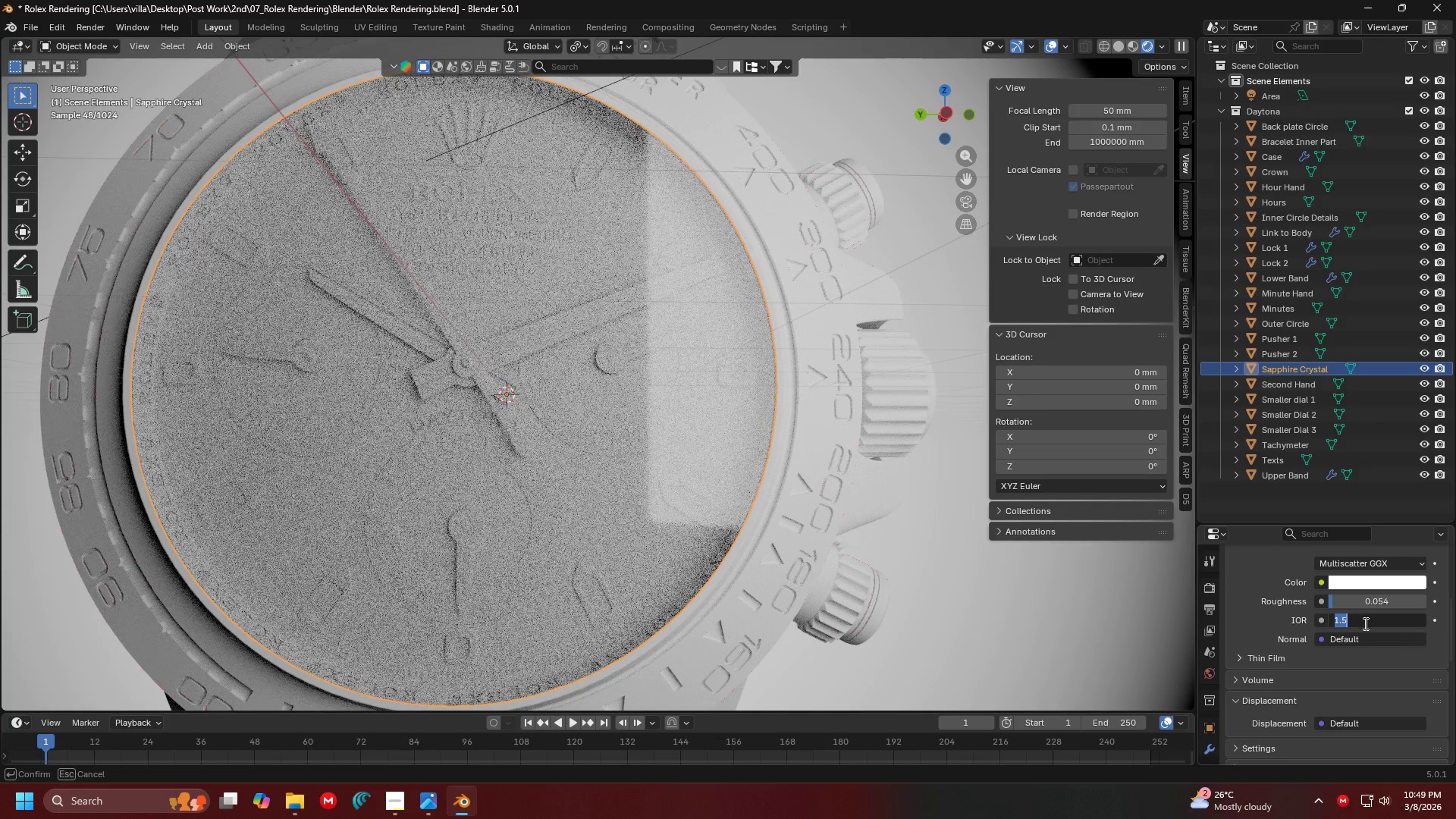 
key(1)
 